 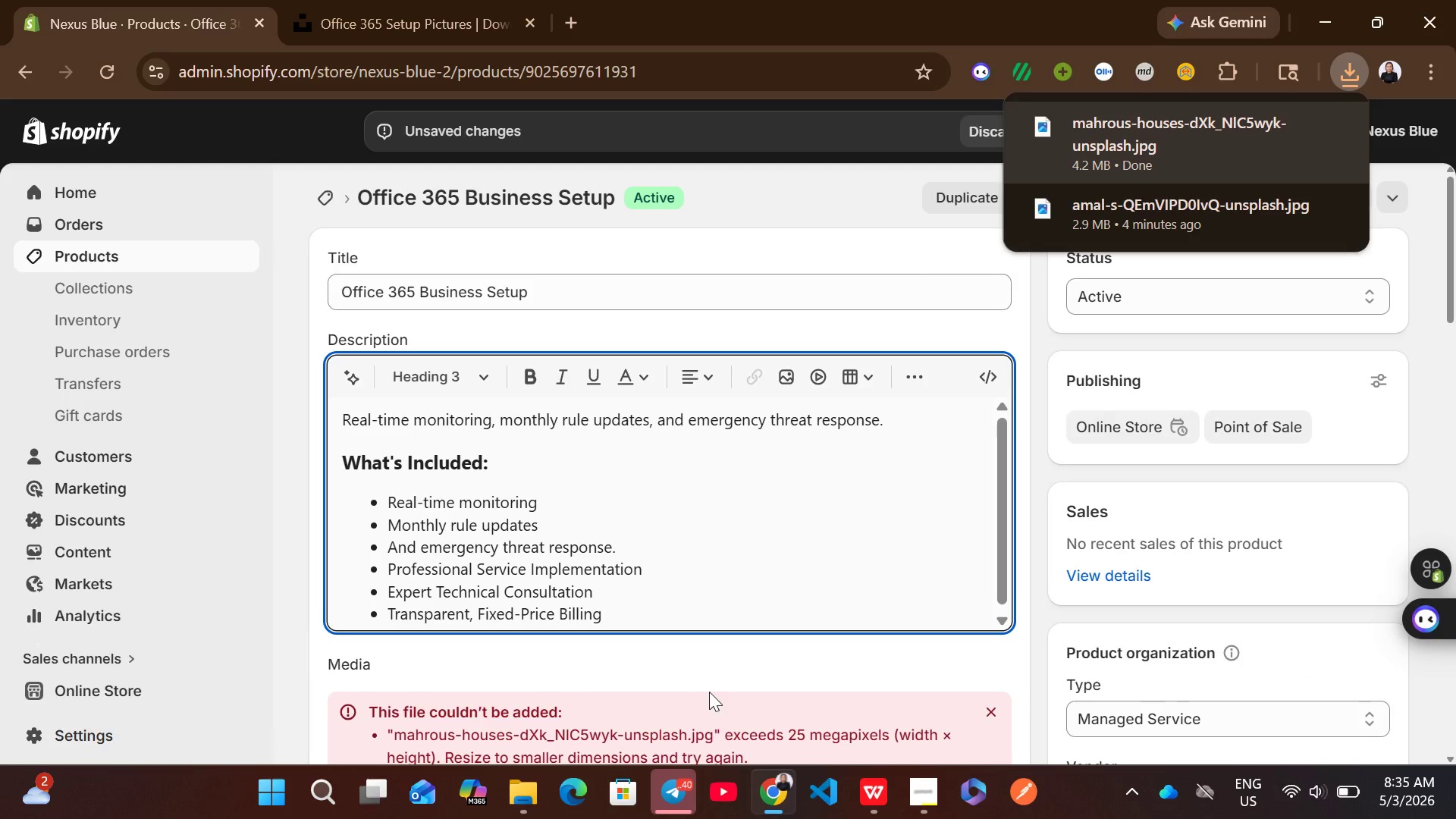 
left_click([359, 0])
 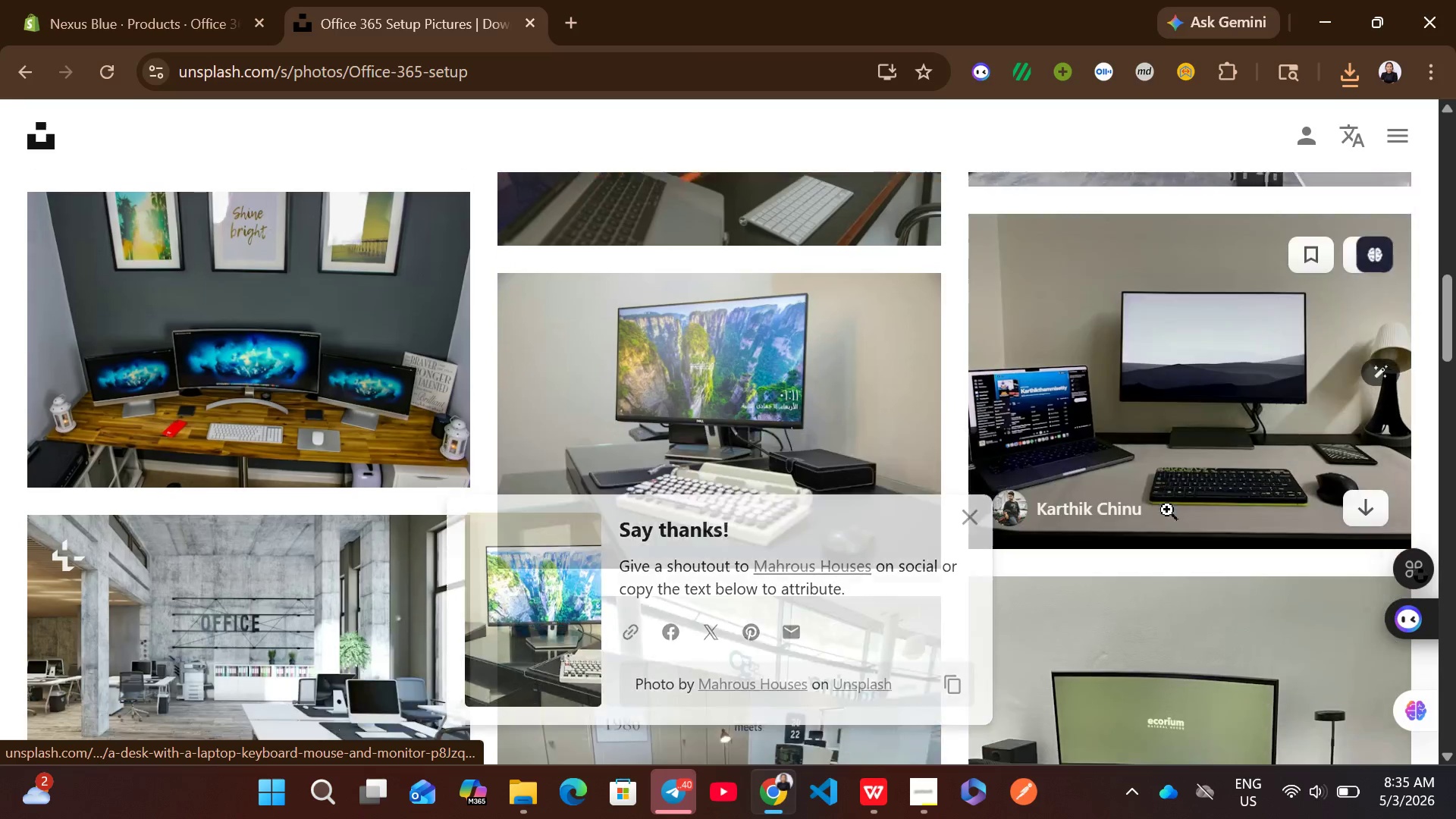 
left_click([1357, 488])
 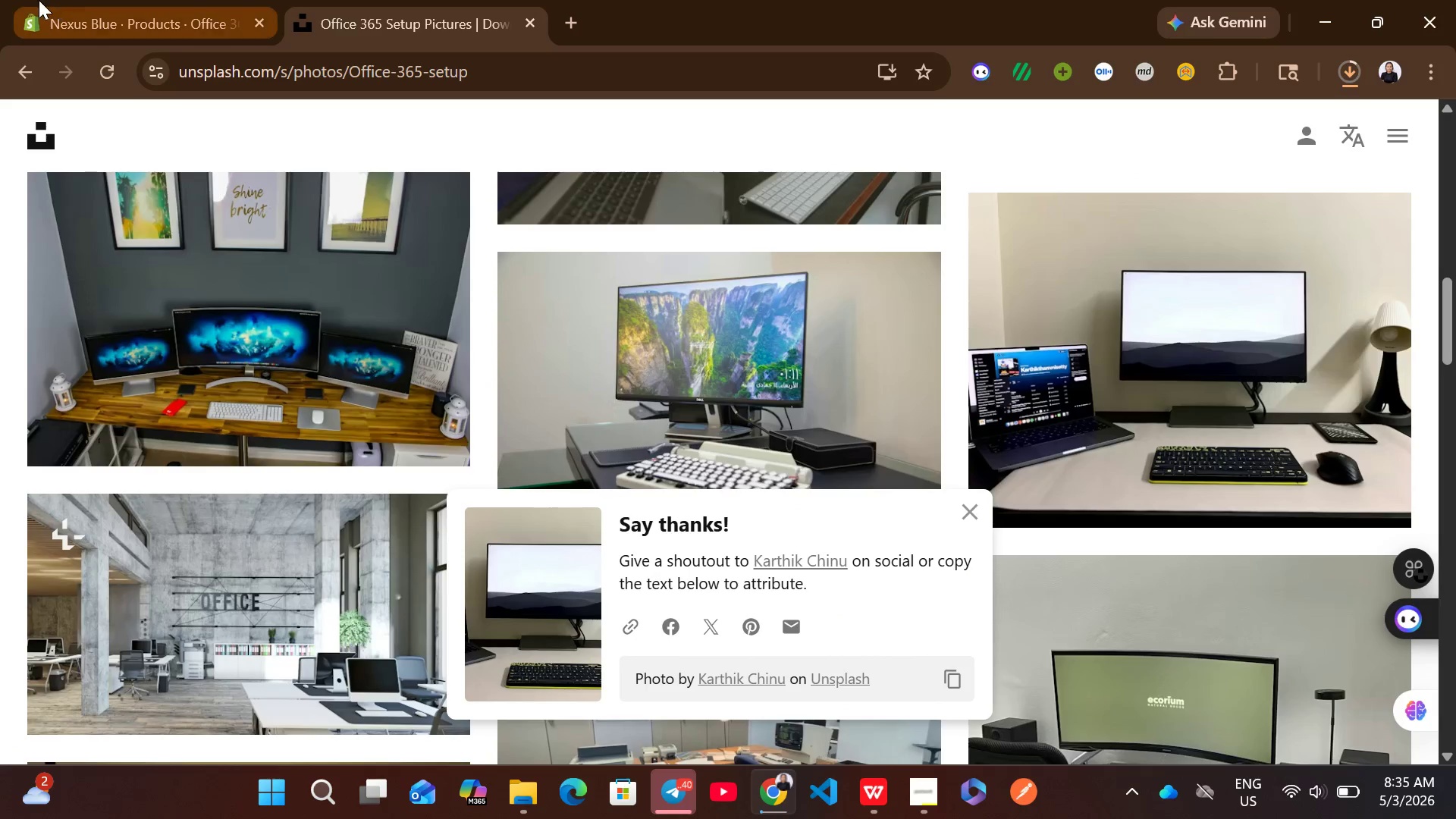 
left_click([107, 15])
 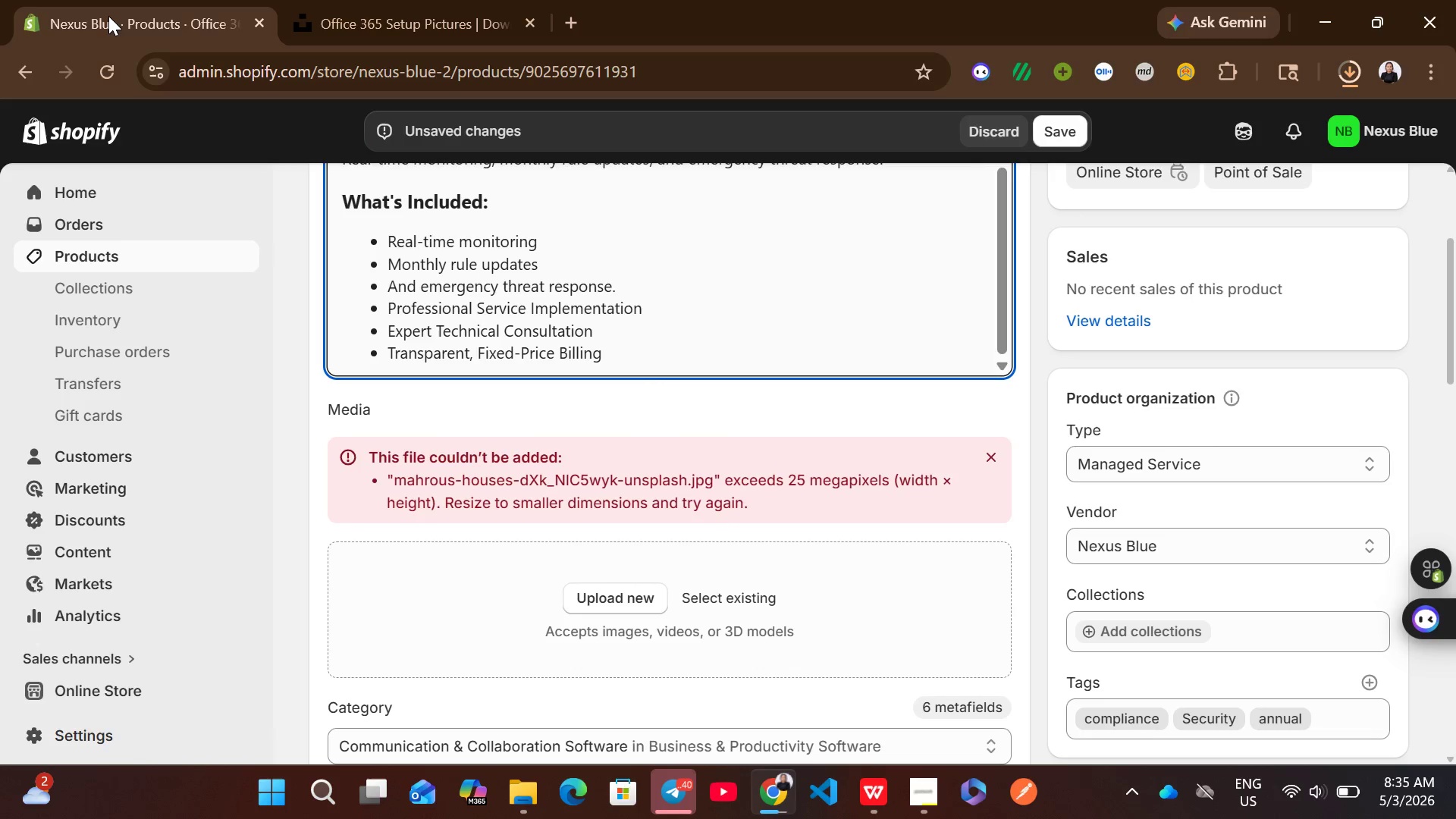 
scroll: coordinate [108, 16], scroll_direction: none, amount: 0.0
 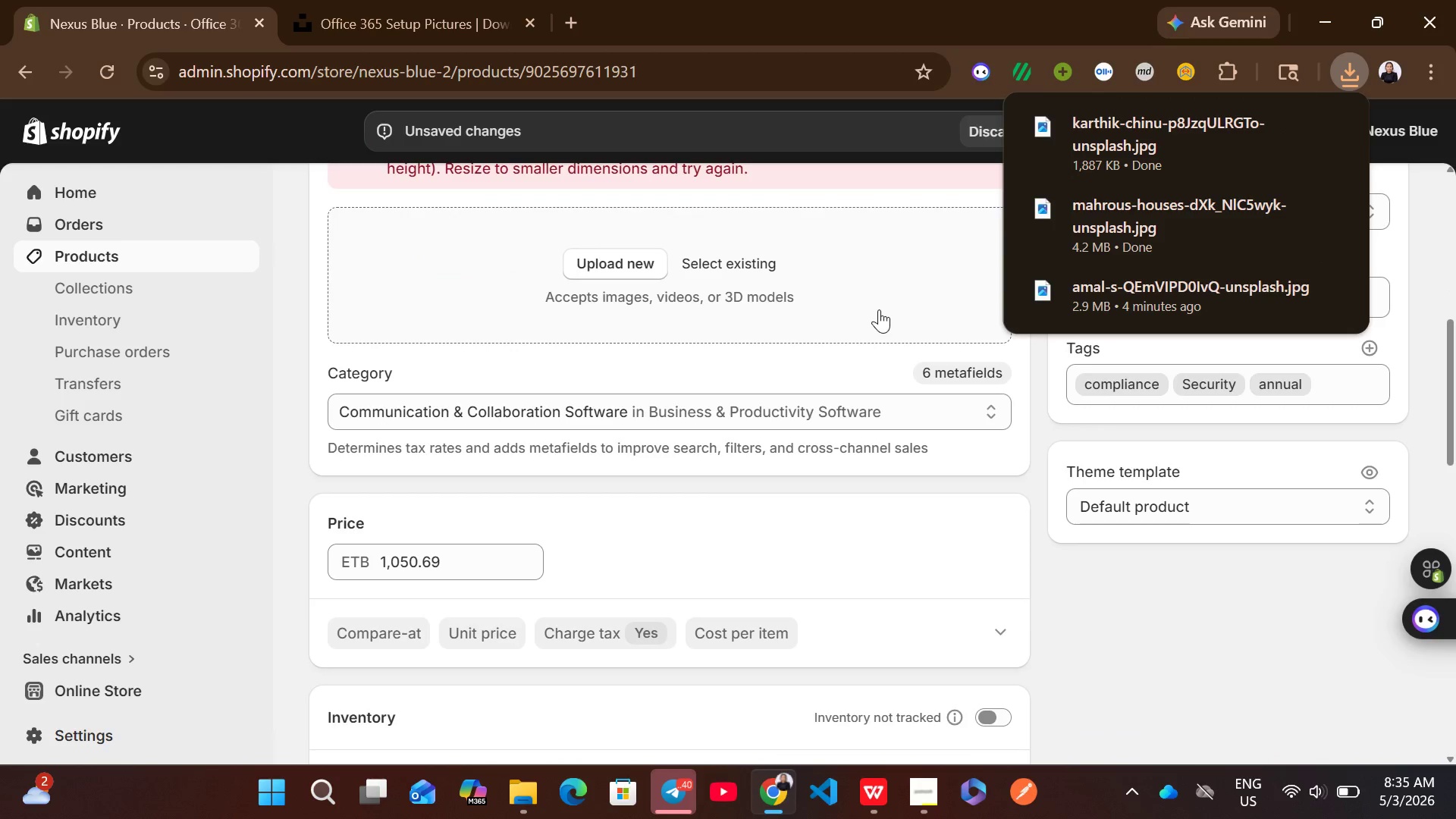 
left_click_drag(start_coordinate=[1077, 131], to_coordinate=[827, 258])
 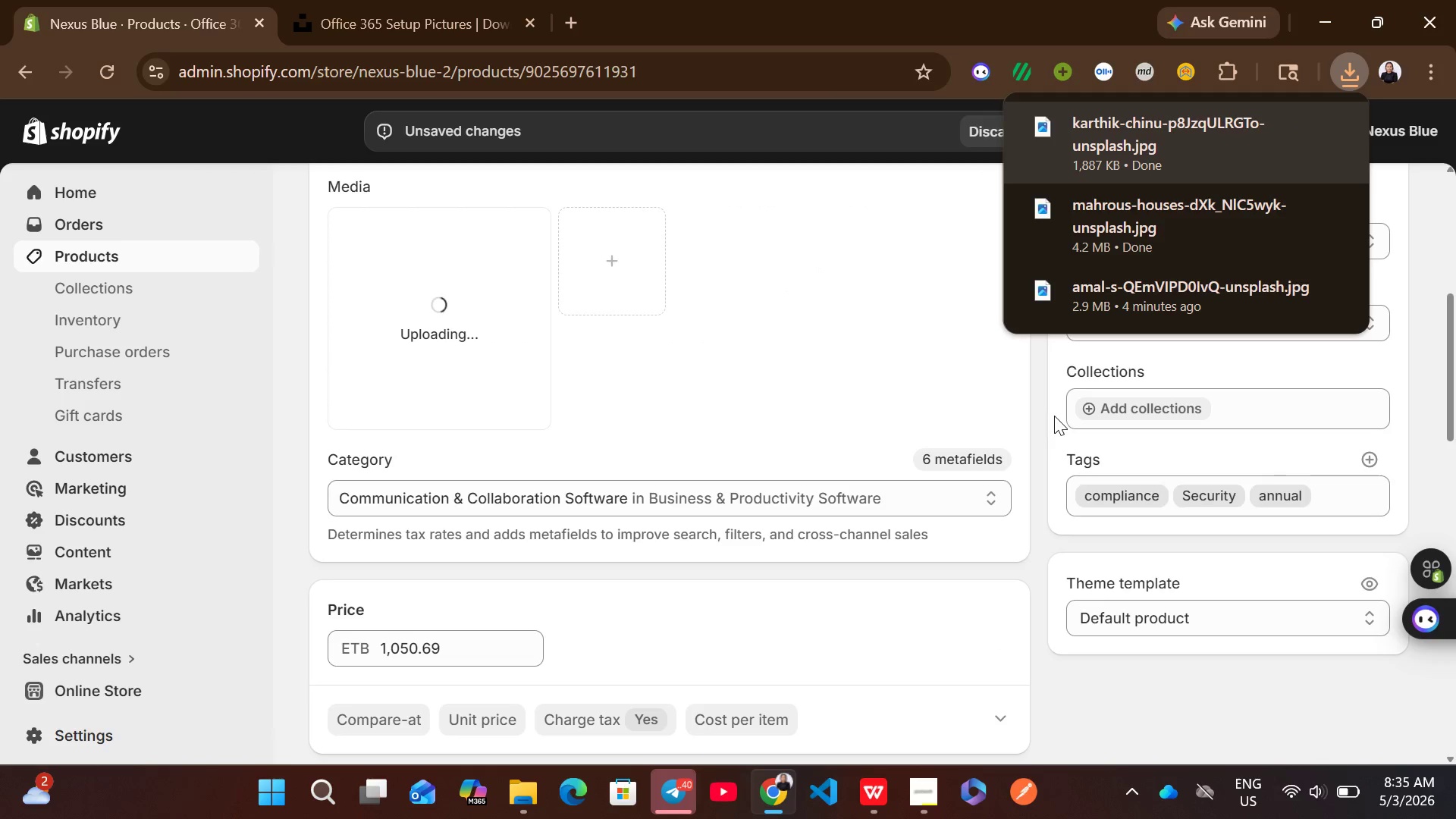 
left_click([1043, 416])
 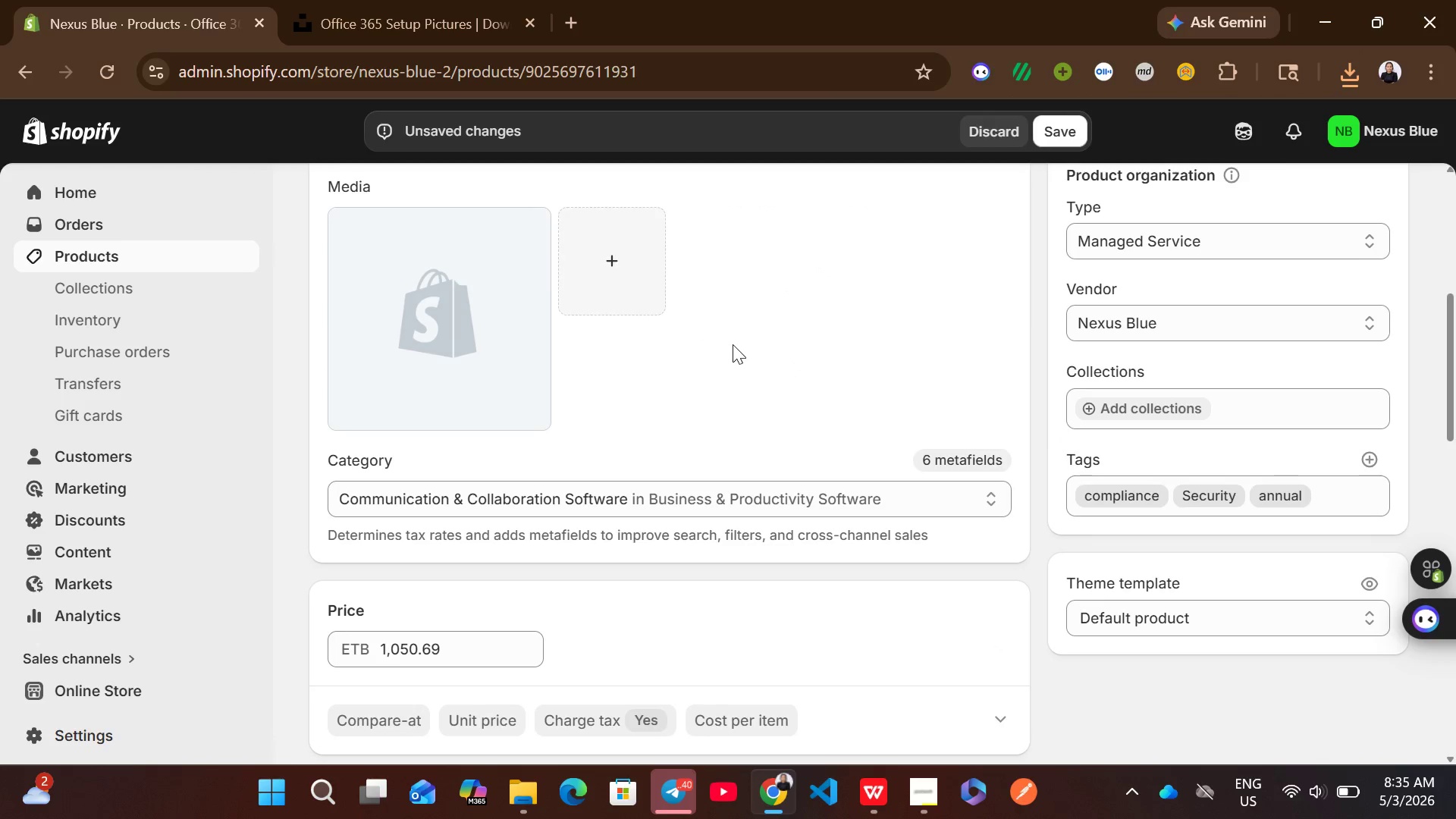 
wait(5.69)
 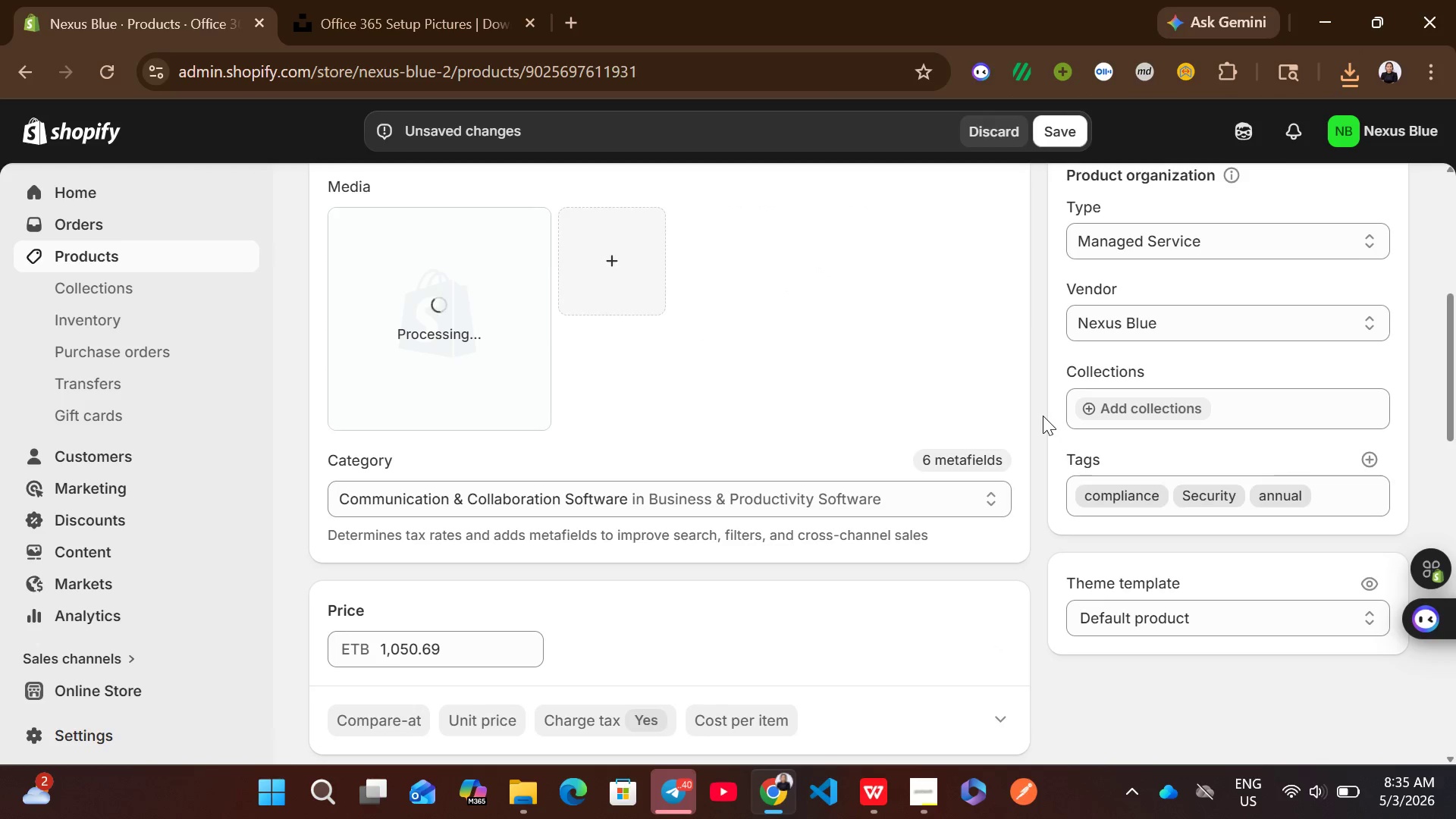 
left_click([451, 303])
 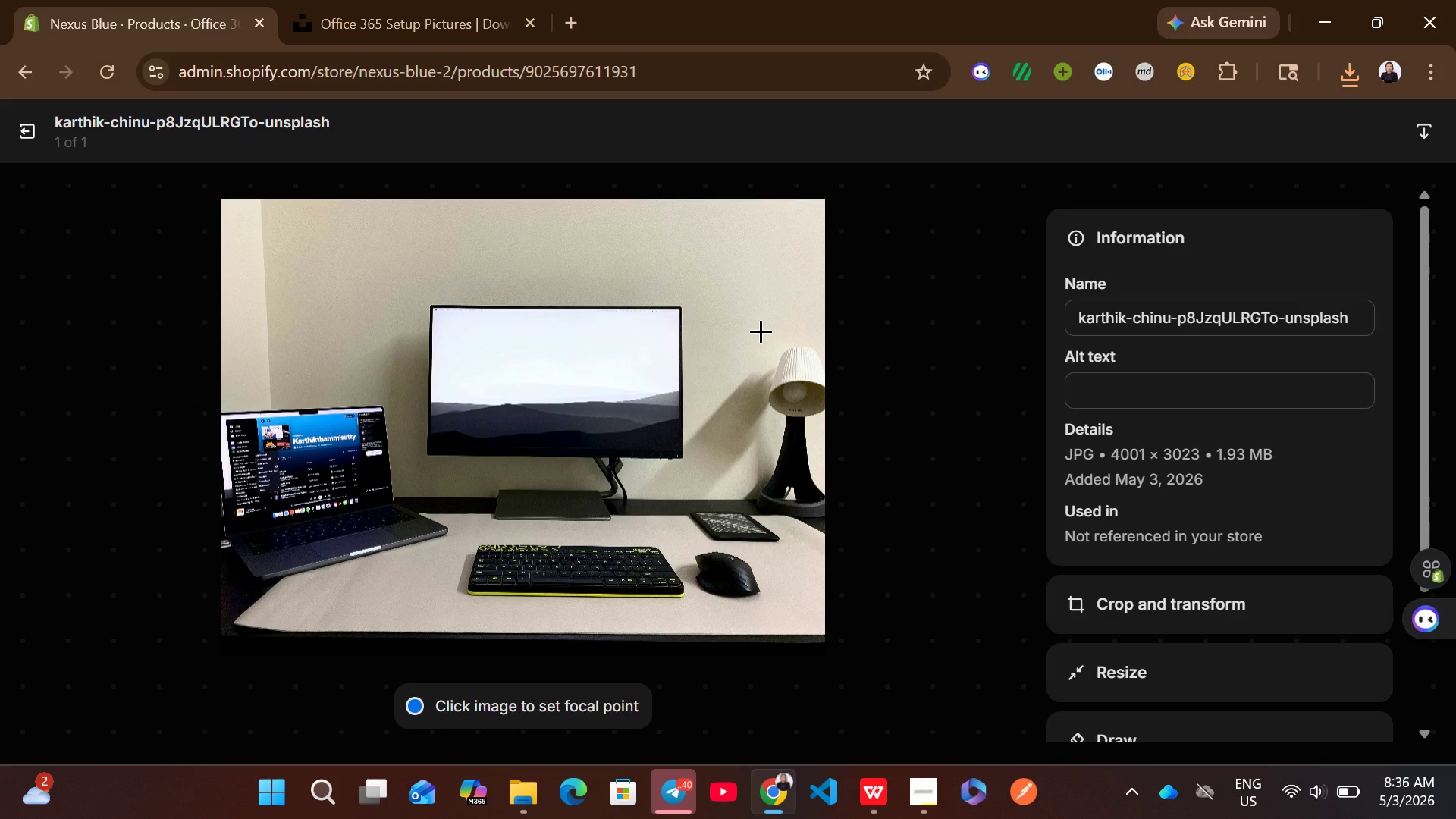 
wait(6.61)
 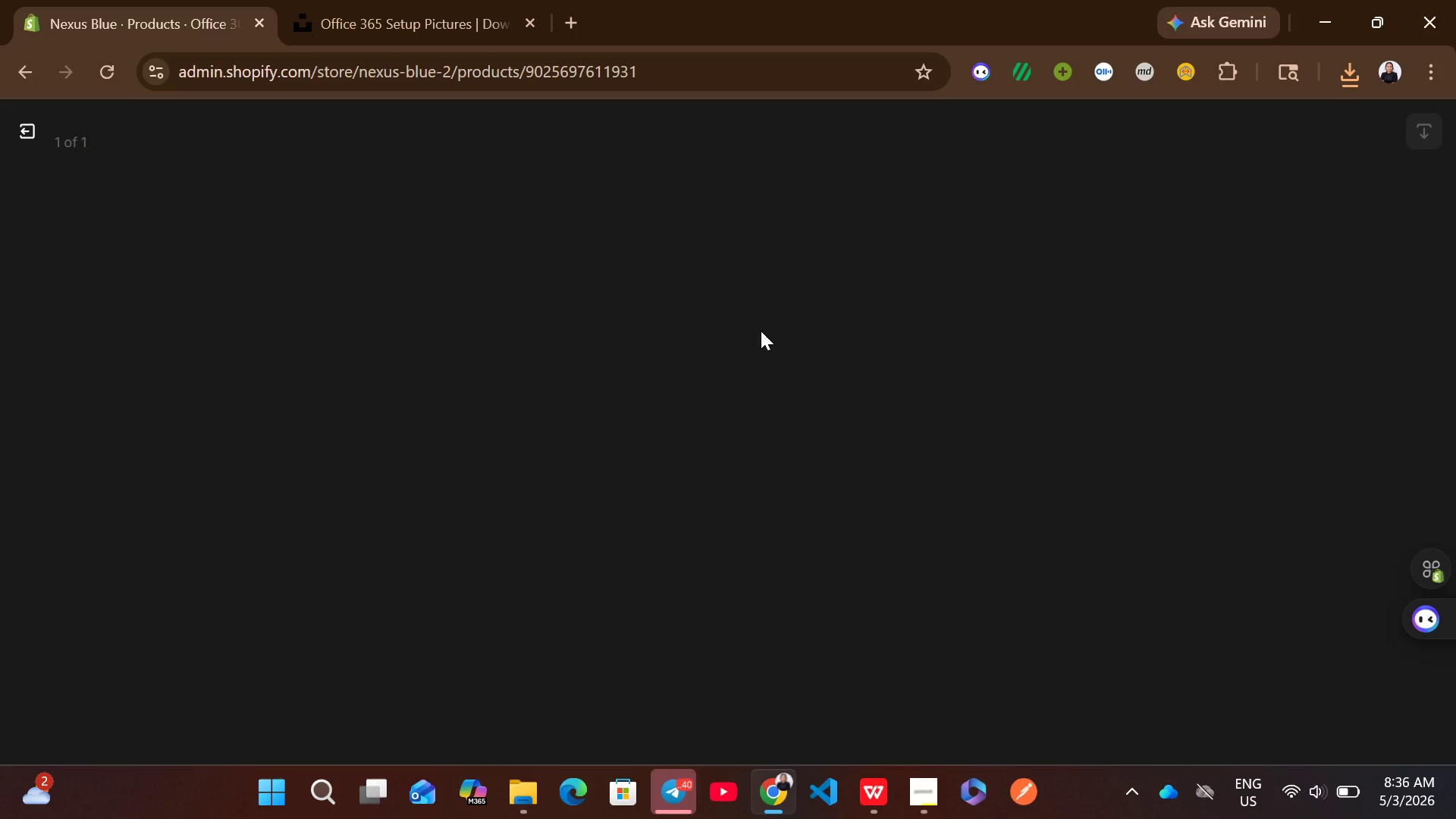 
left_click([1090, 392])
 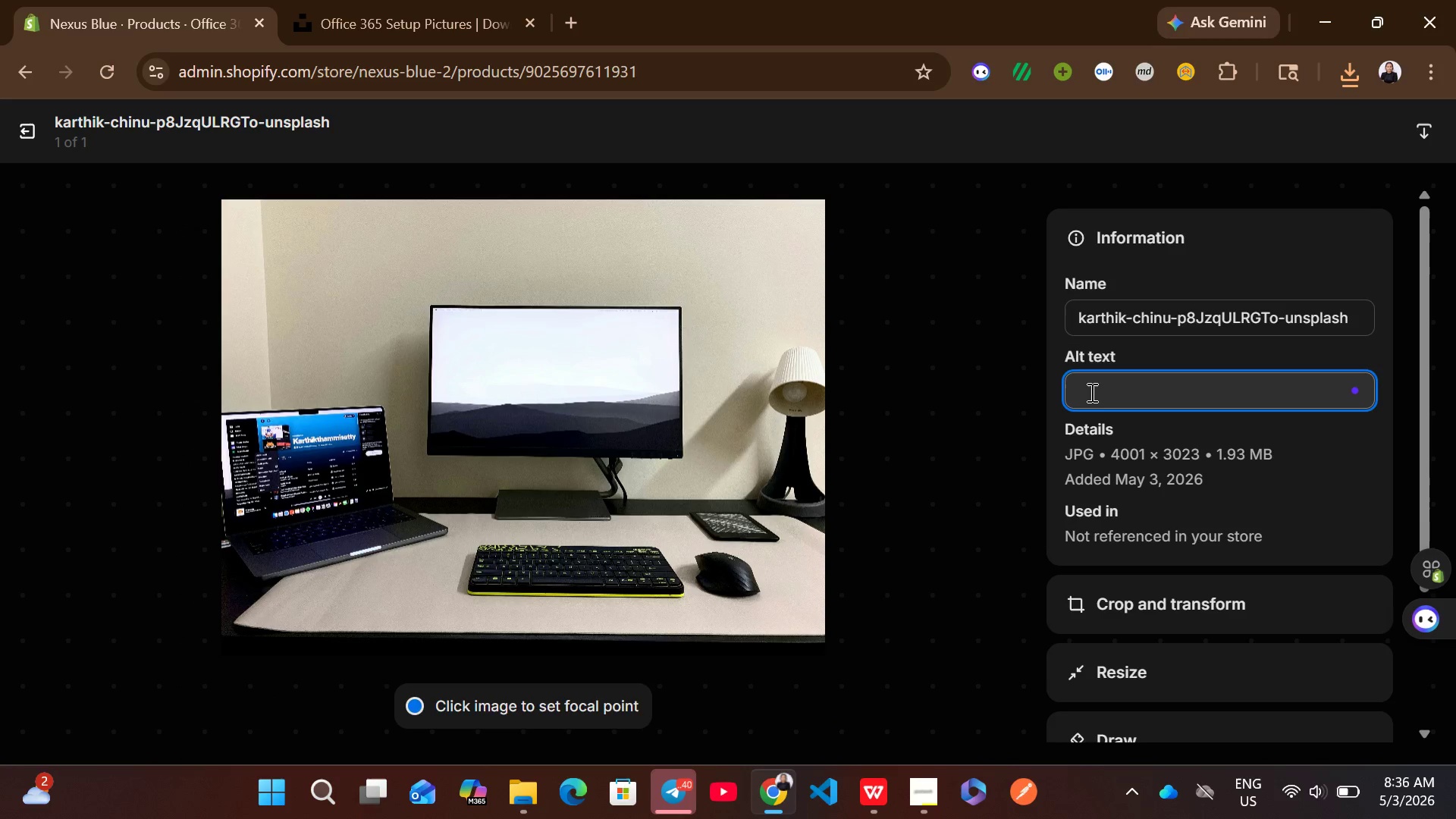 
key(Control+V)
 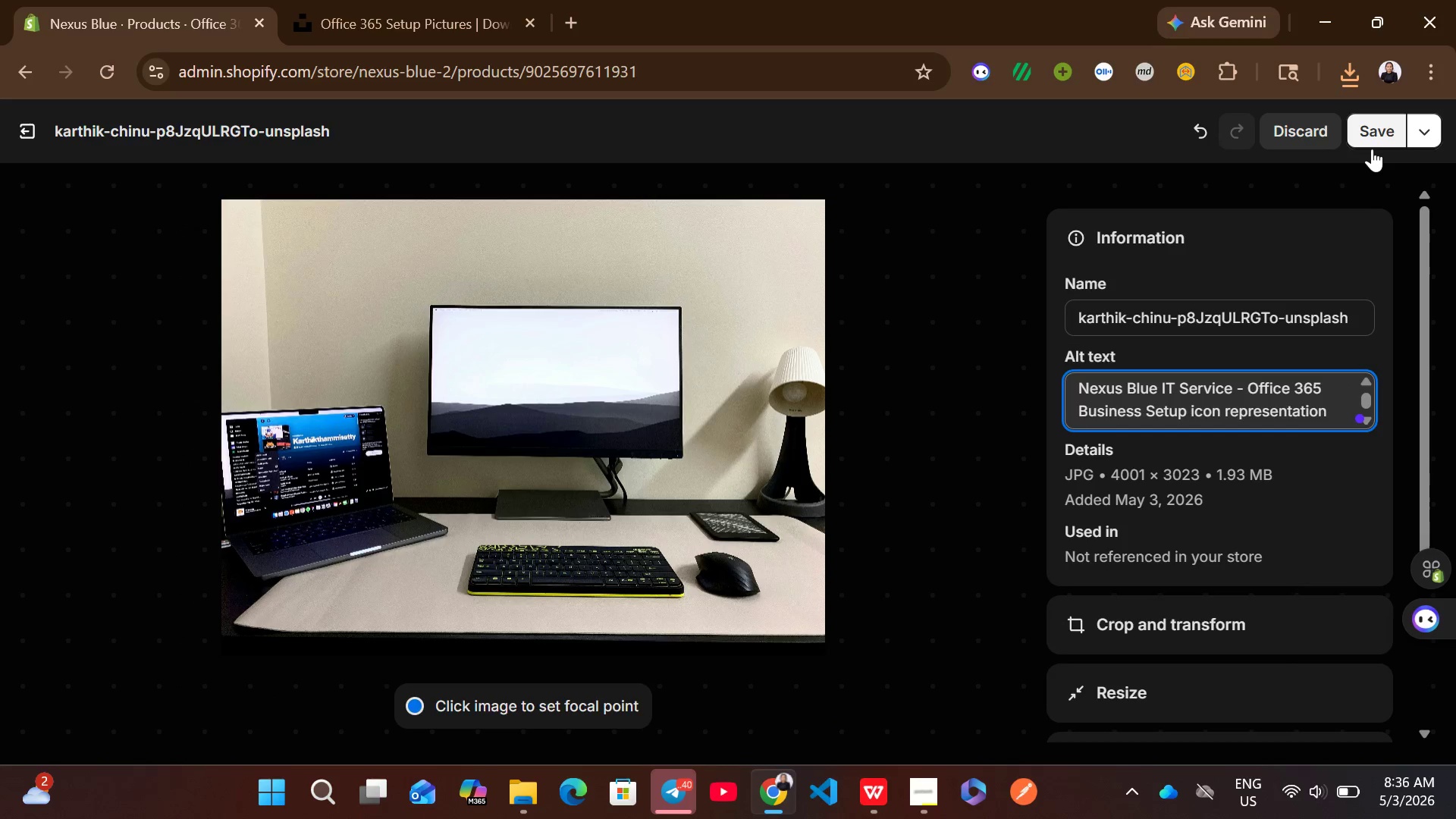 
left_click([1372, 136])
 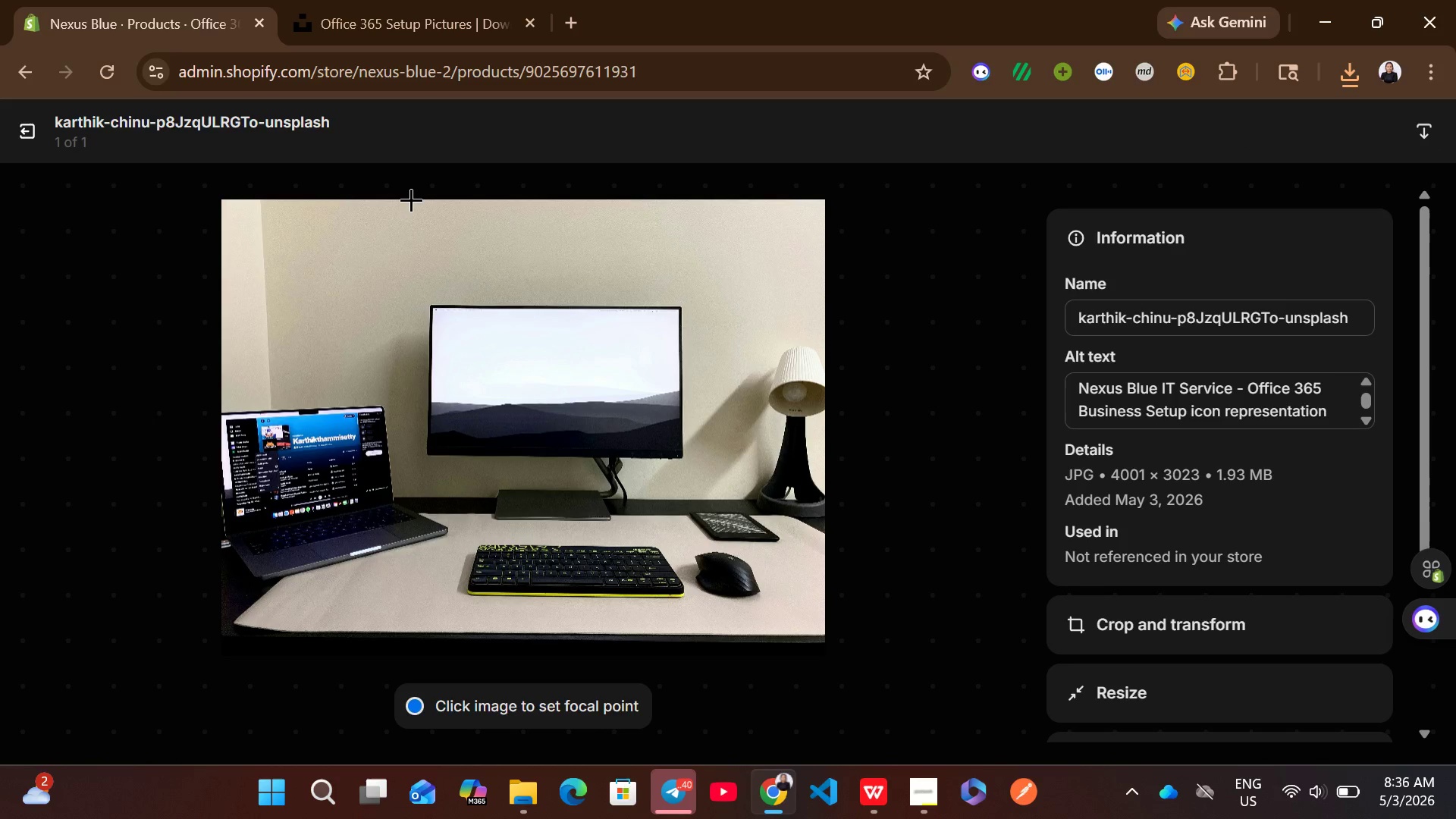 
wait(5.06)
 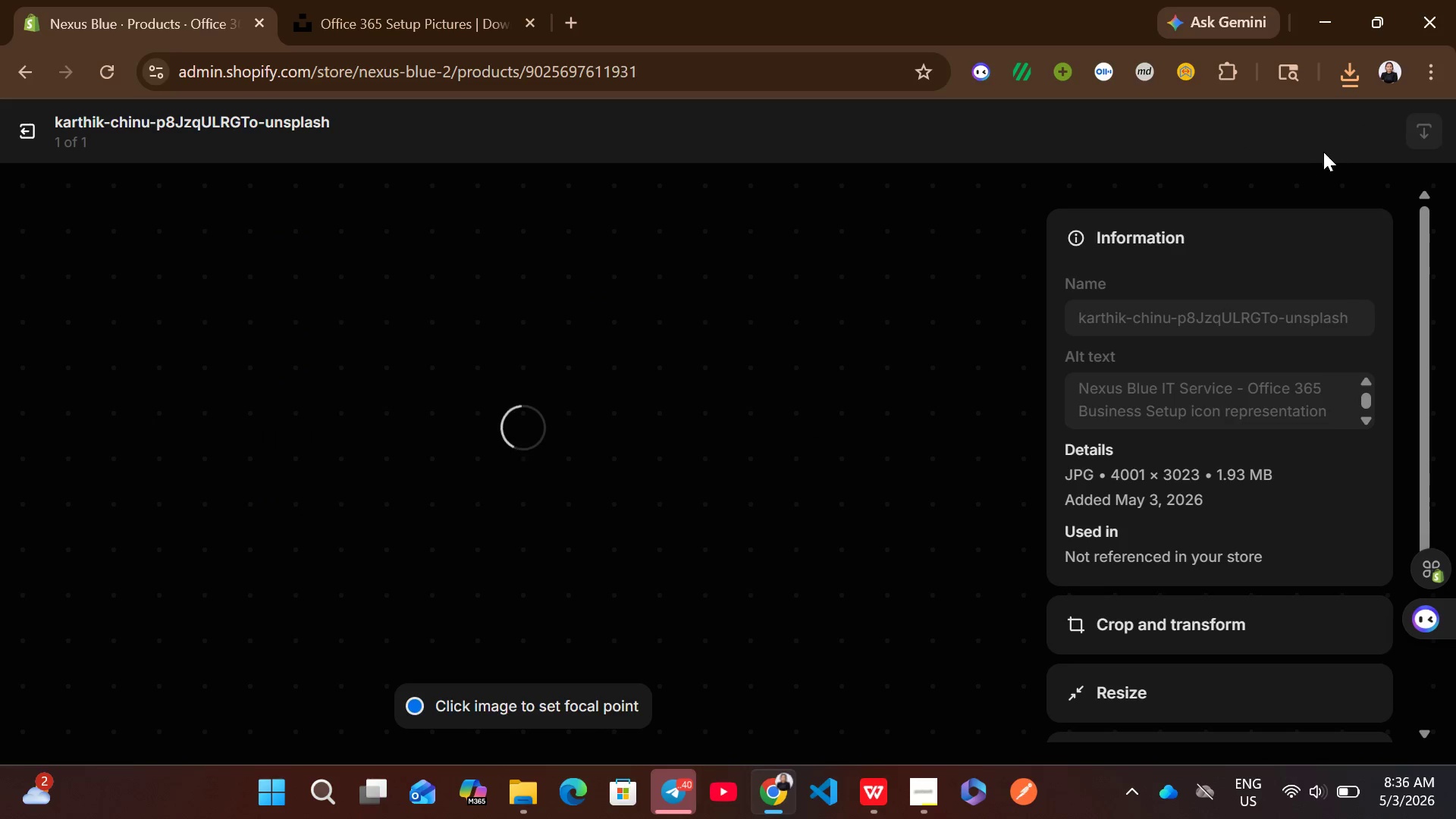 
left_click([24, 135])
 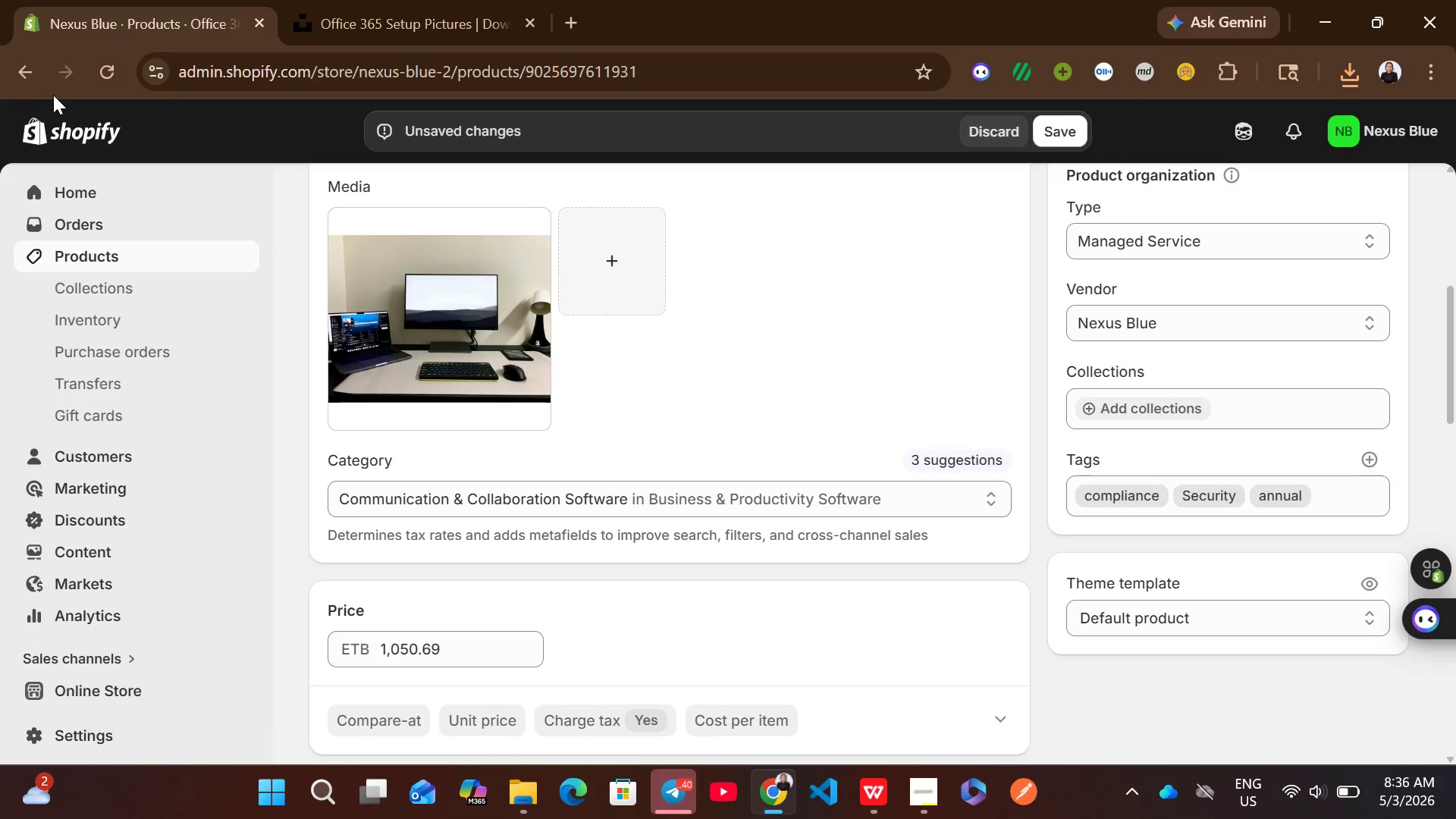 
mouse_move([500, 370])
 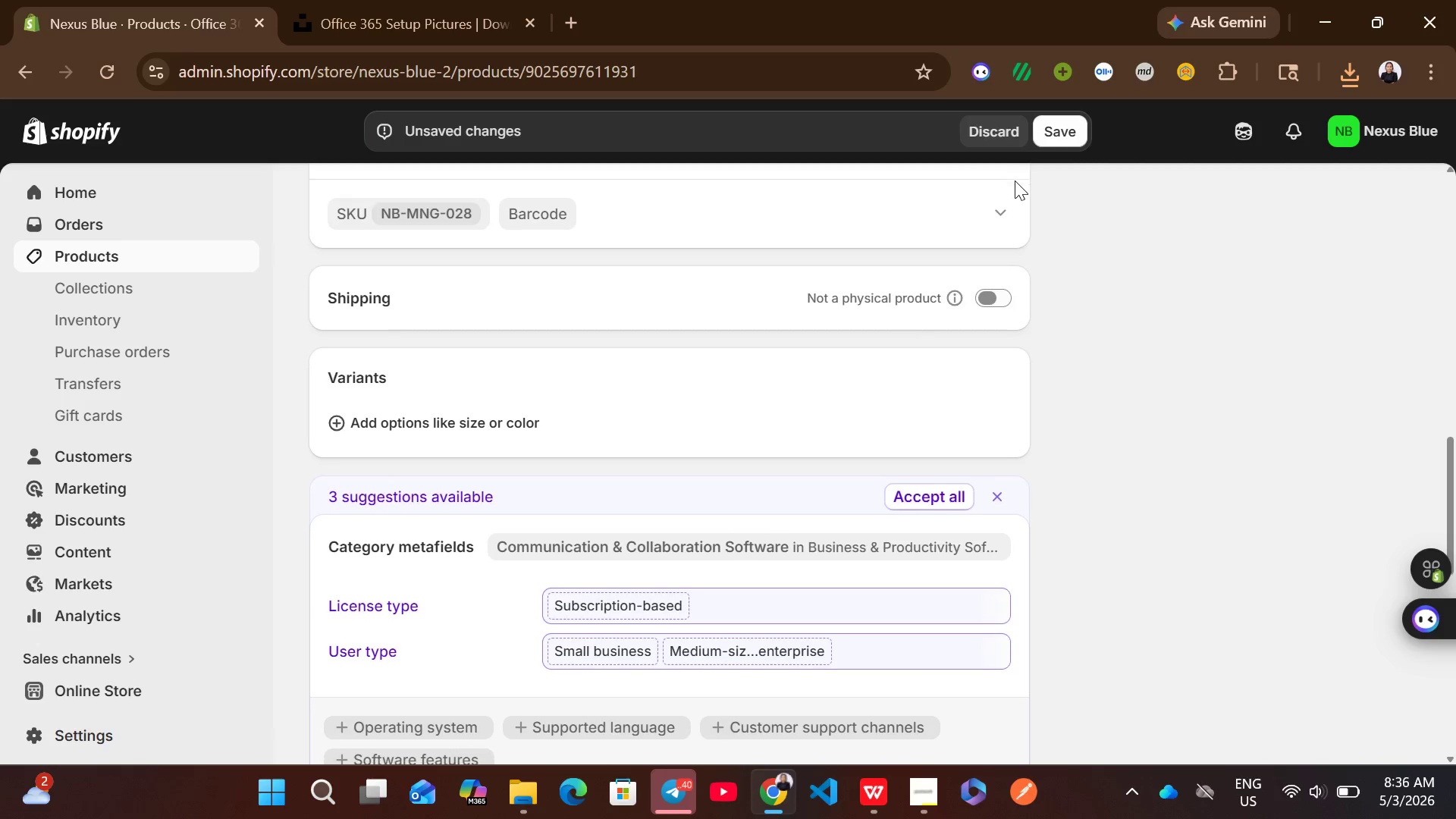 
wait(18.85)
 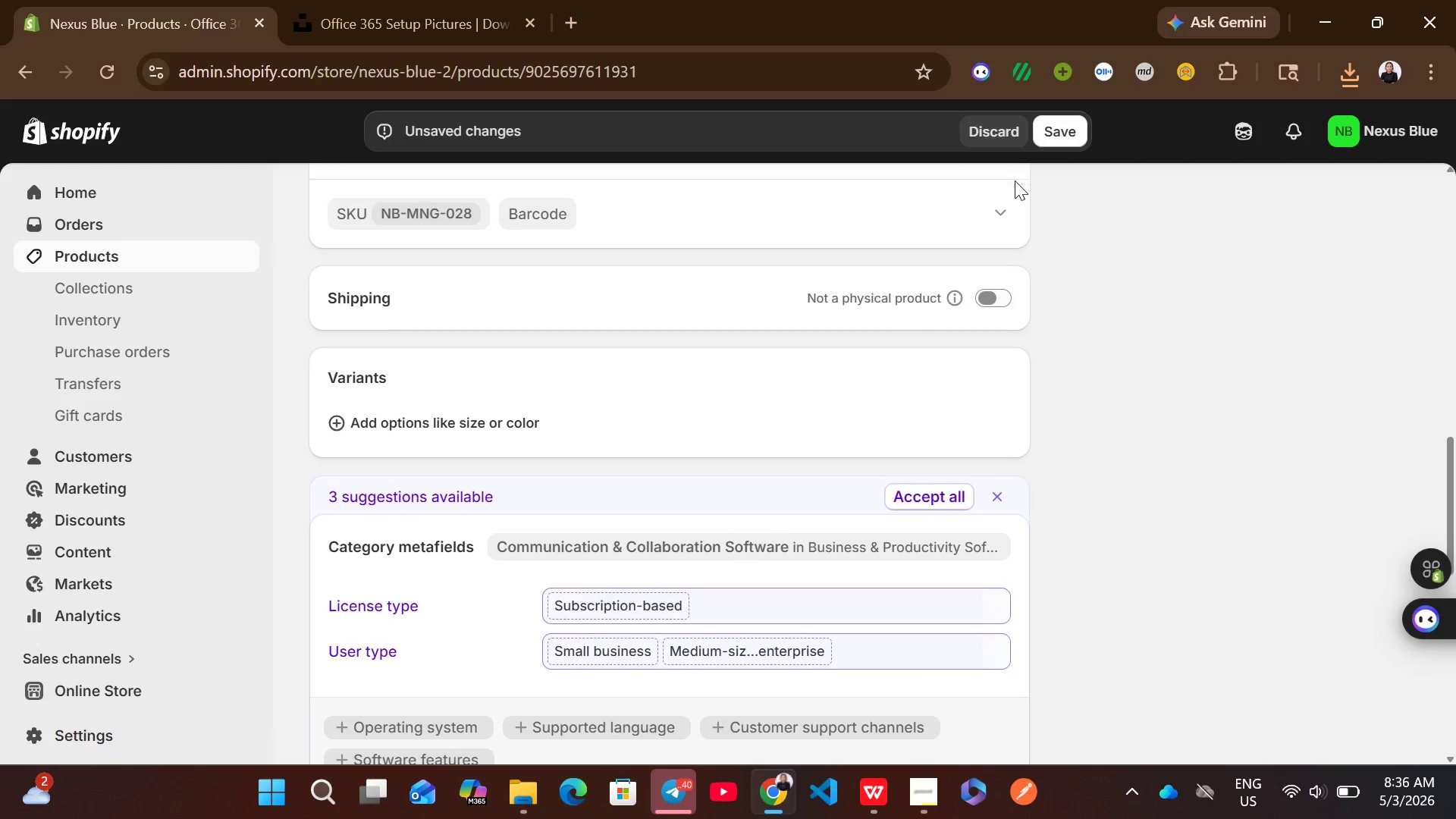 
left_click([481, 386])
 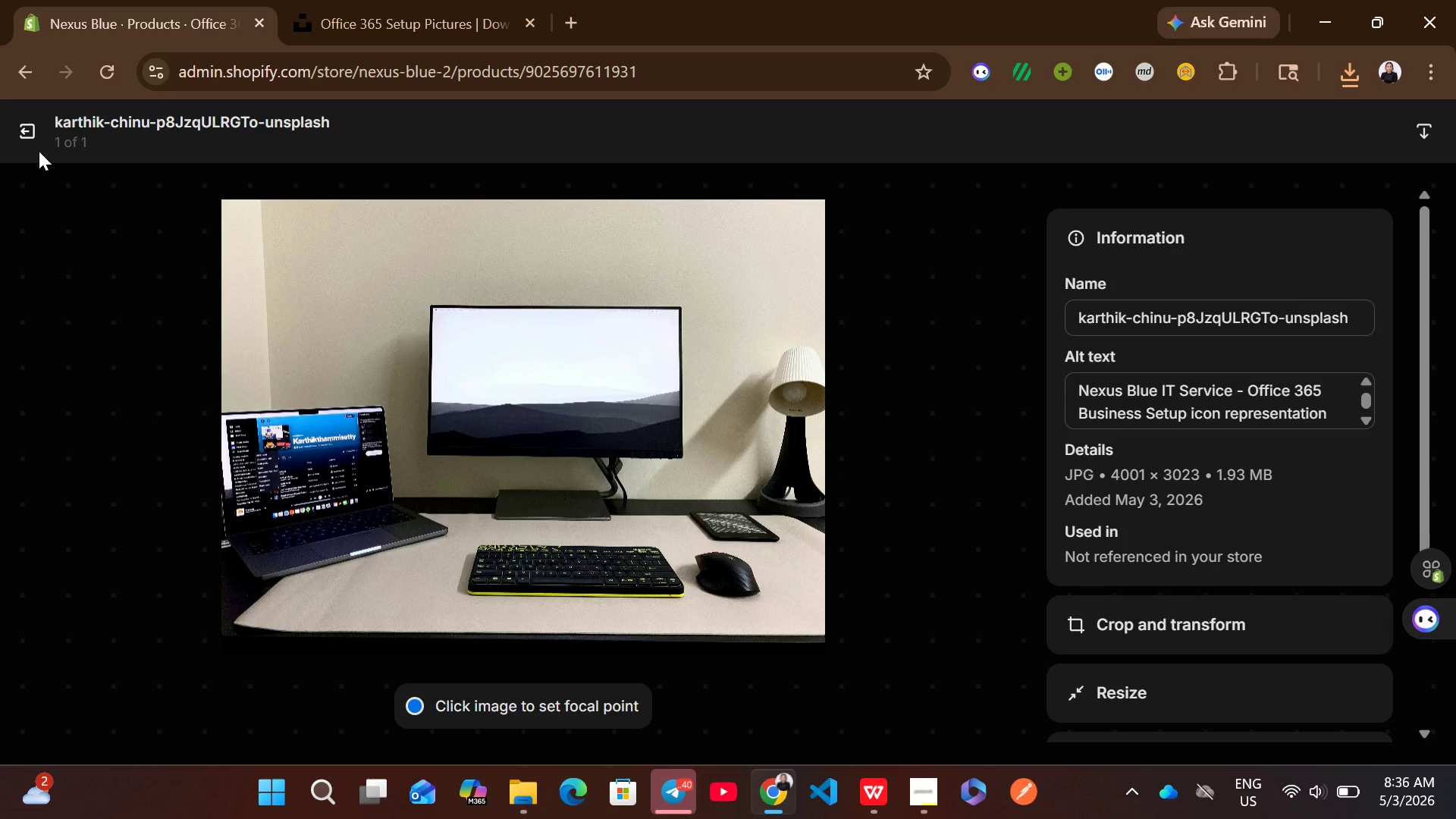 
left_click([27, 130])
 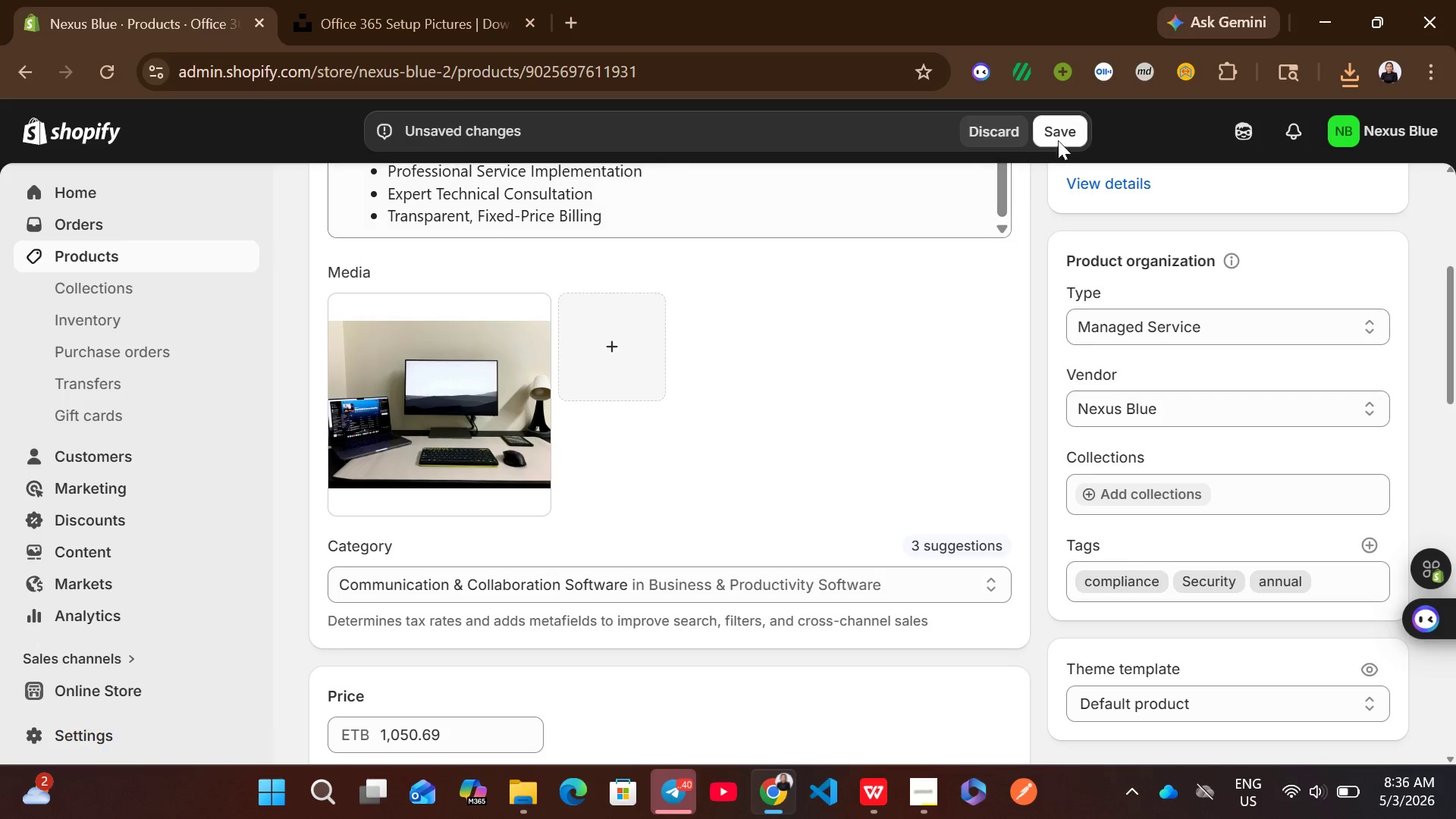 
left_click([1058, 127])
 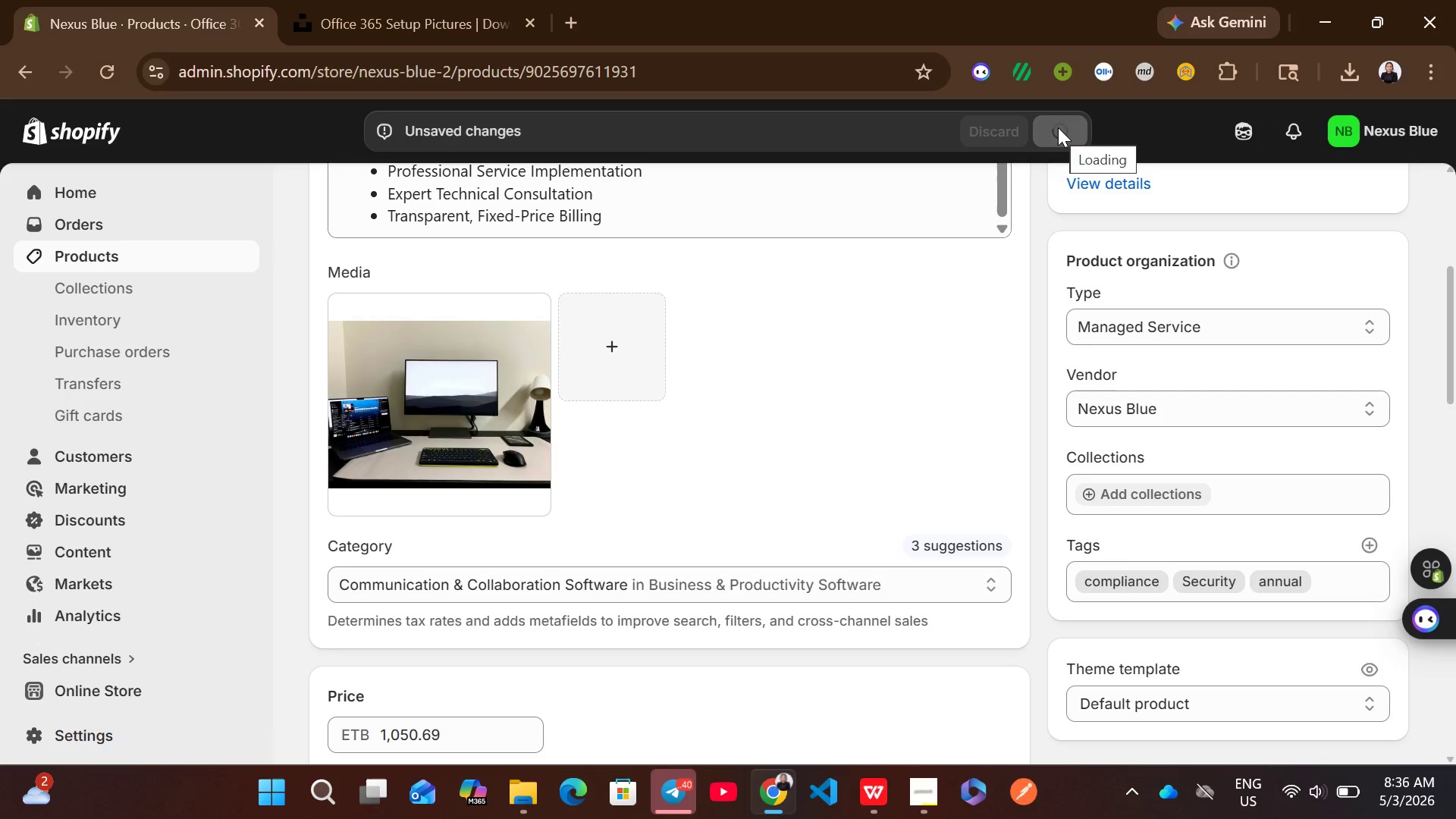 
wait(9.16)
 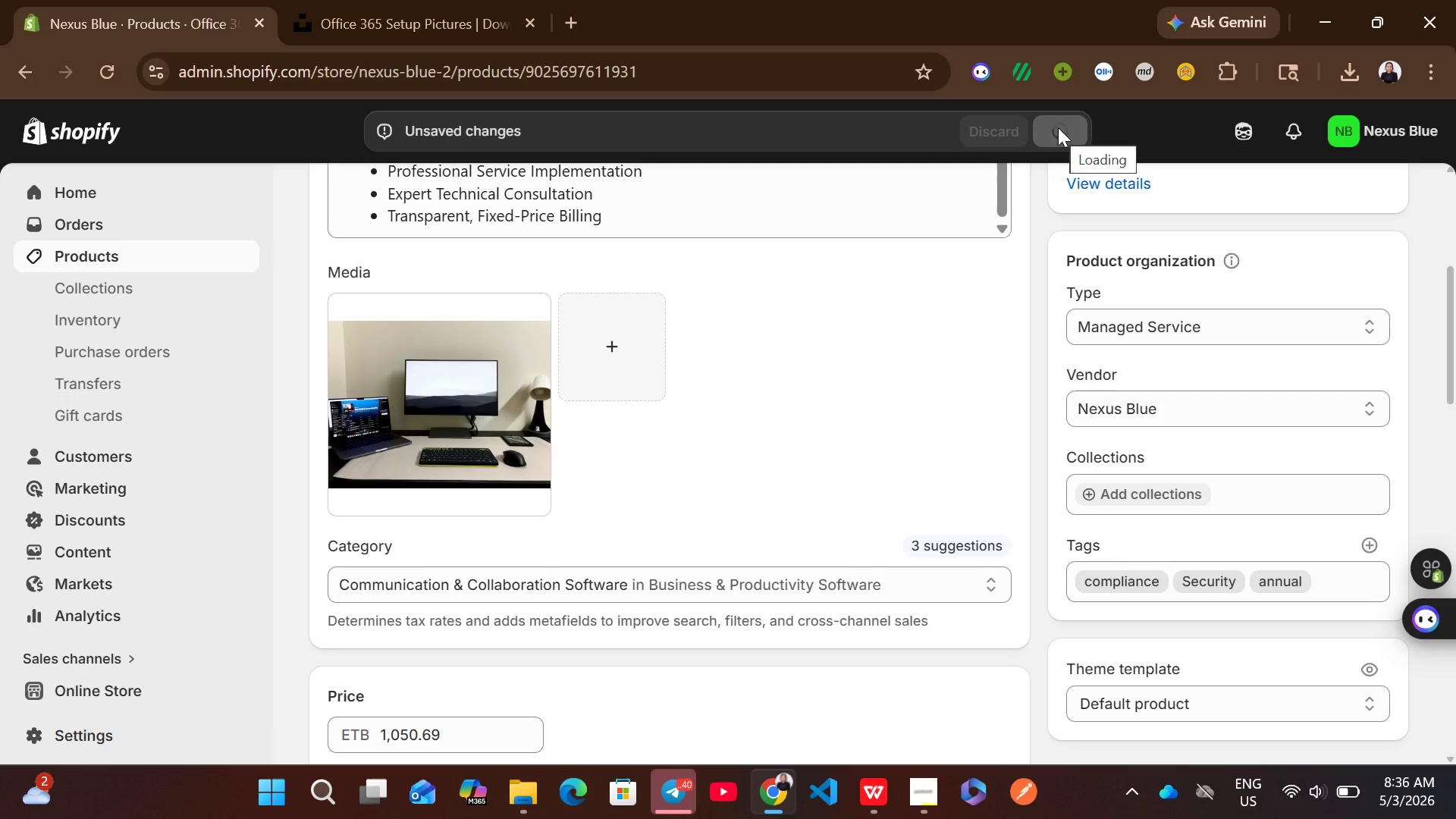 
left_click([209, 256])
 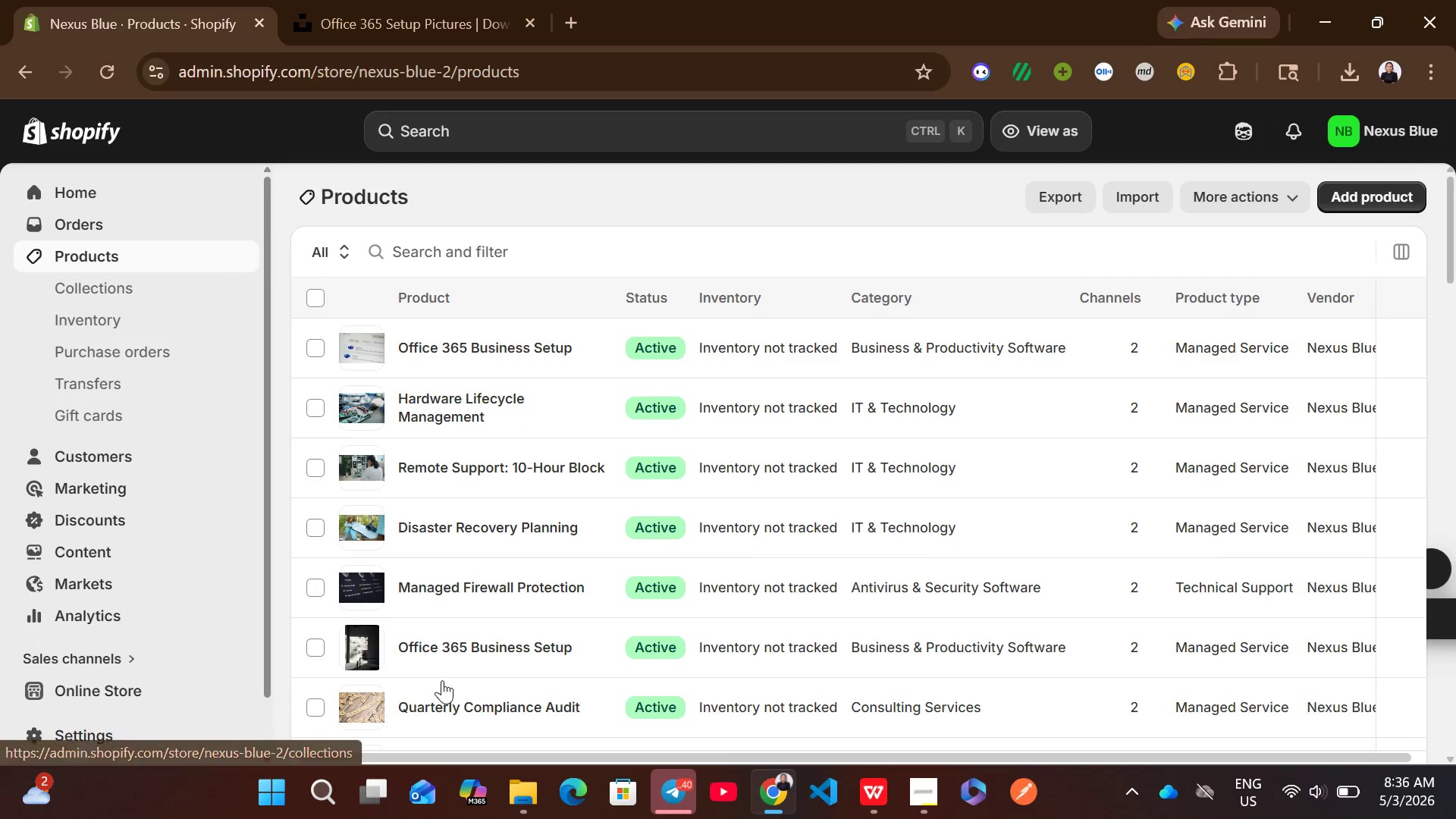 
wait(8.45)
 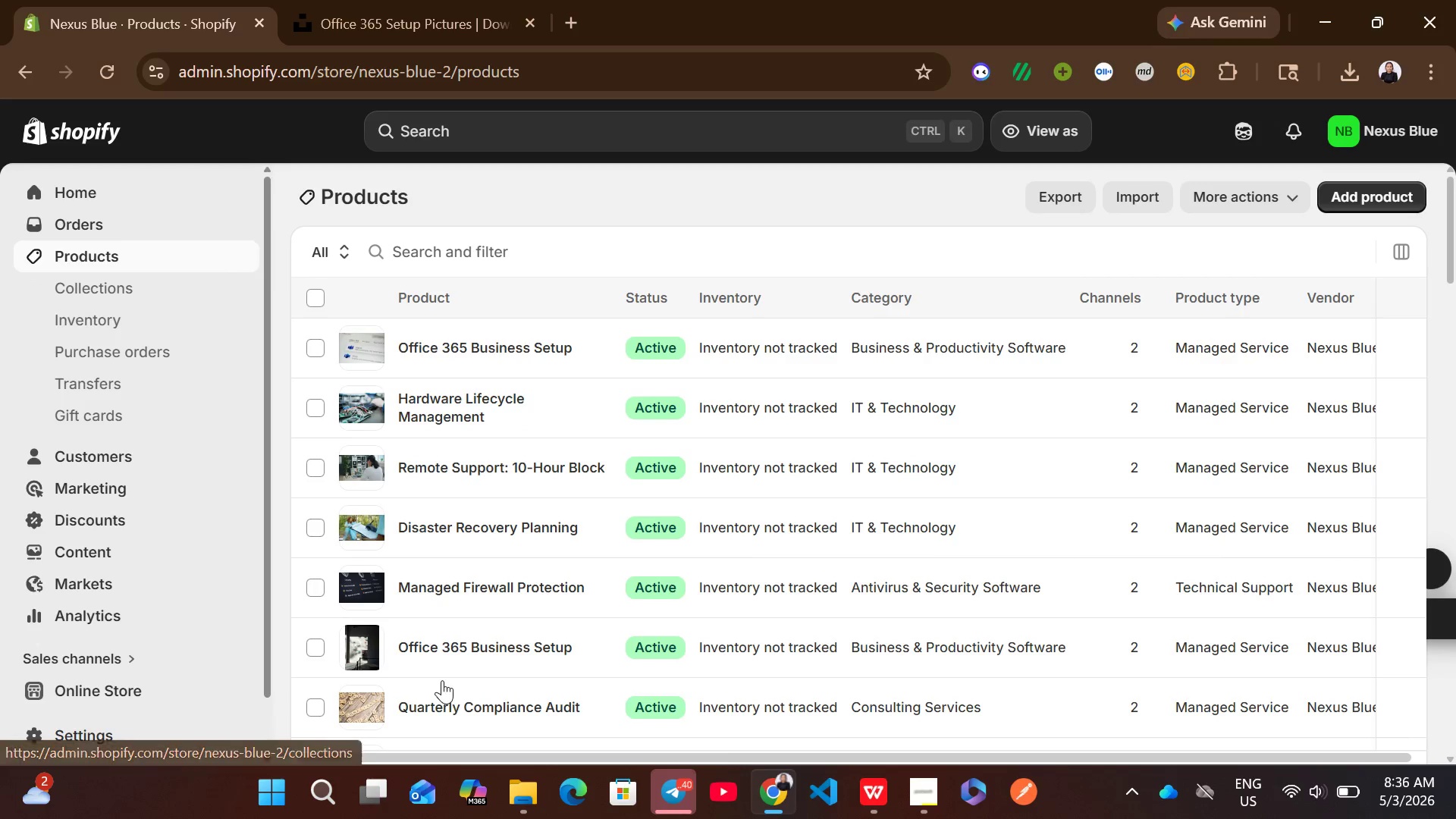 
left_click([910, 495])
 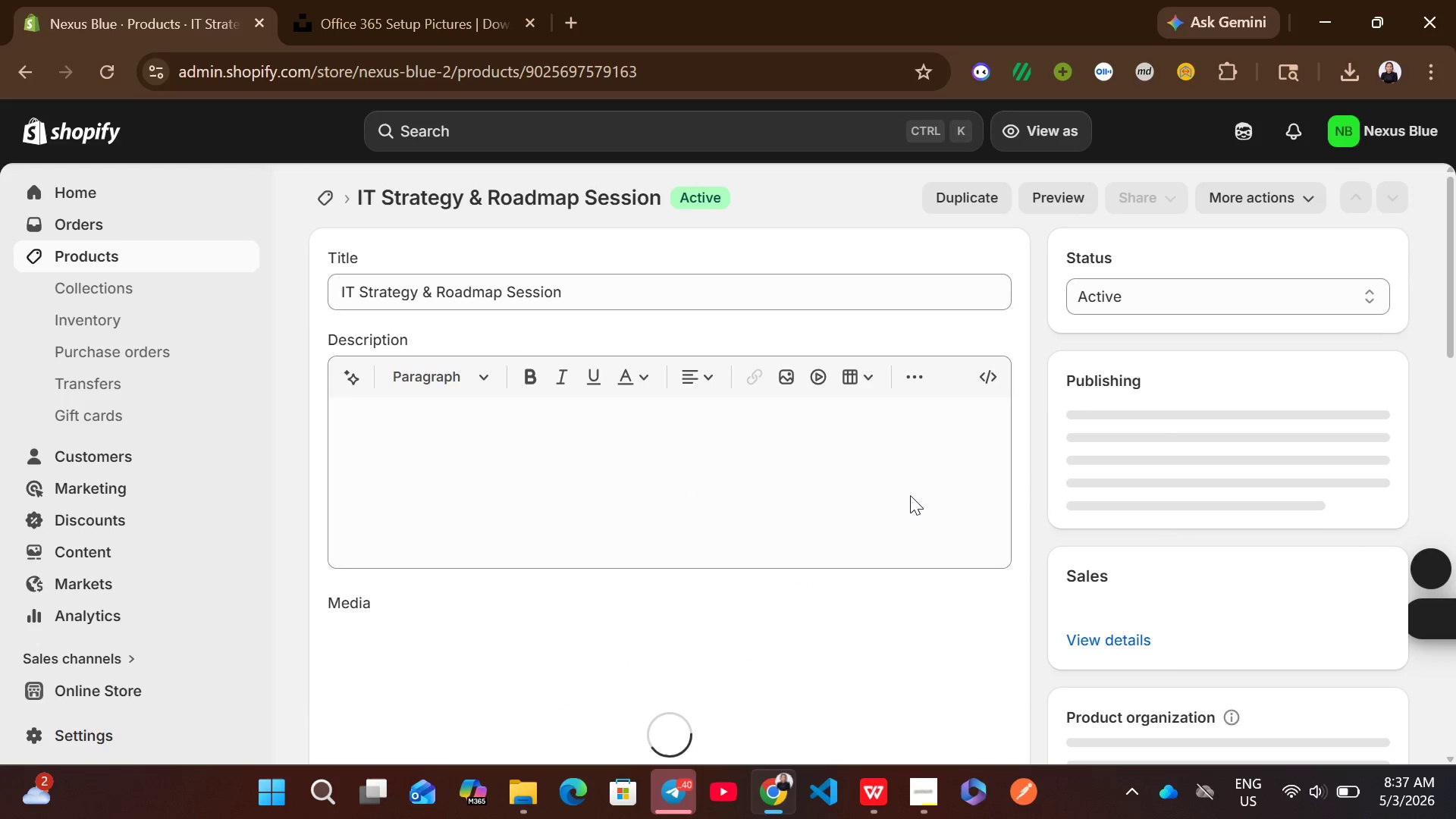 
left_click([601, 510])
 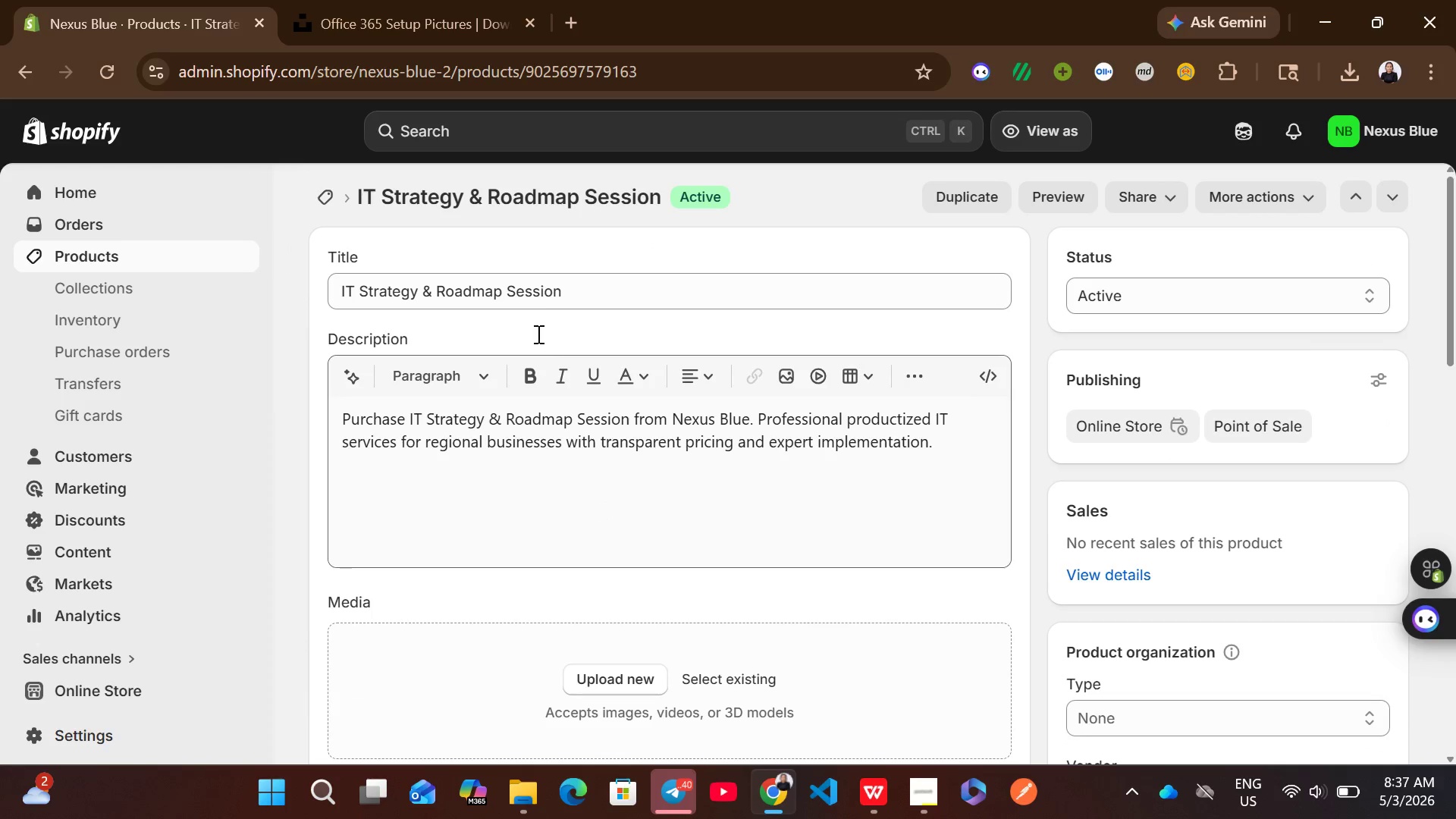 
left_click([542, 303])
 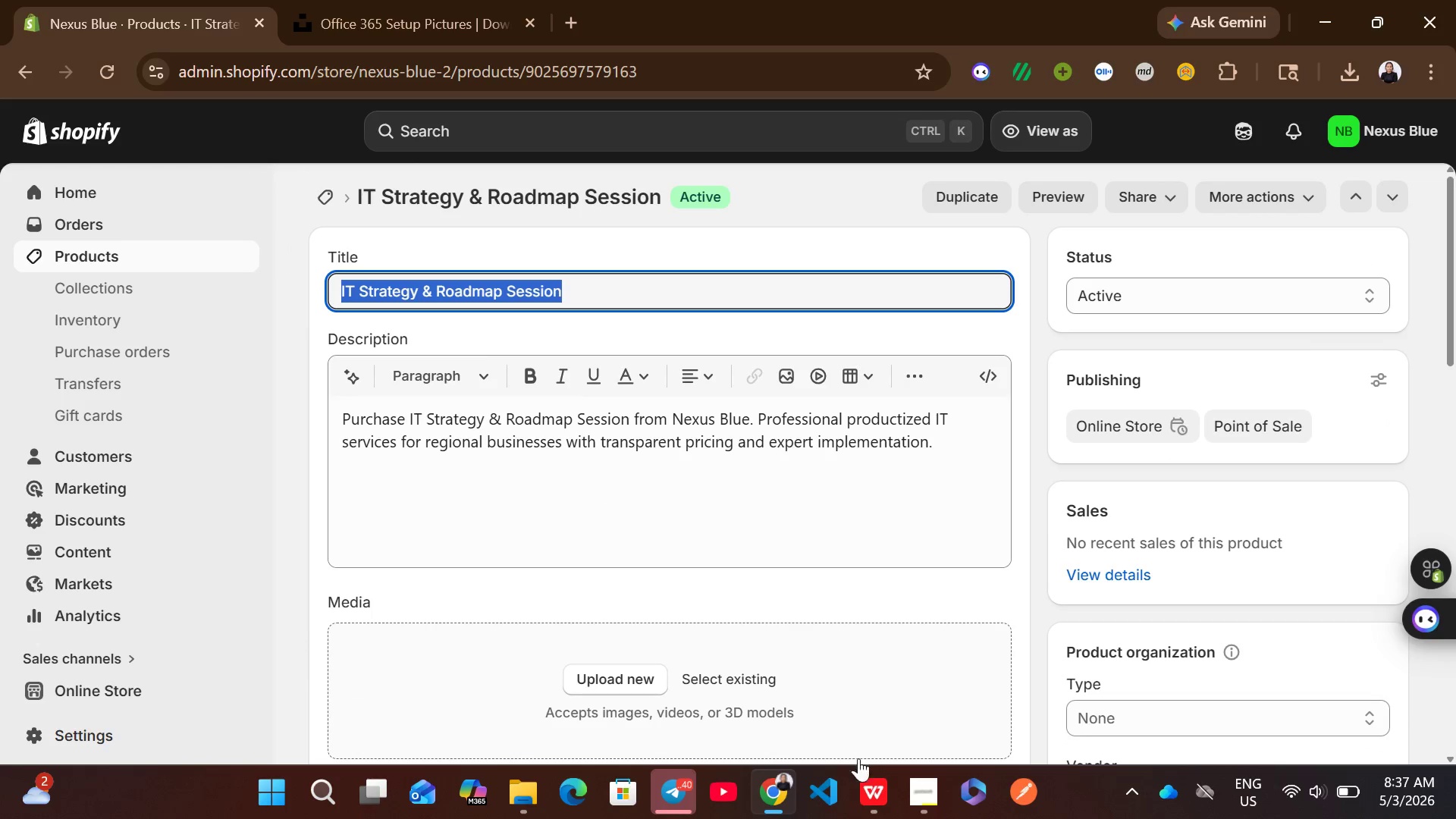 
left_click([866, 781])
 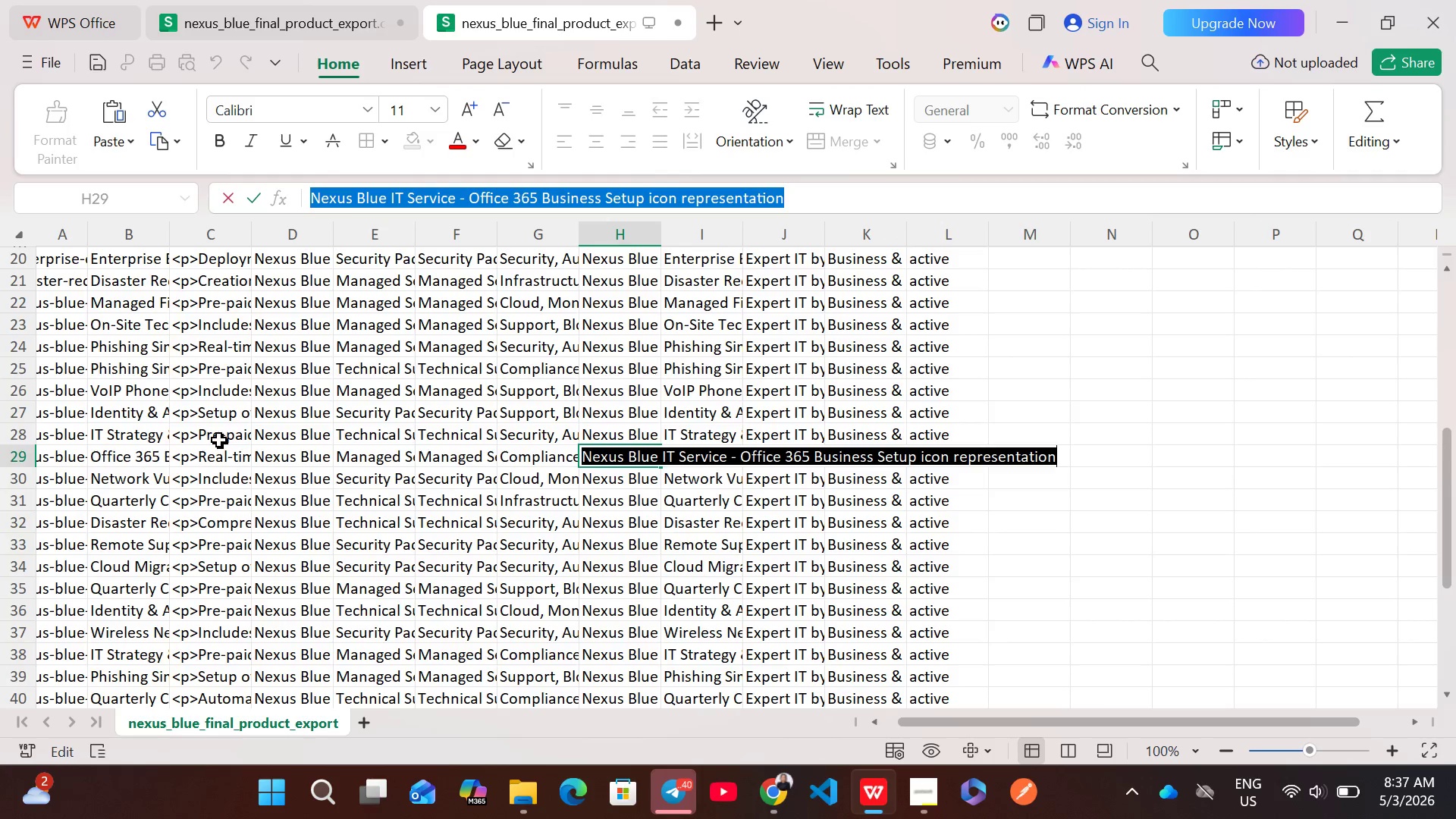 
double_click([218, 437])
 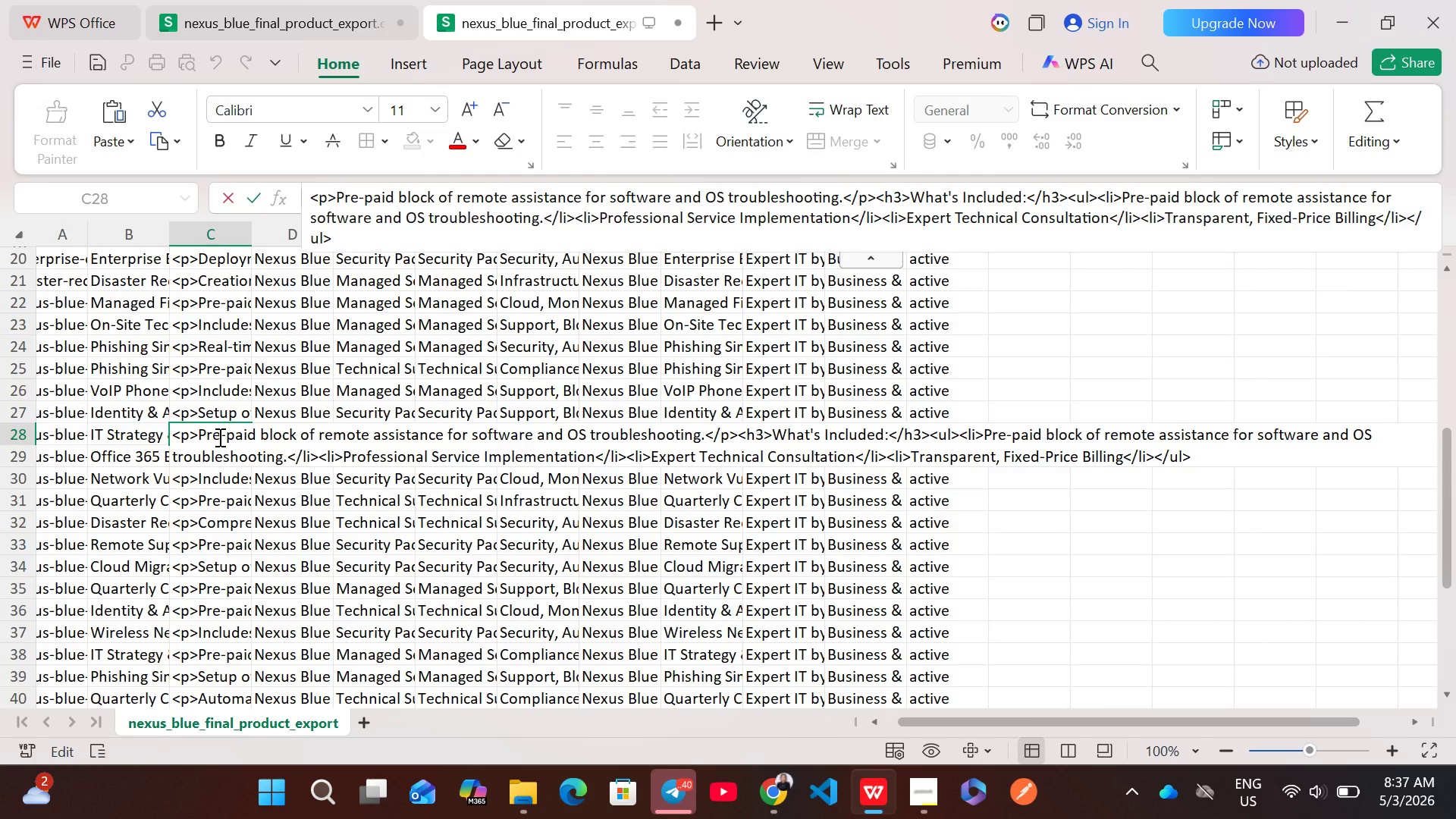 
key(Shift+A)
 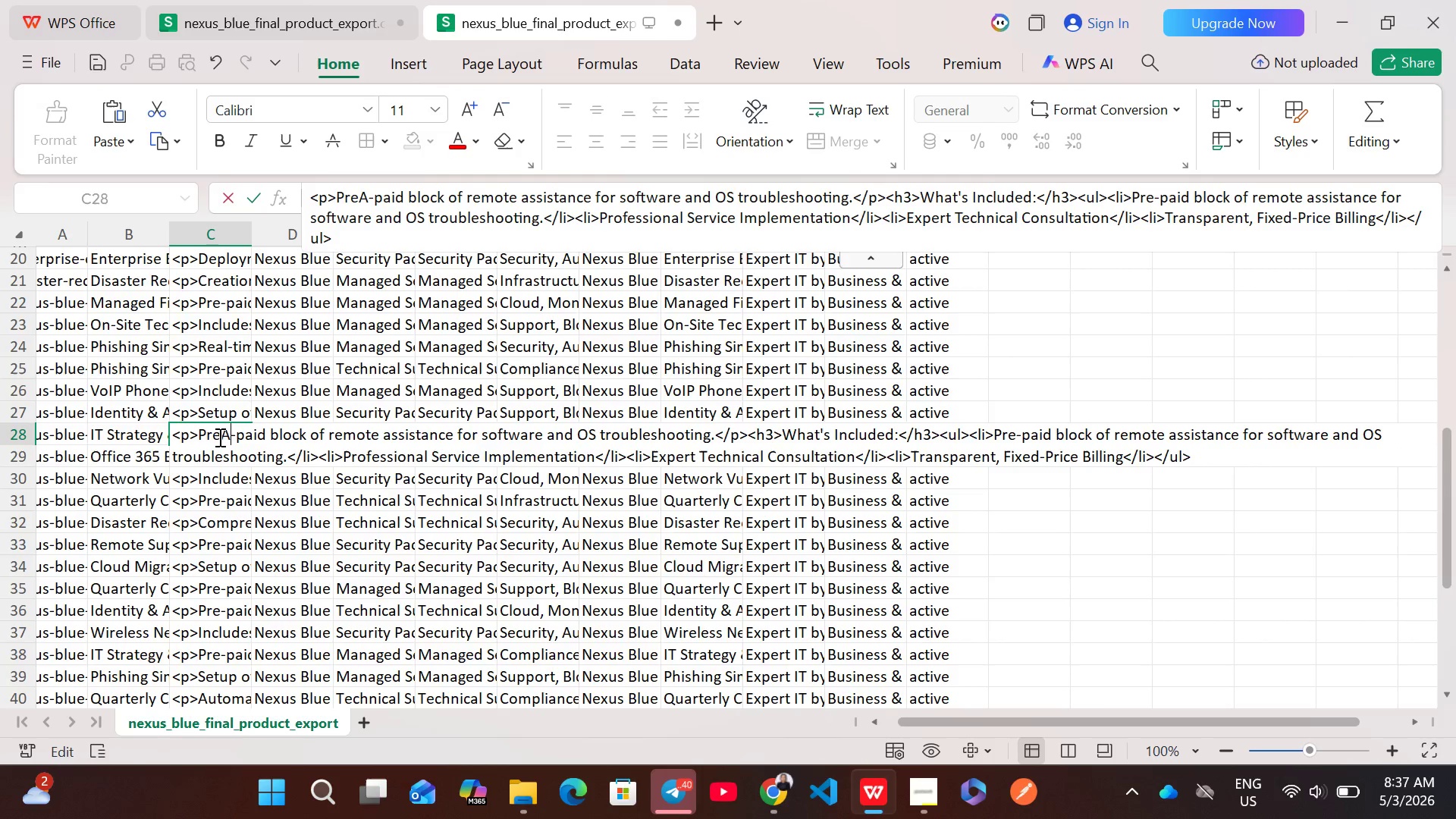 
hold_key(key=ControlLeft, duration=0.75)
 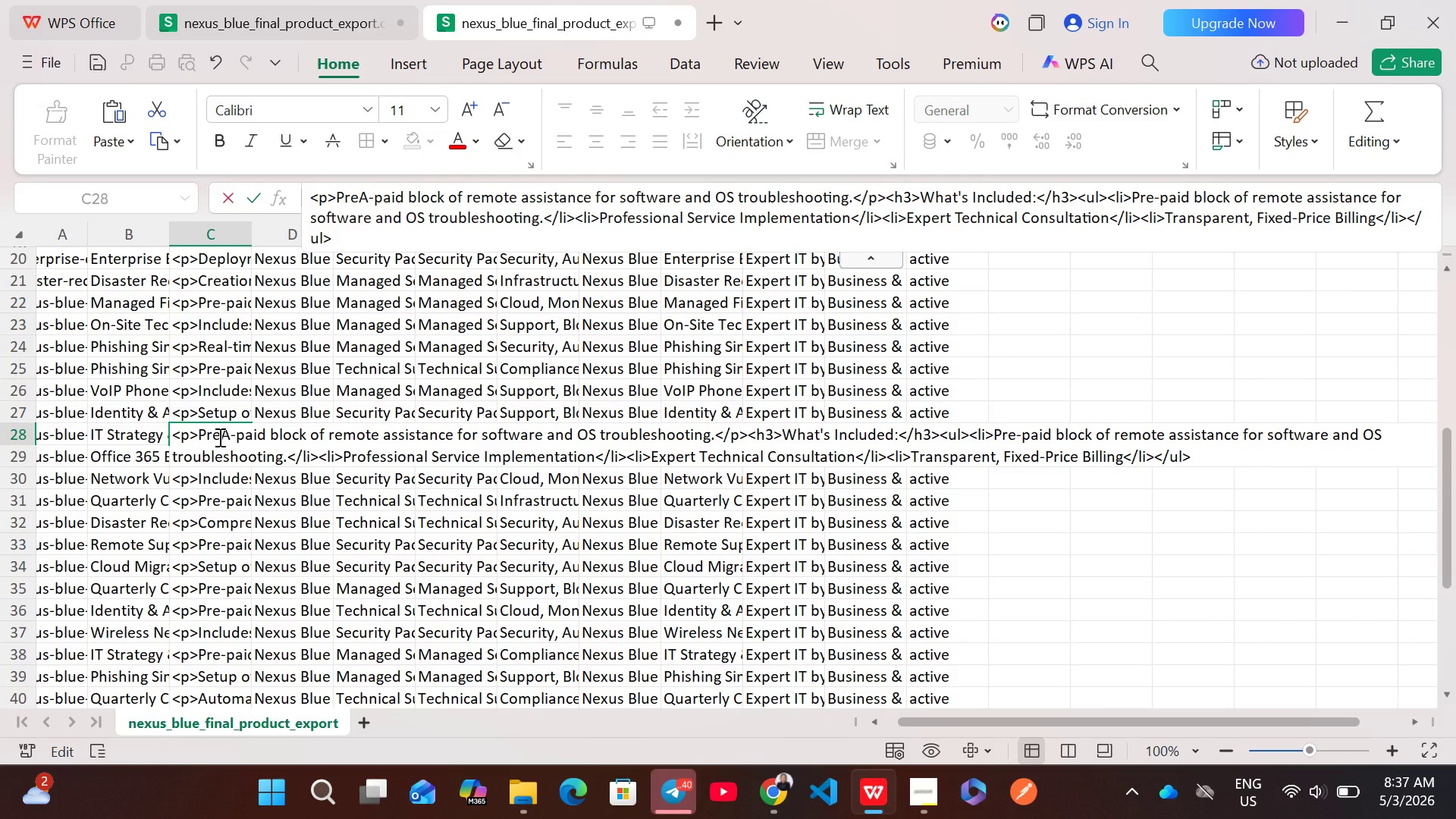 
key(Control+Z)
 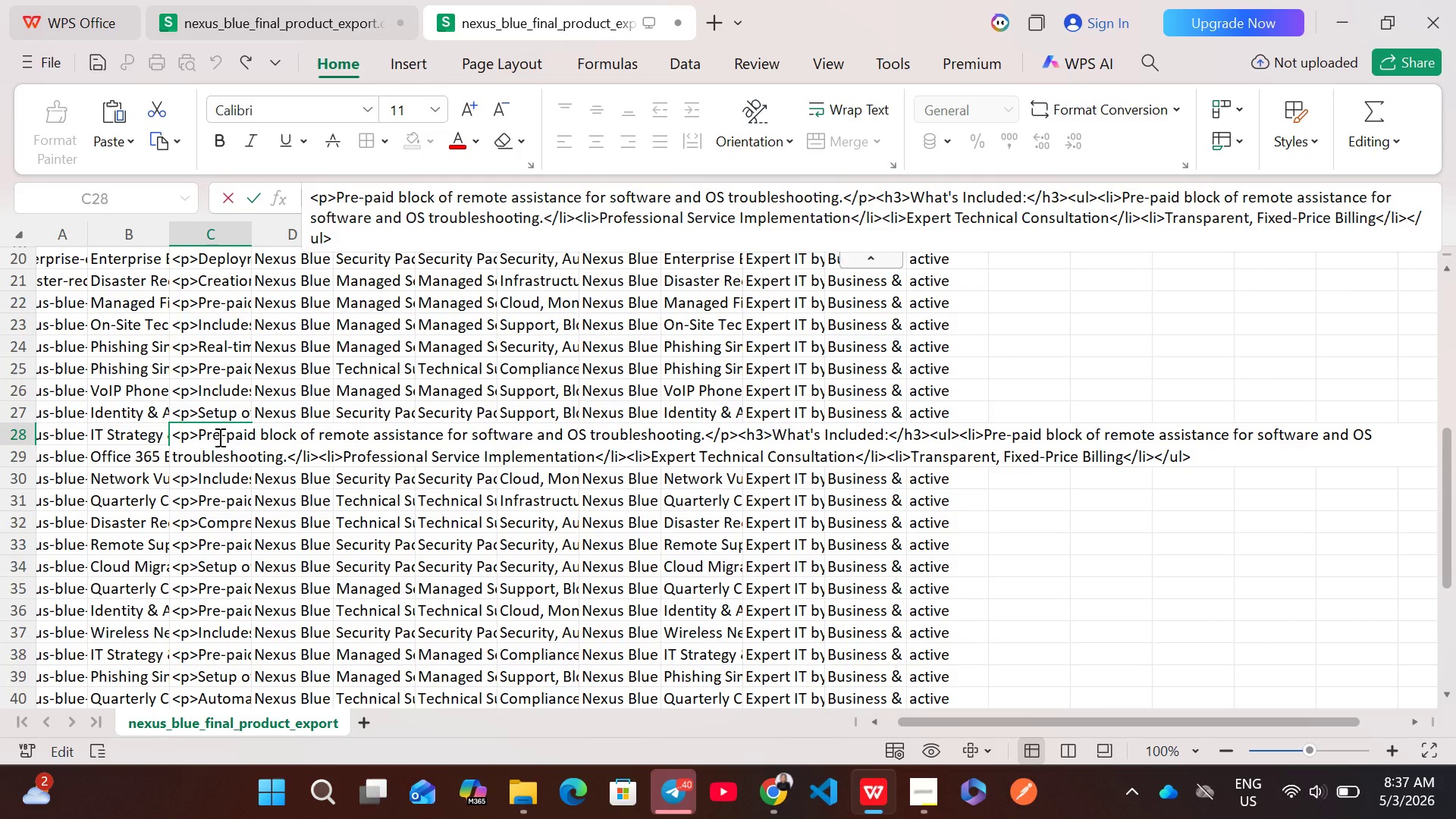 
key(Control+A)
 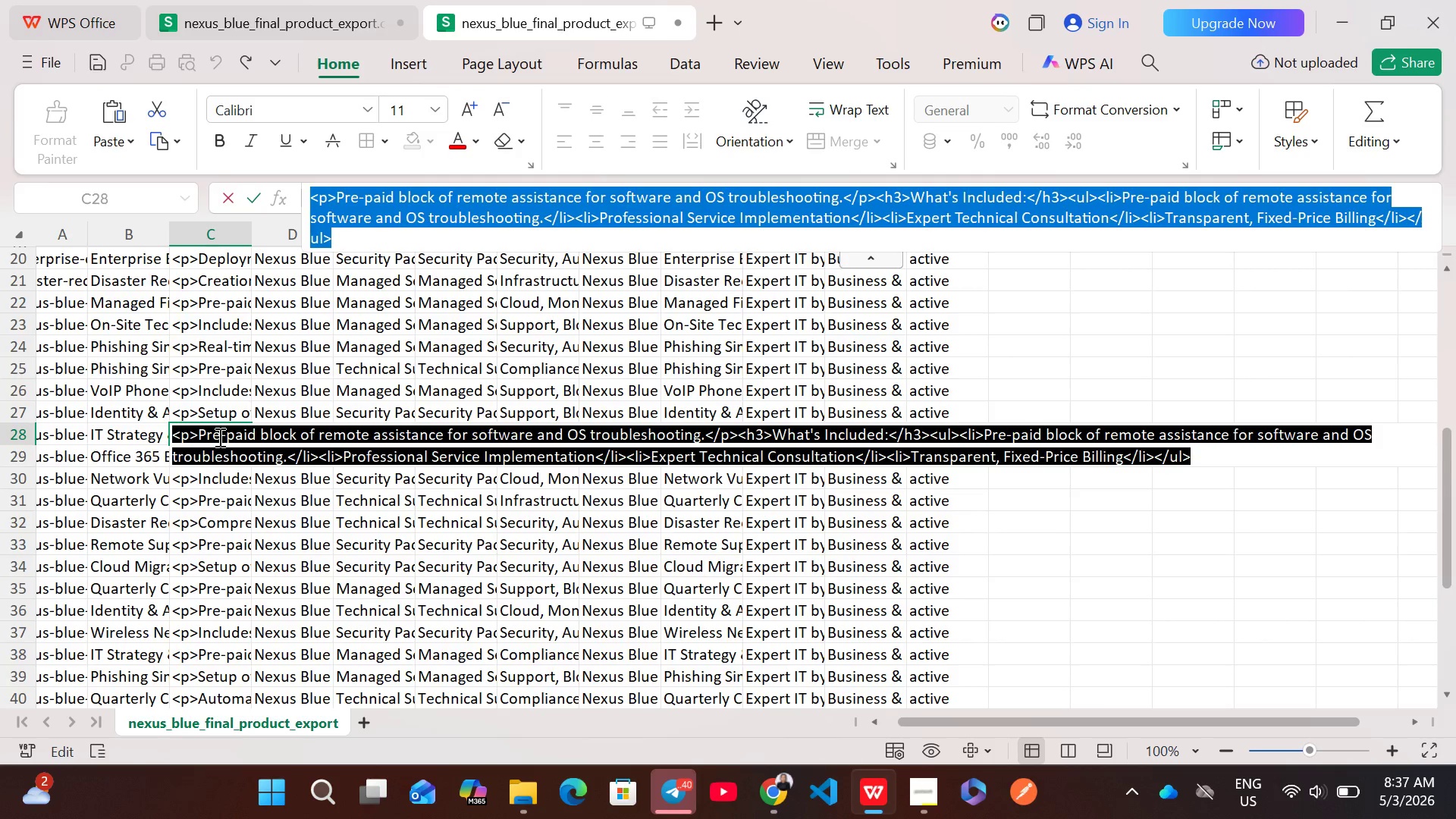 
key(Control+C)
 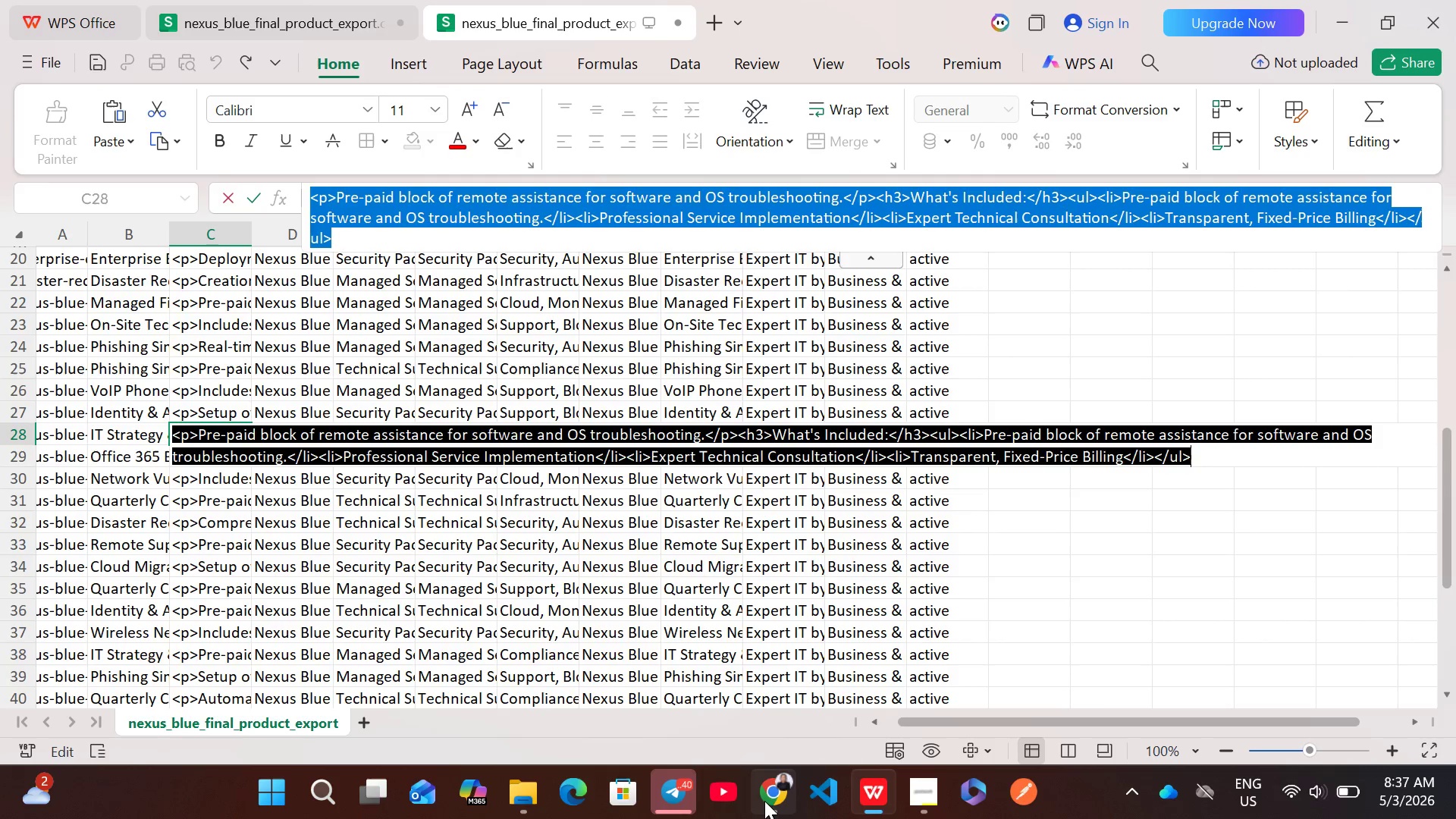 
left_click([769, 799])
 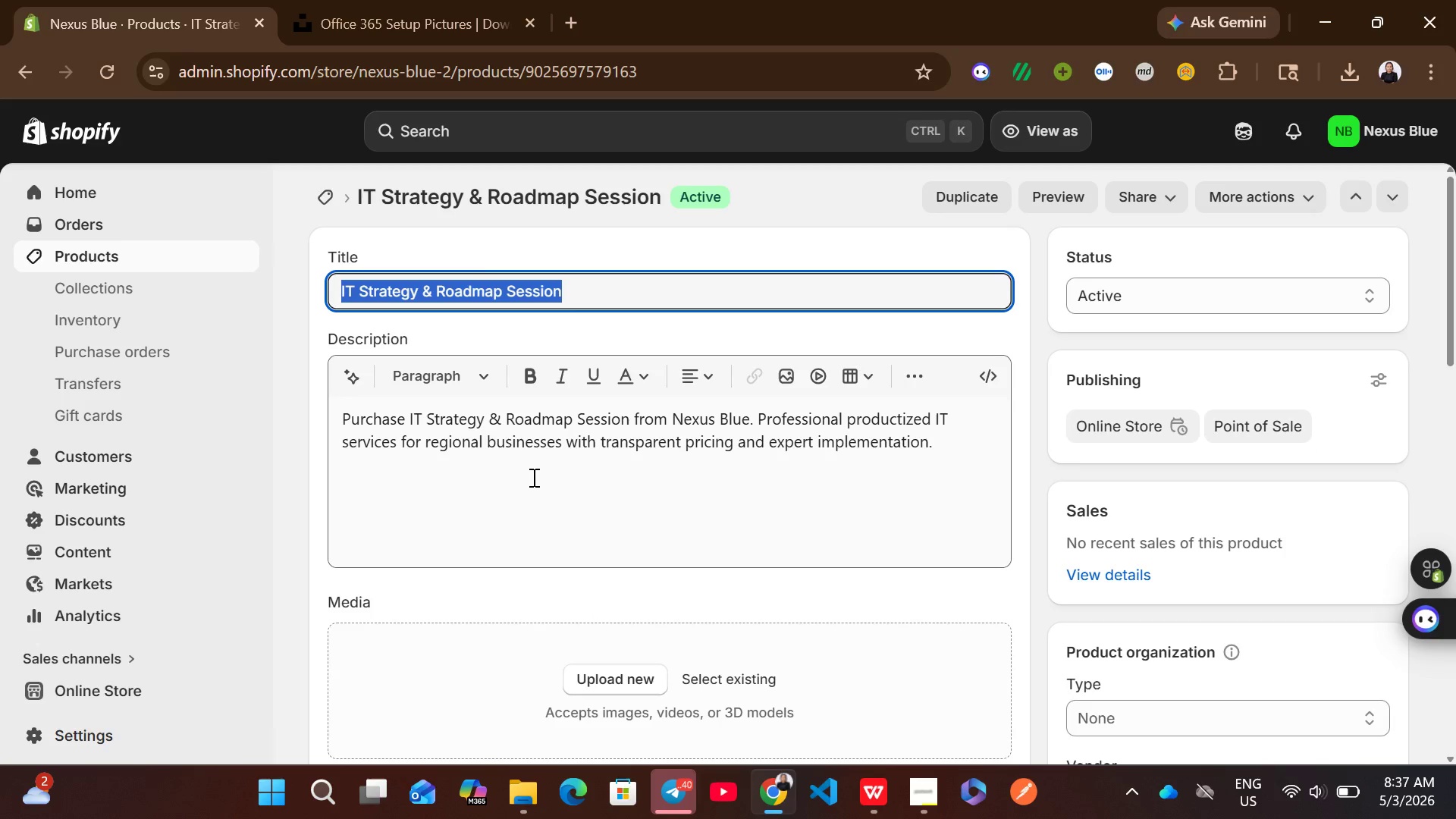 
left_click([532, 474])
 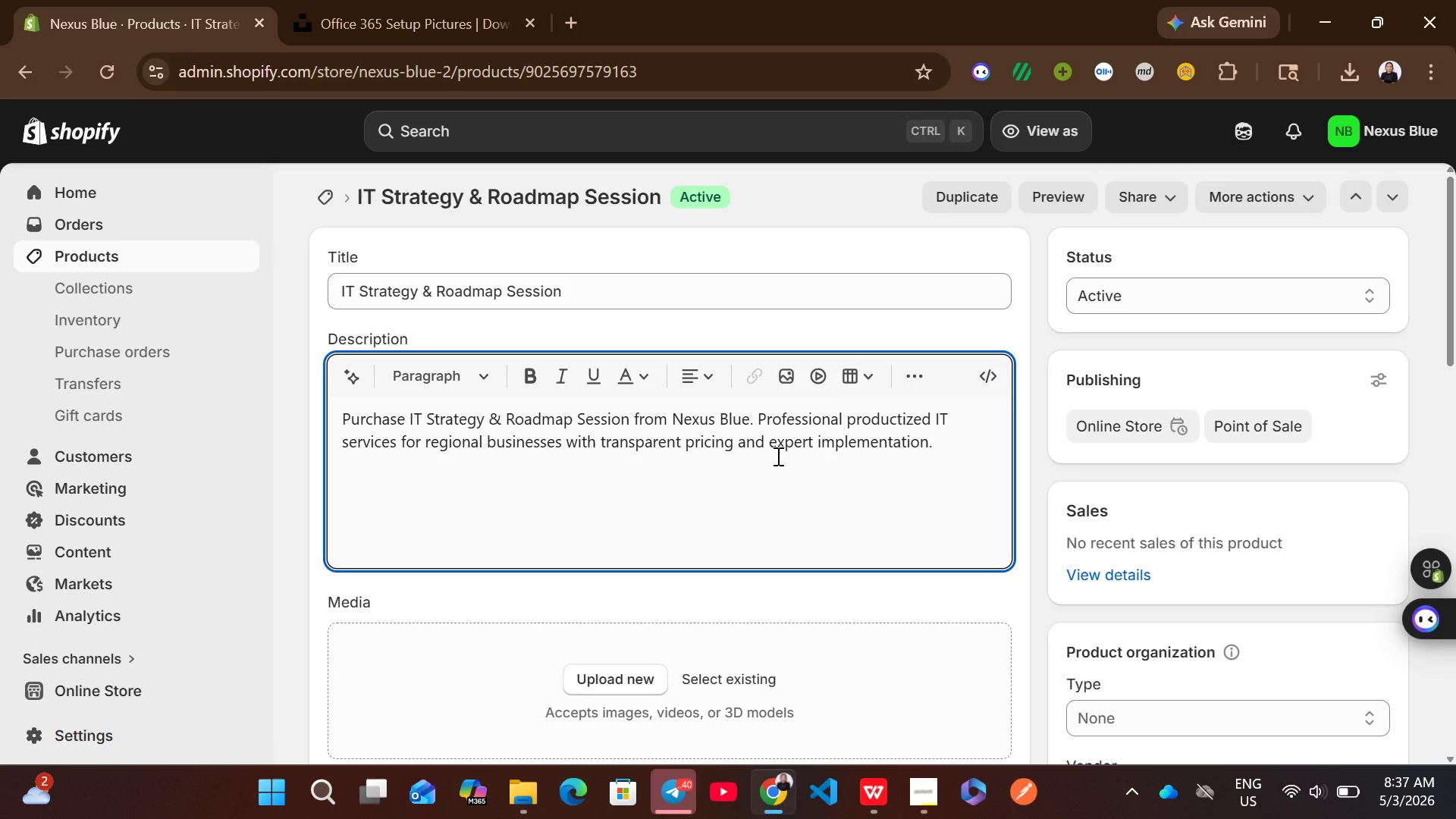 
key(Control+A)
 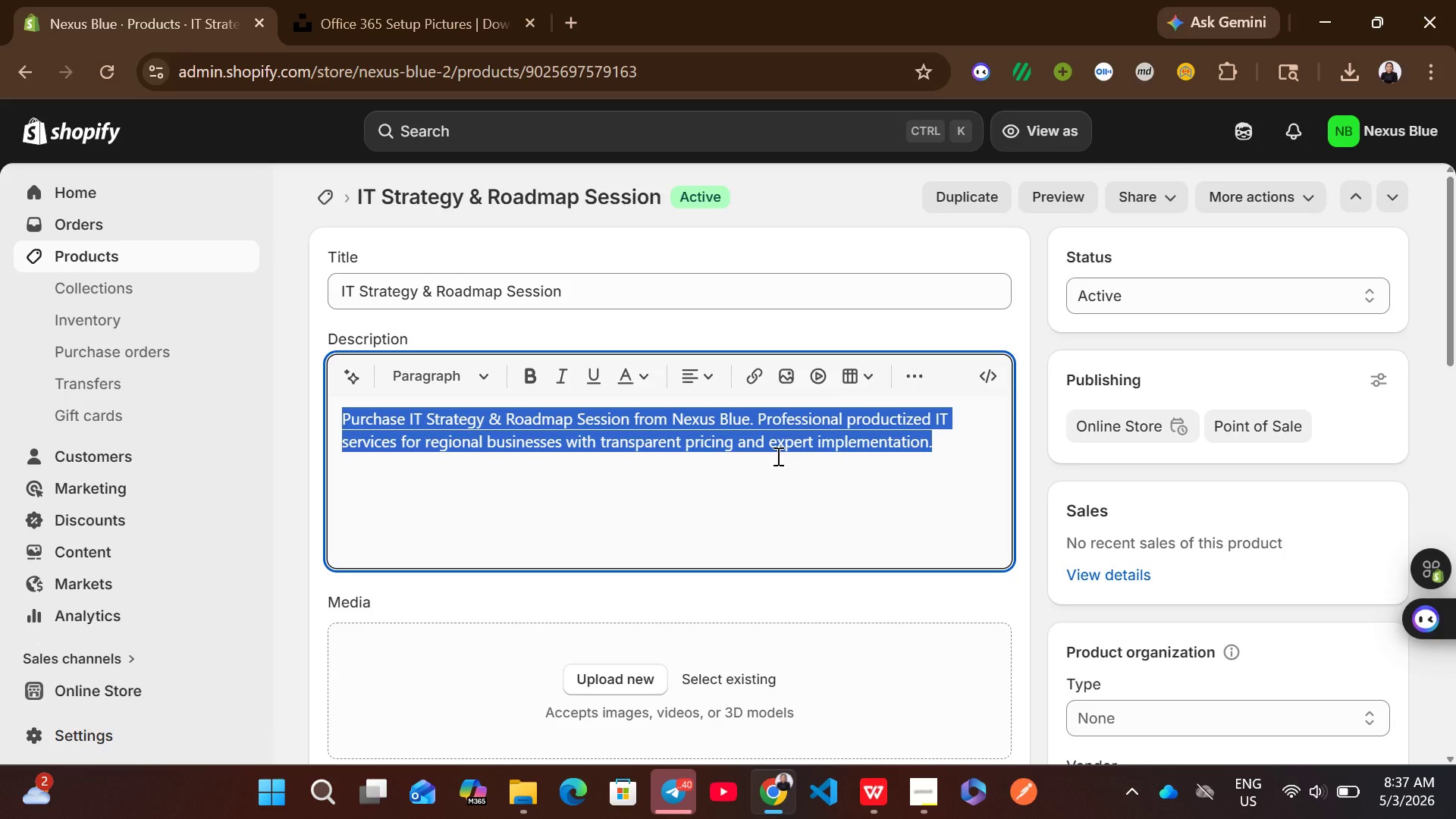 
key(Backspace)
 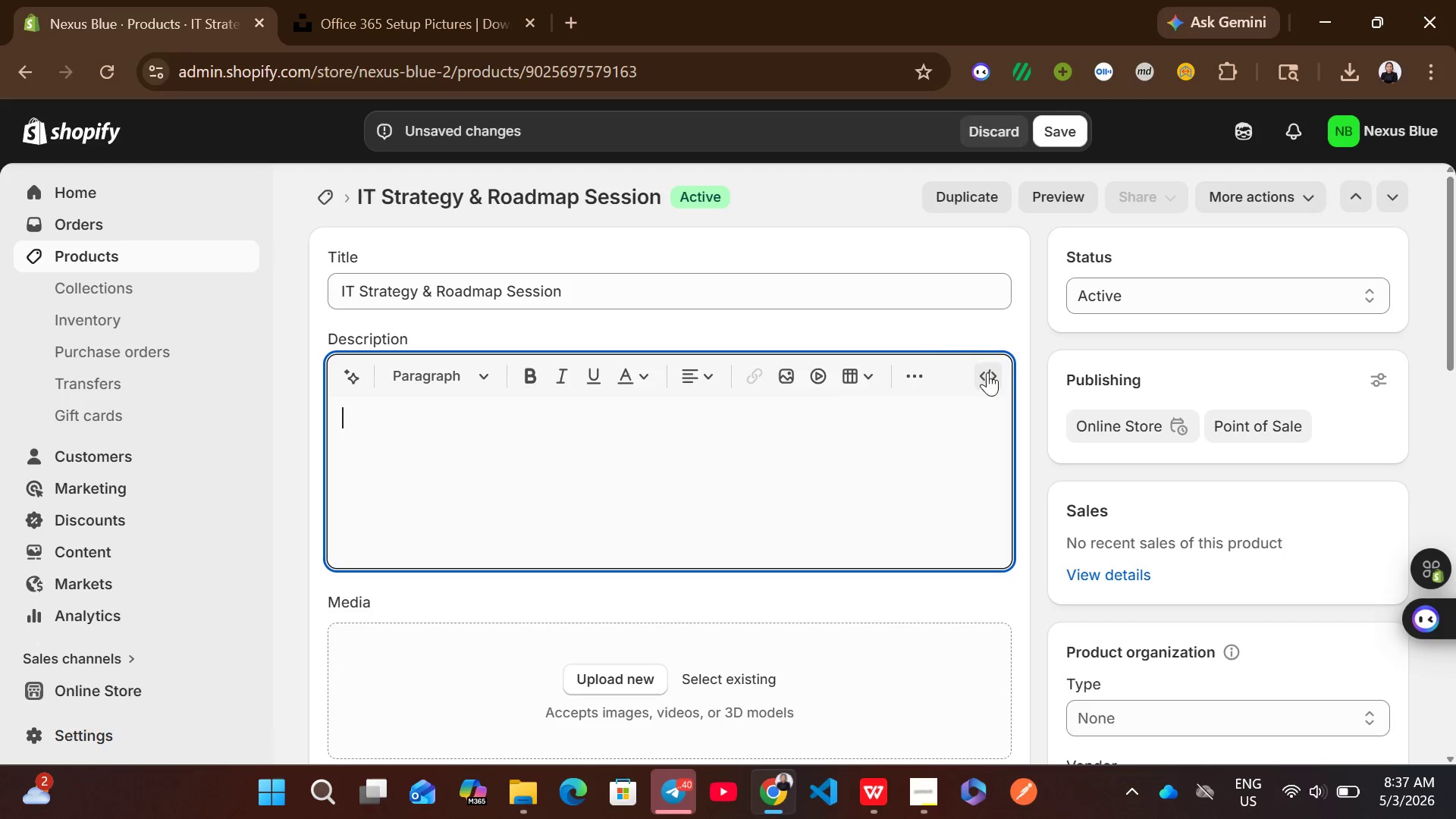 
left_click([990, 371])
 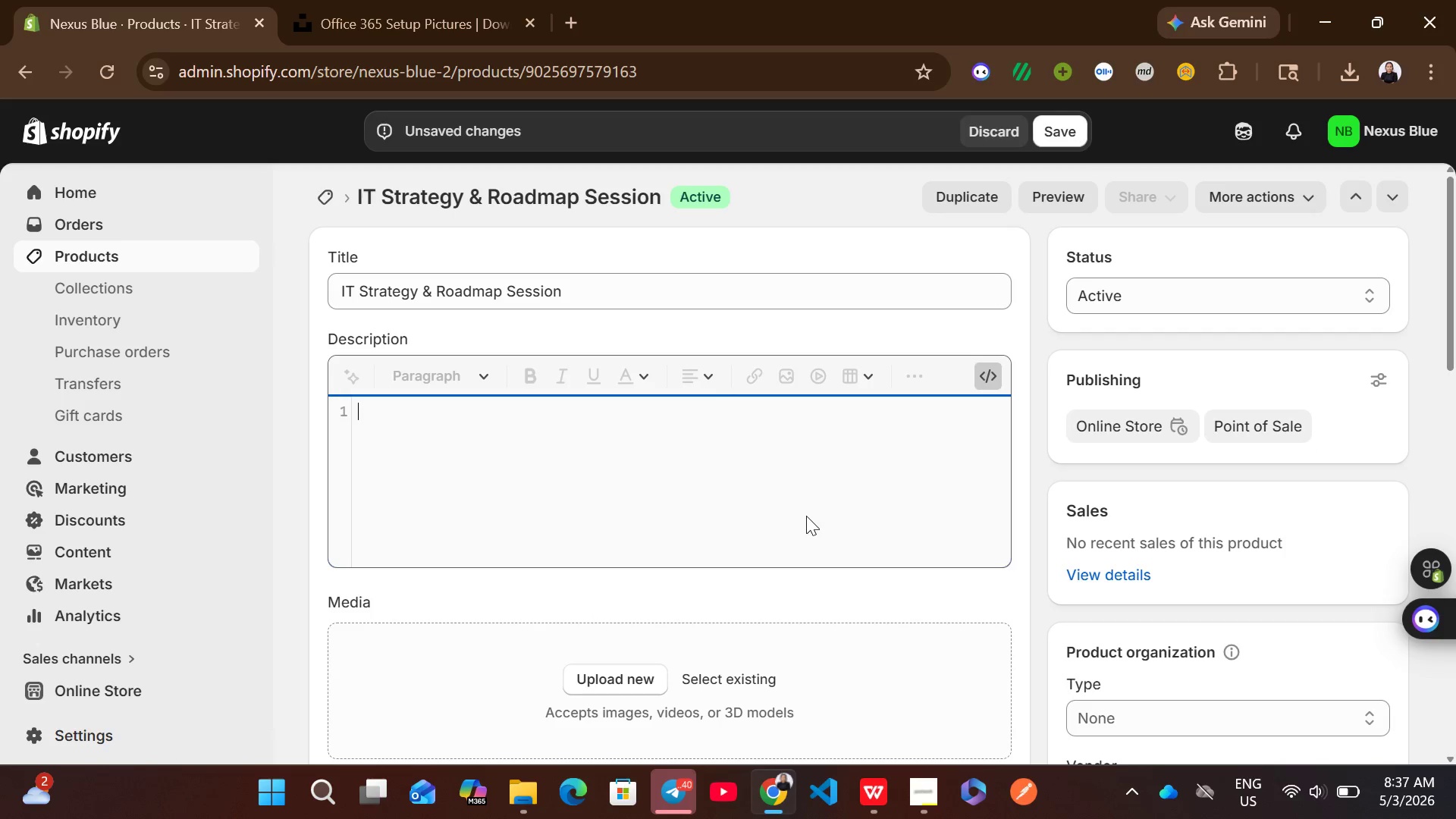 
left_click([723, 491])
 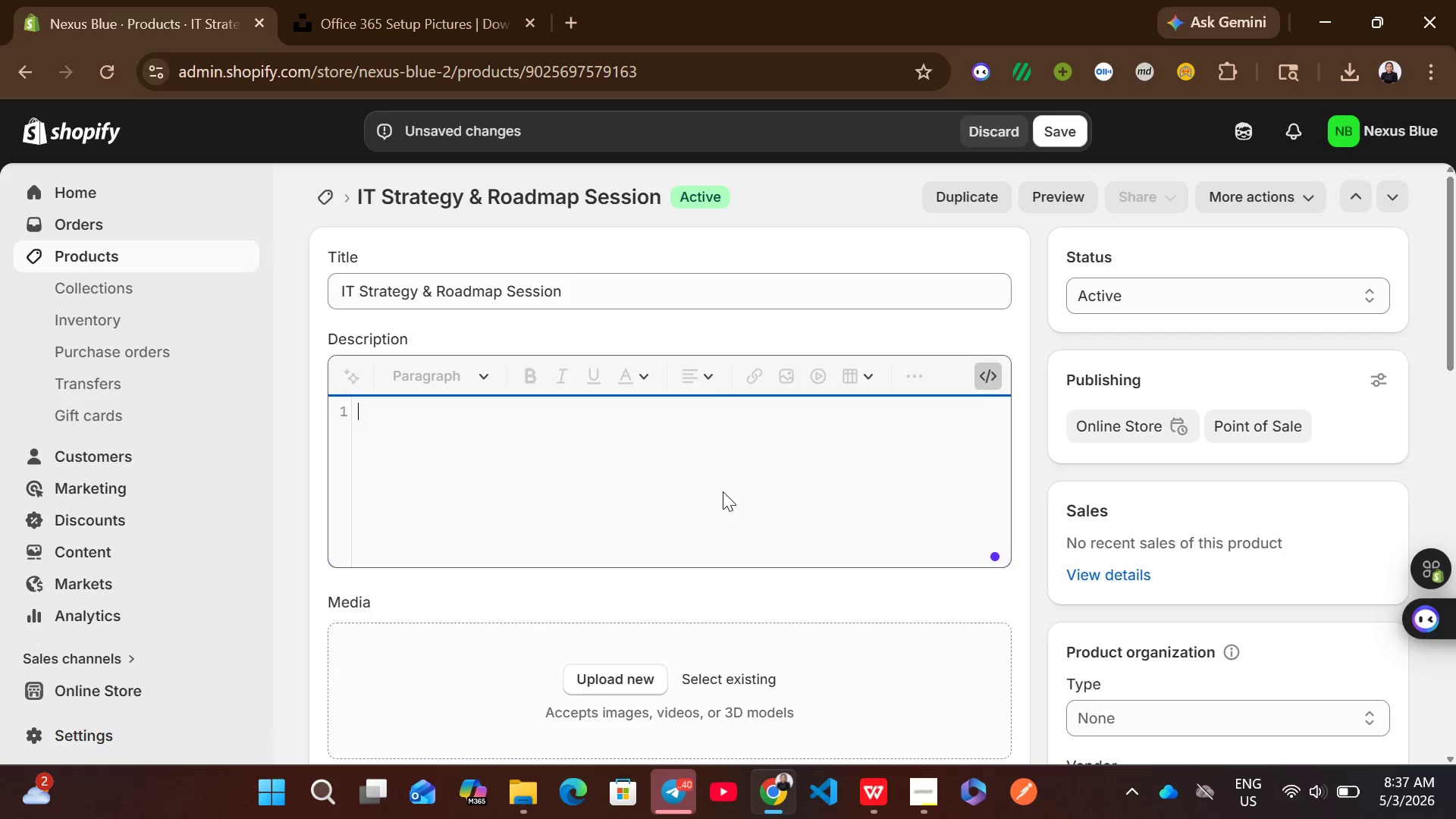 
key(Control+V)
 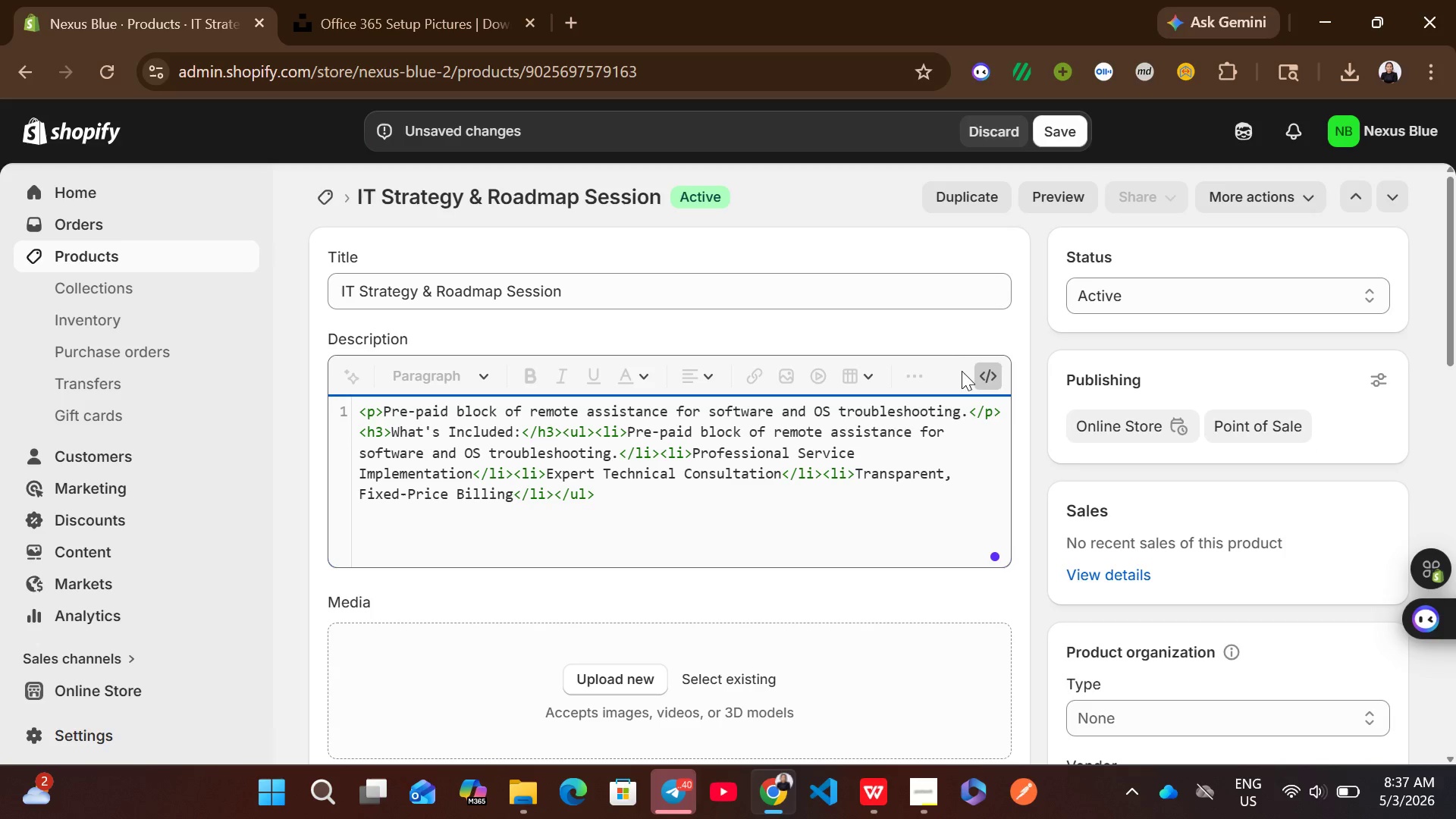 
left_click([987, 382])
 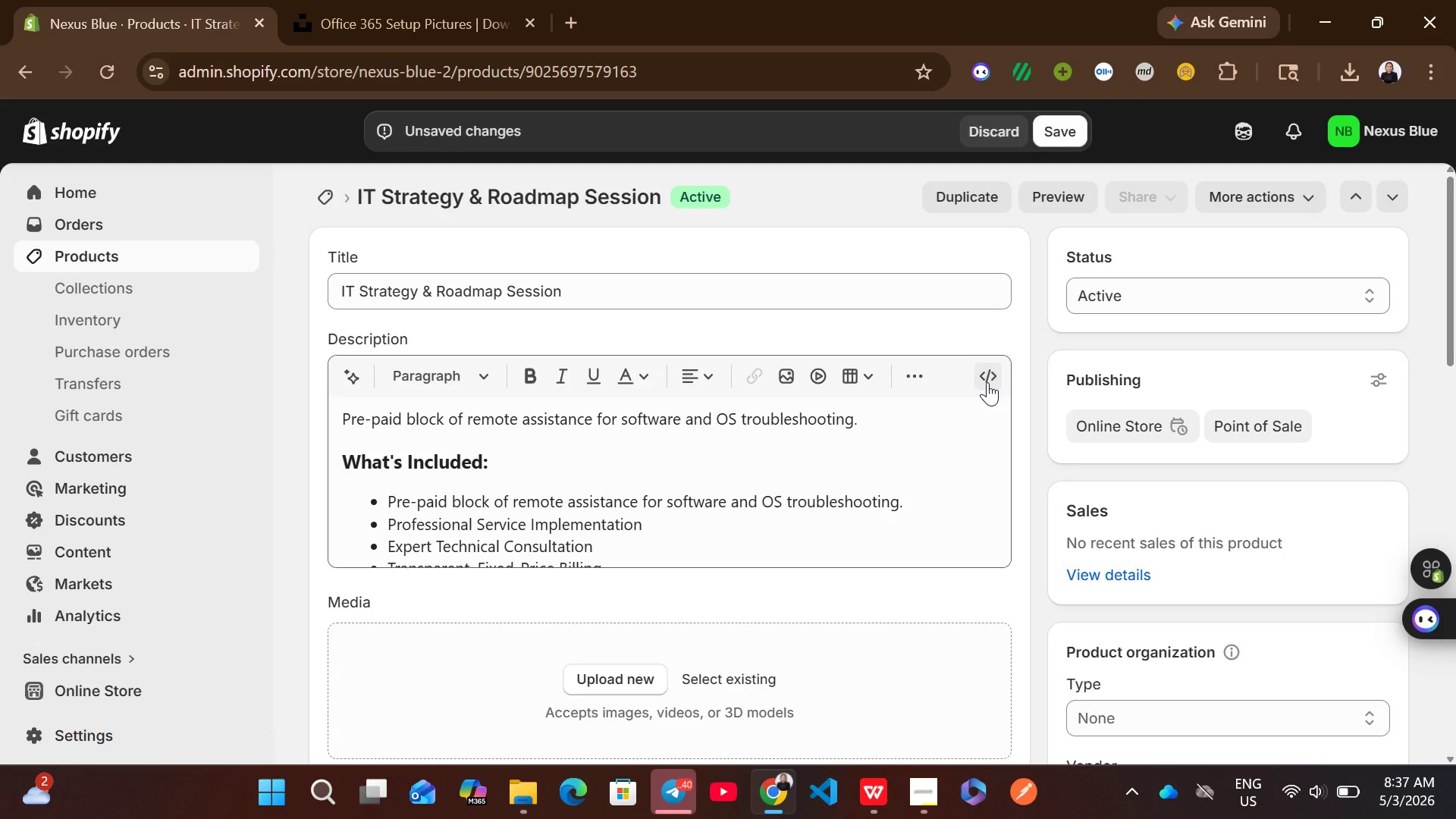 
wait(7.4)
 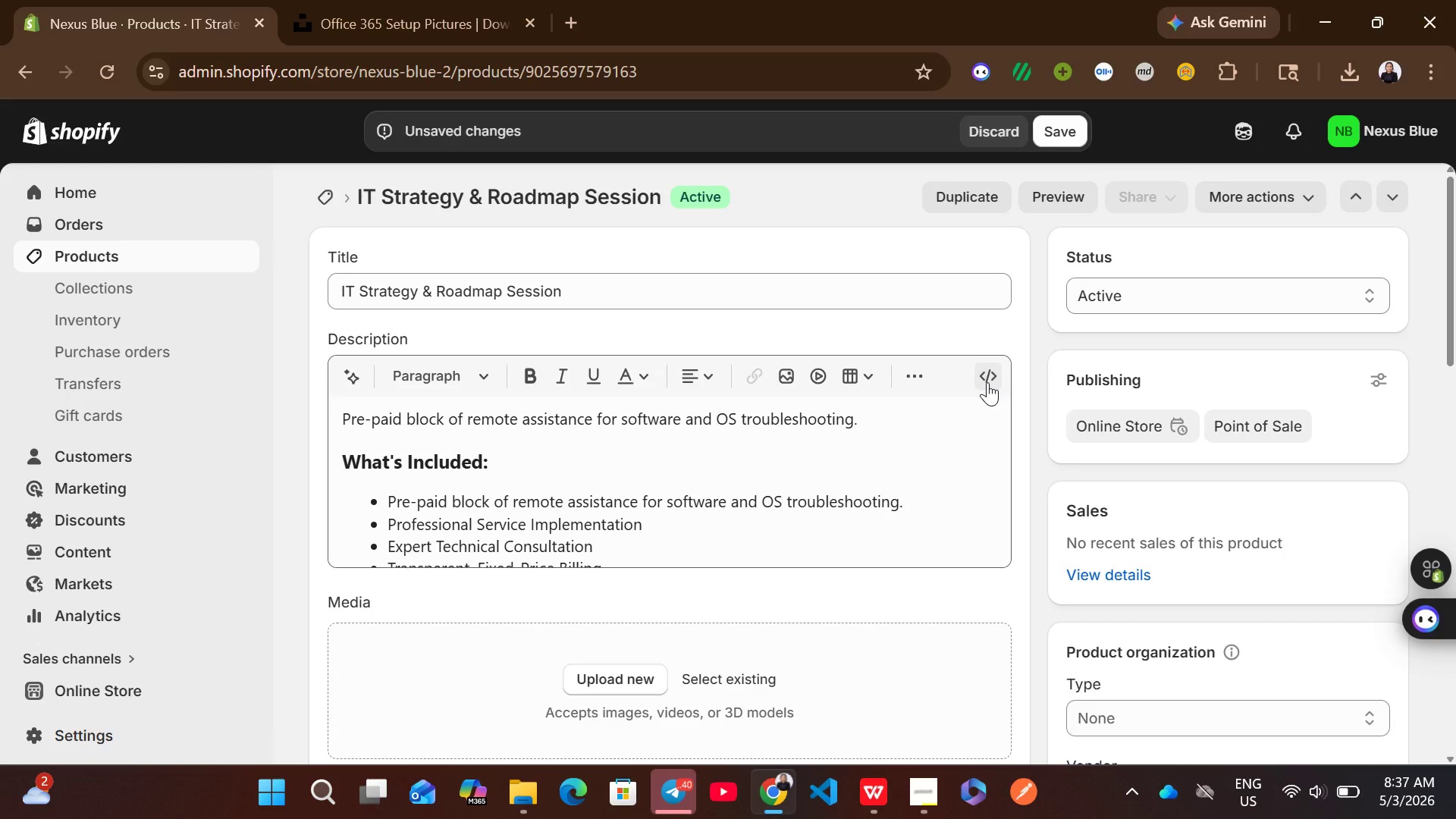 
mouse_move([783, 591])
 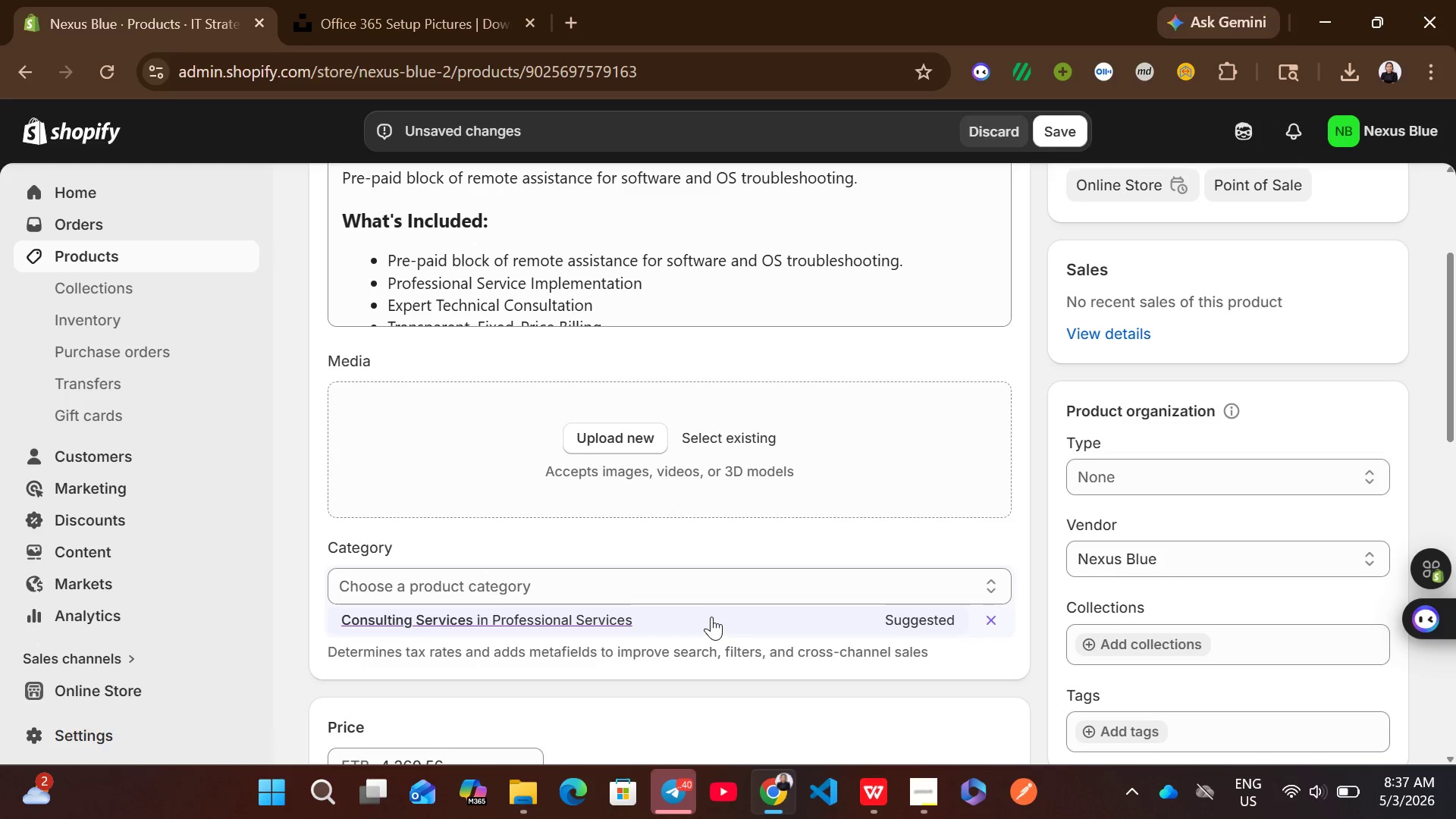 
left_click([711, 614])
 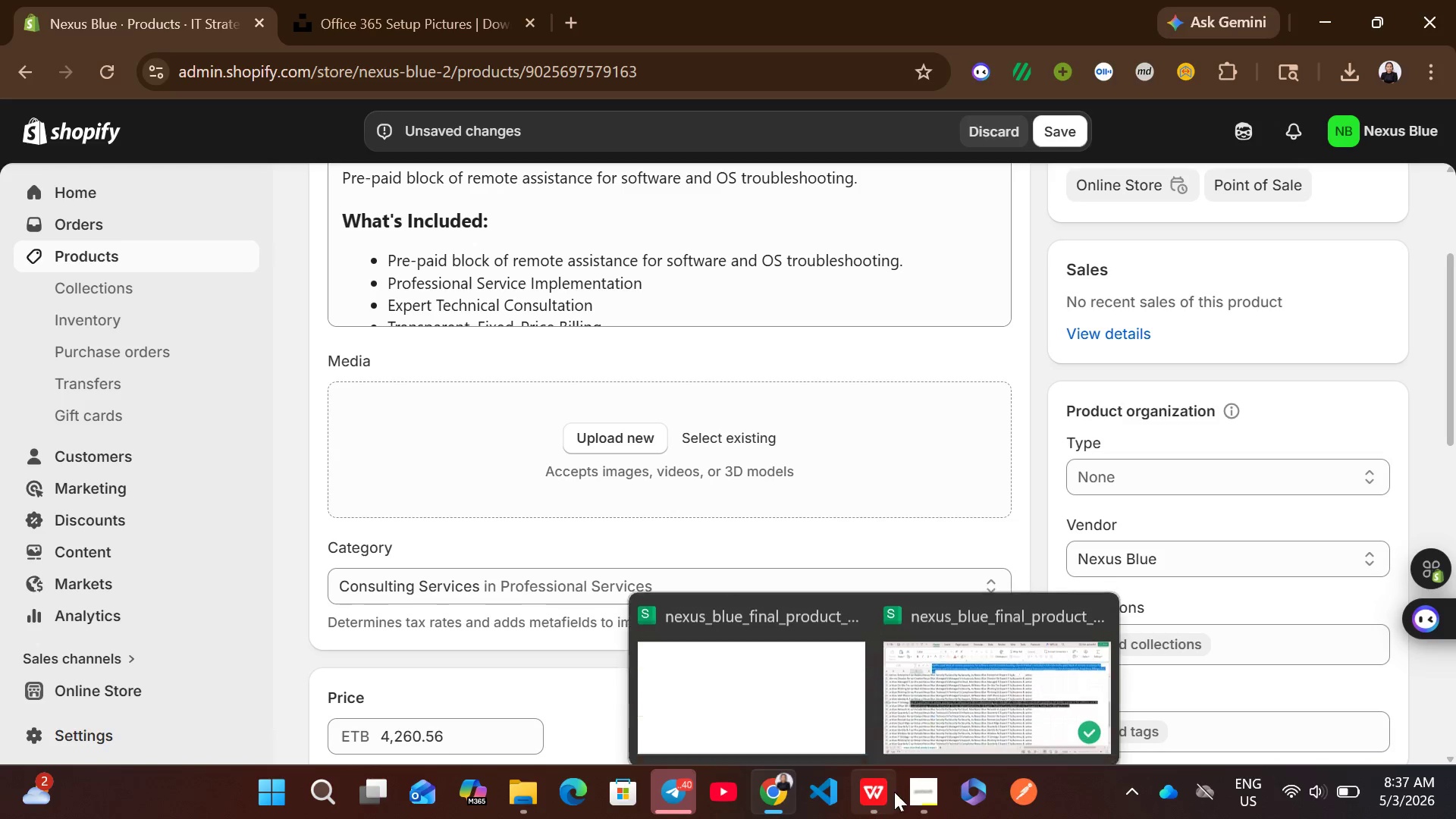 
left_click([873, 795])
 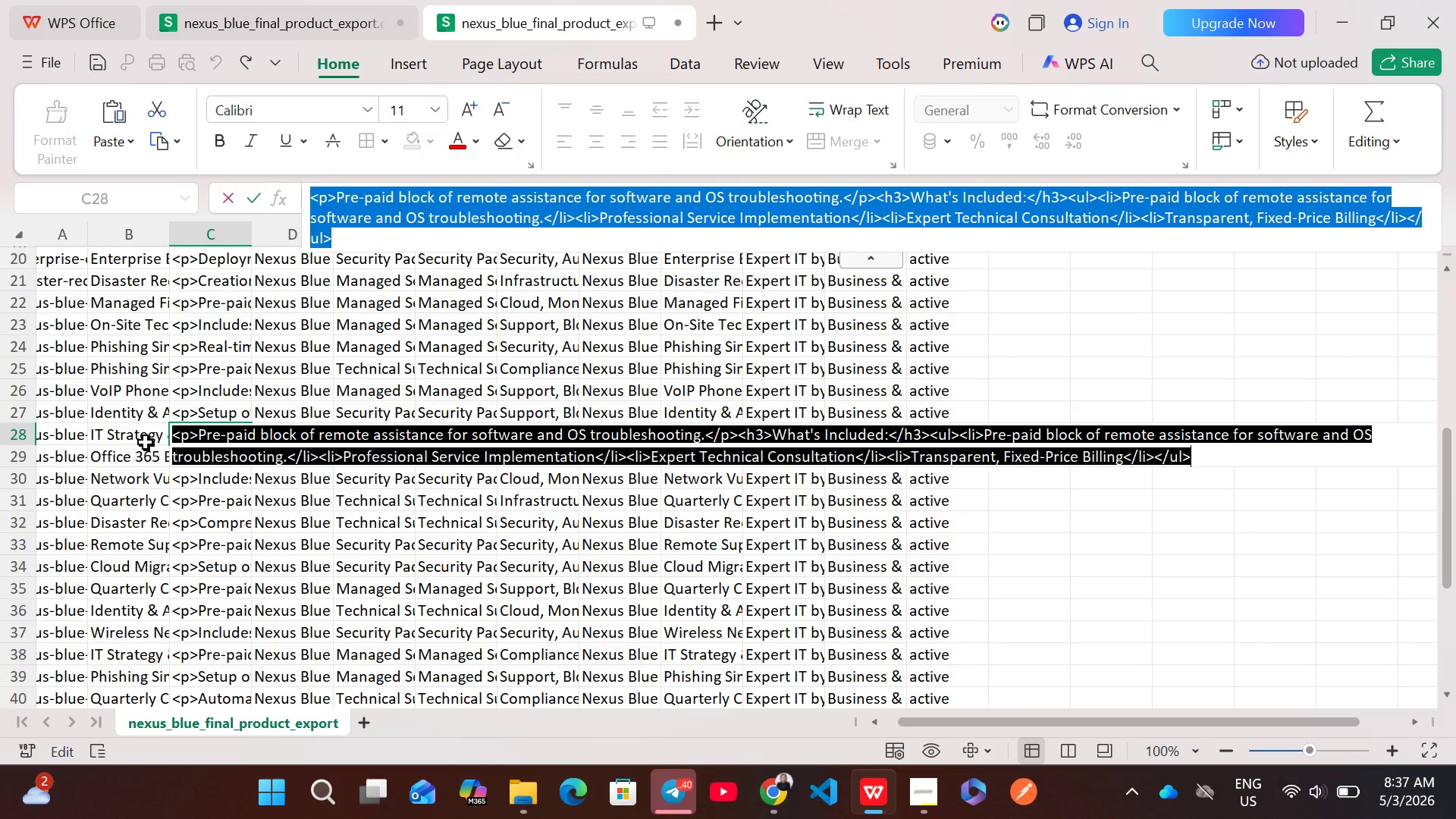 
left_click([146, 431])
 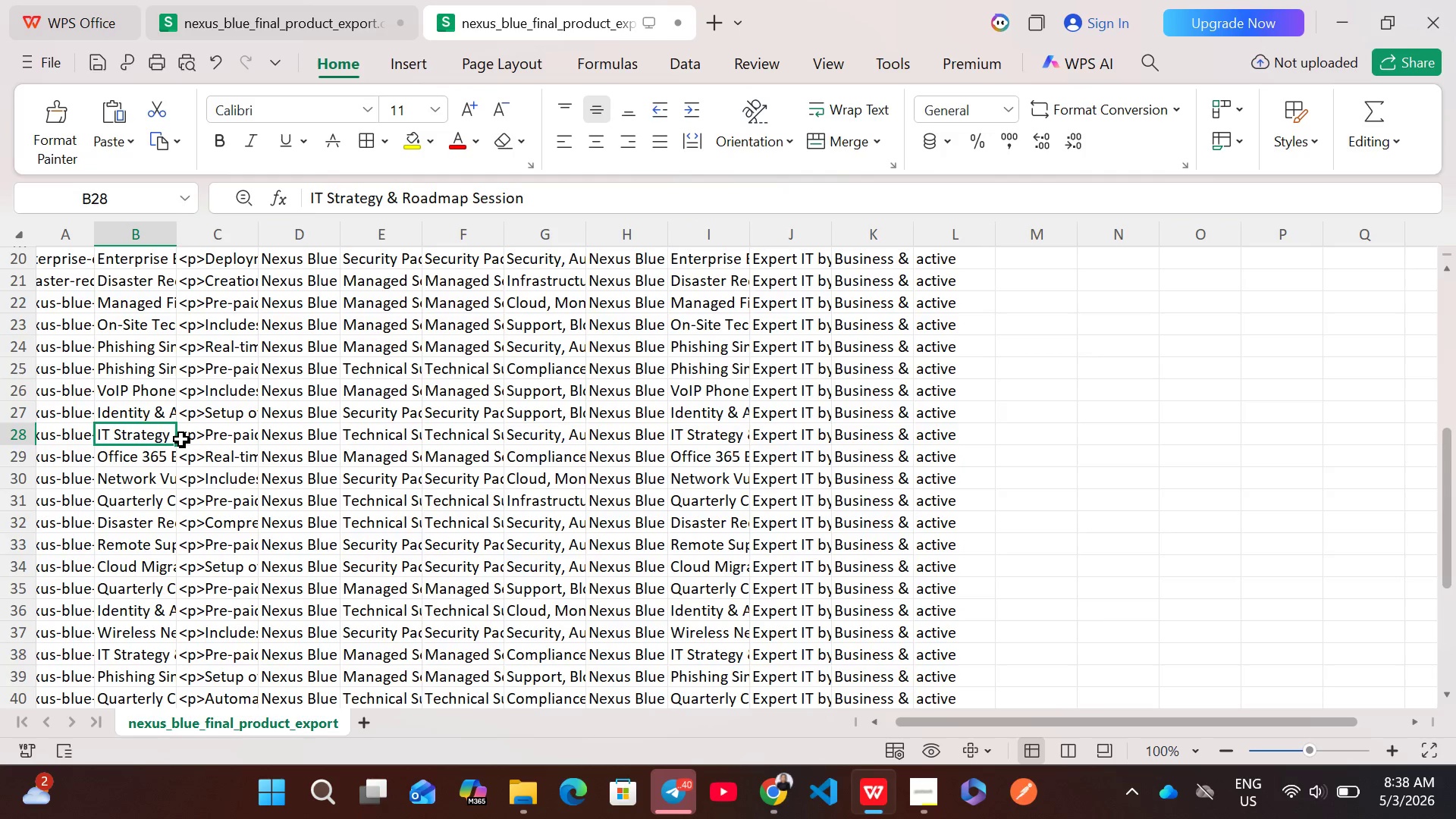 
wait(12.12)
 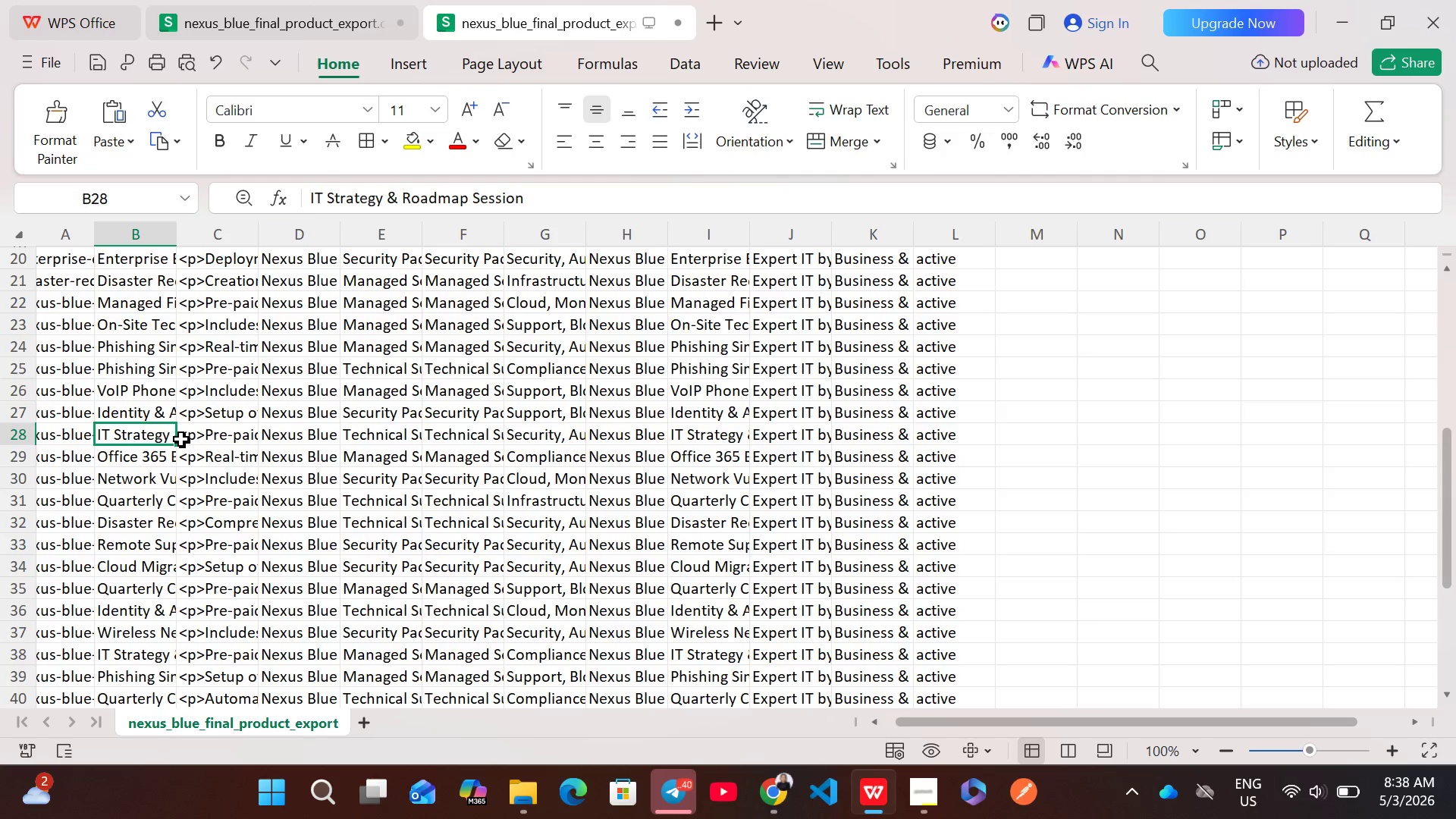 
left_click([554, 439])
 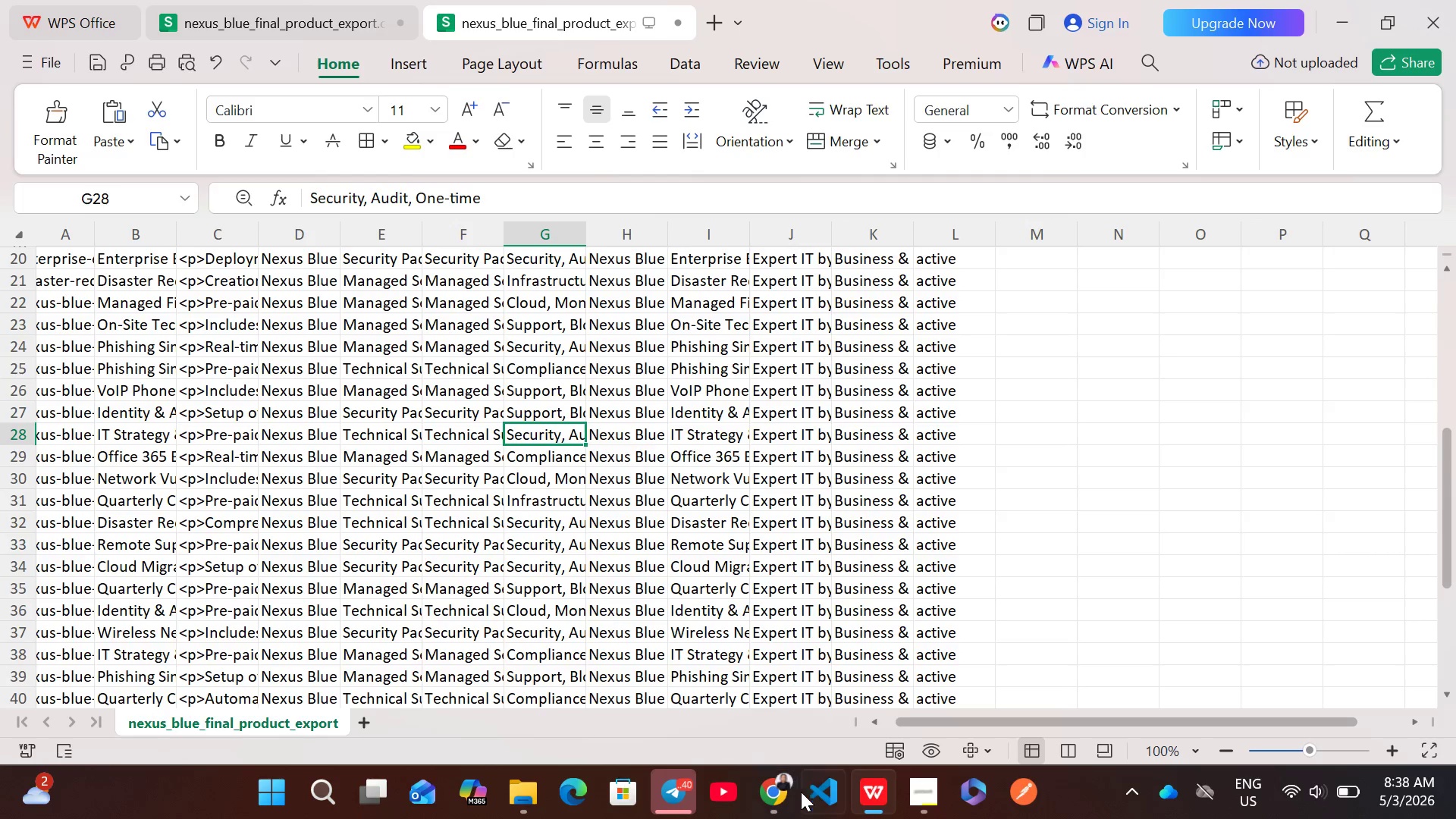 
left_click([783, 787])
 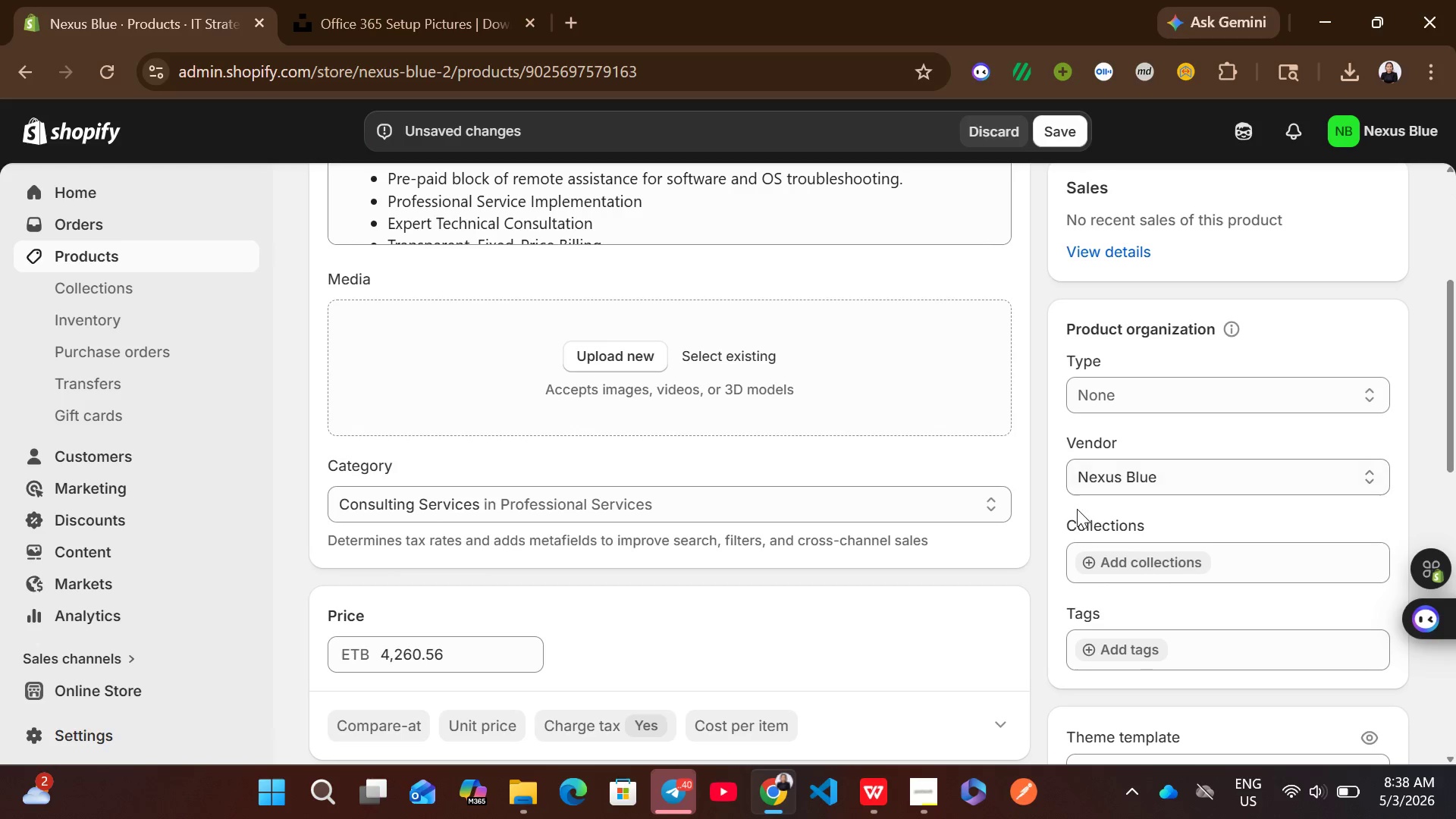 
left_click([877, 814])
 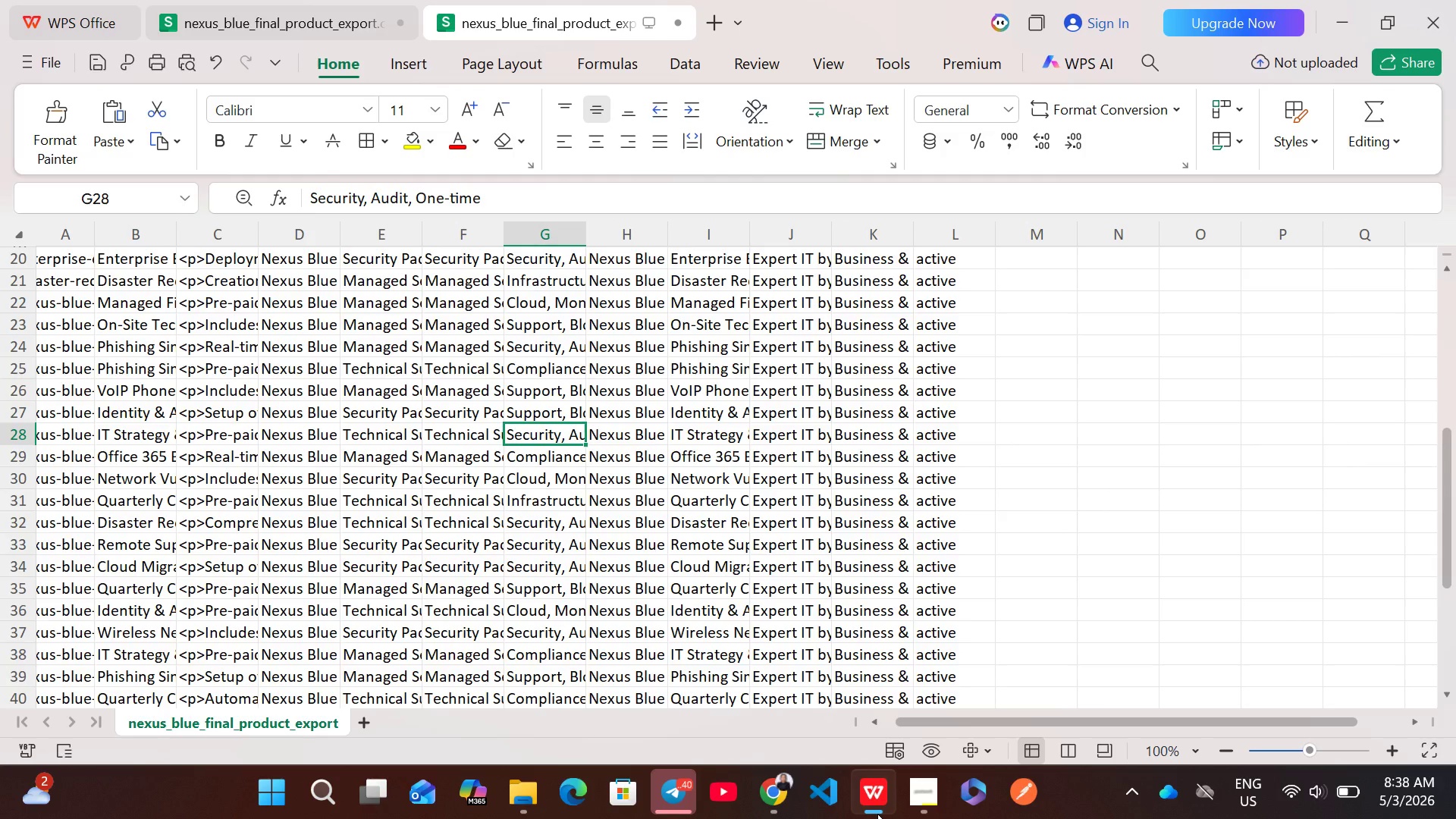 
left_click([877, 814])
 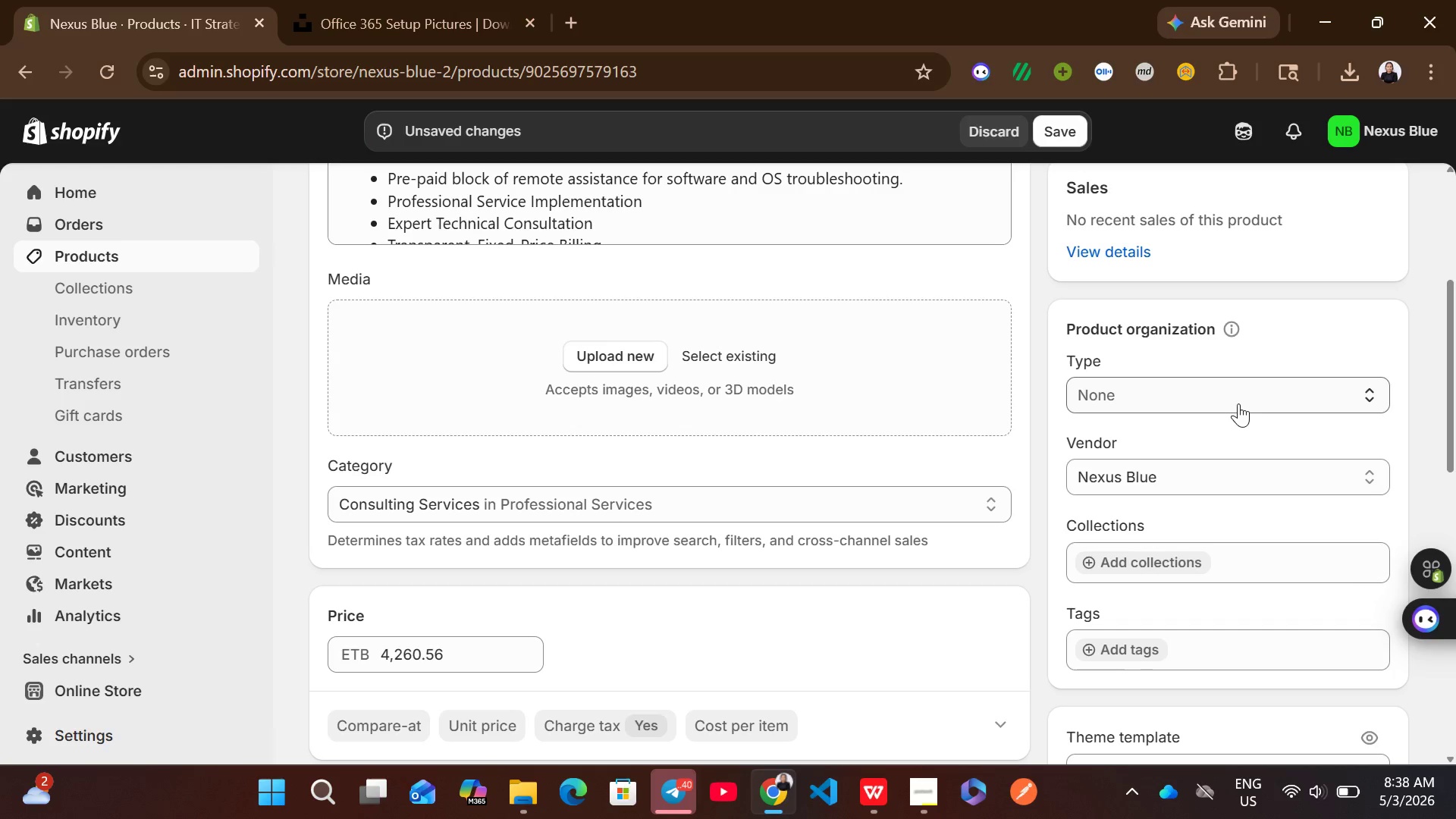 
left_click([1230, 391])
 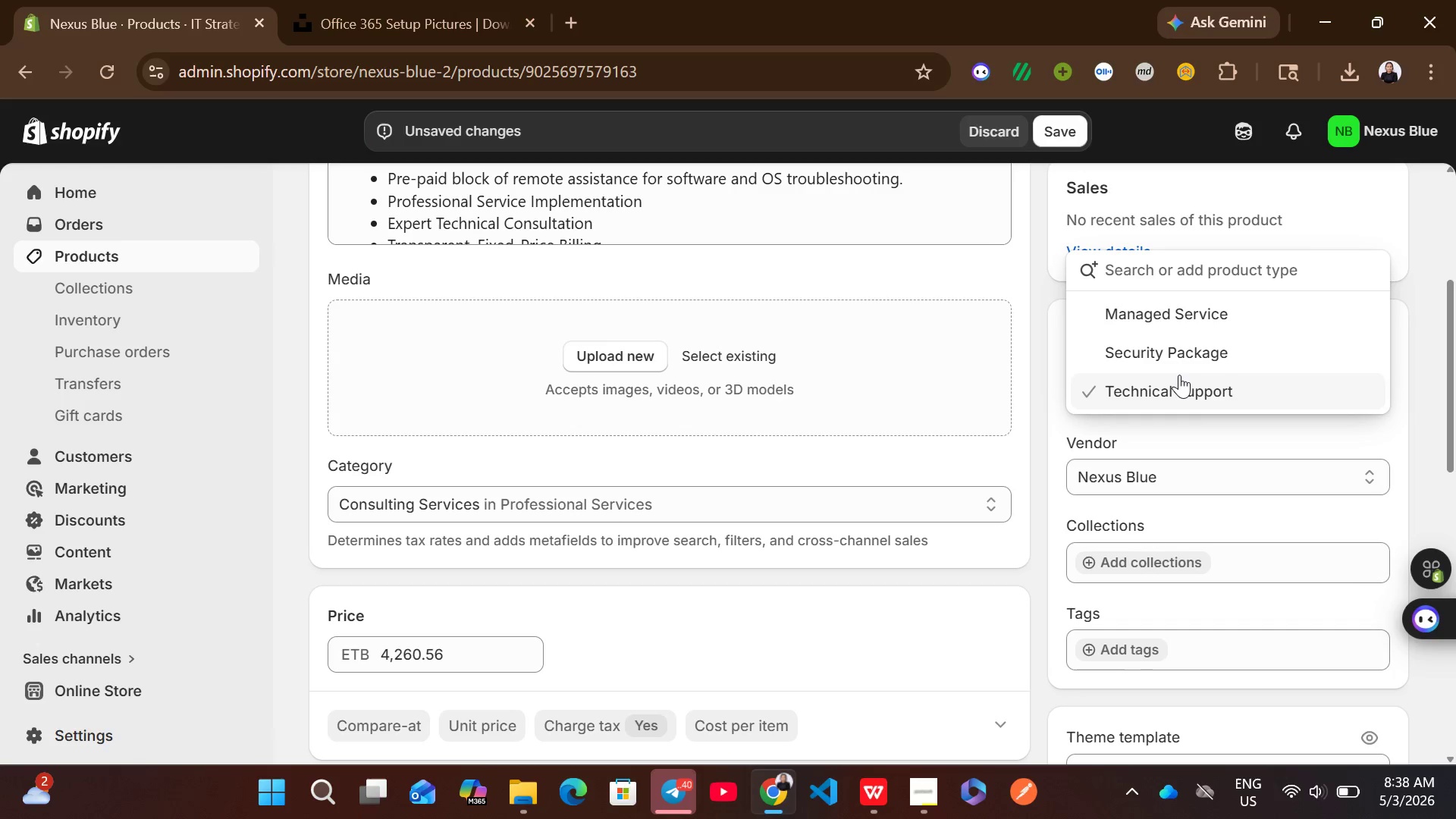 
left_click([1179, 375])
 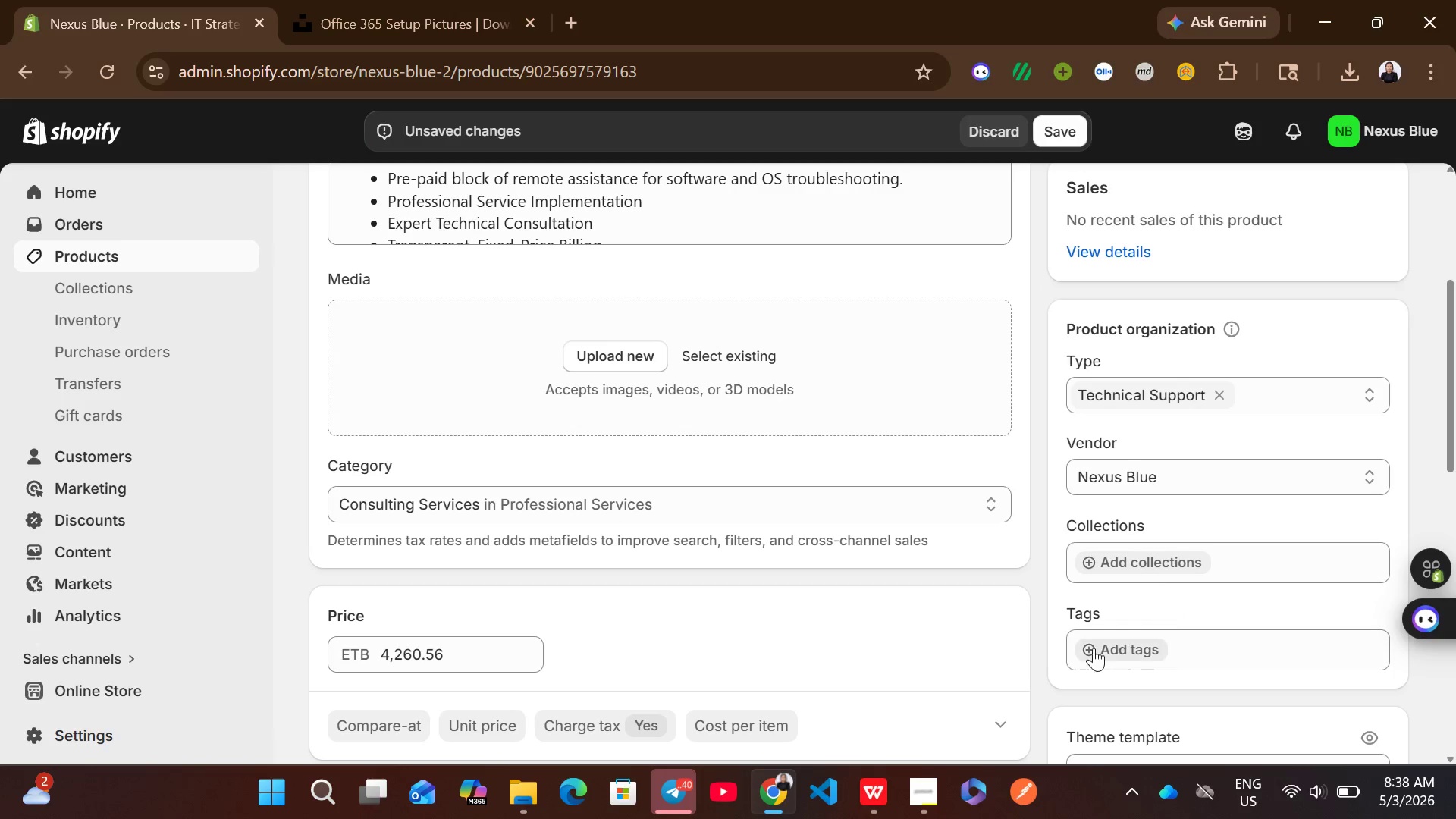 
left_click([1089, 648])
 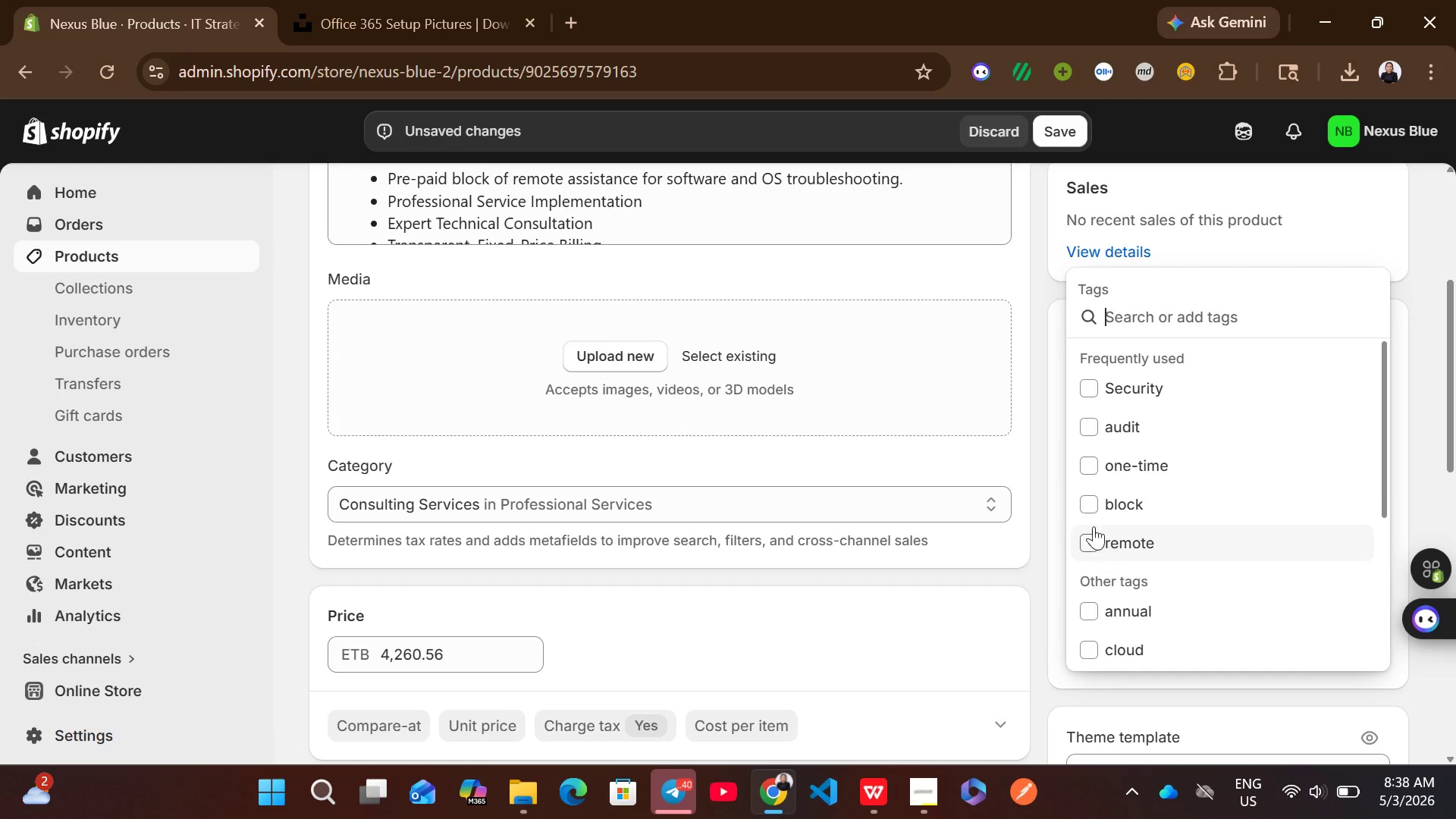 
left_click([1090, 475])
 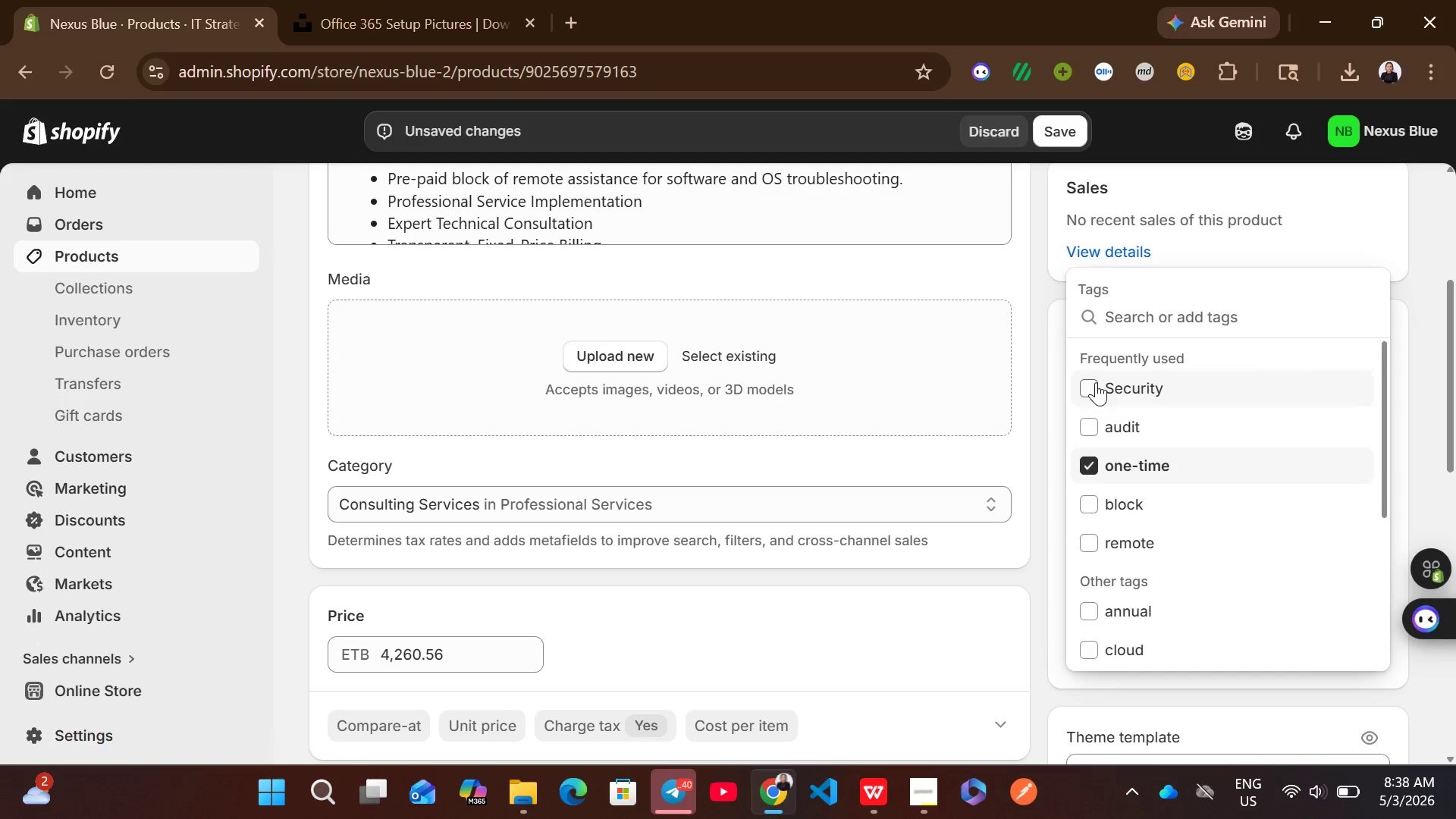 
left_click([1096, 381])
 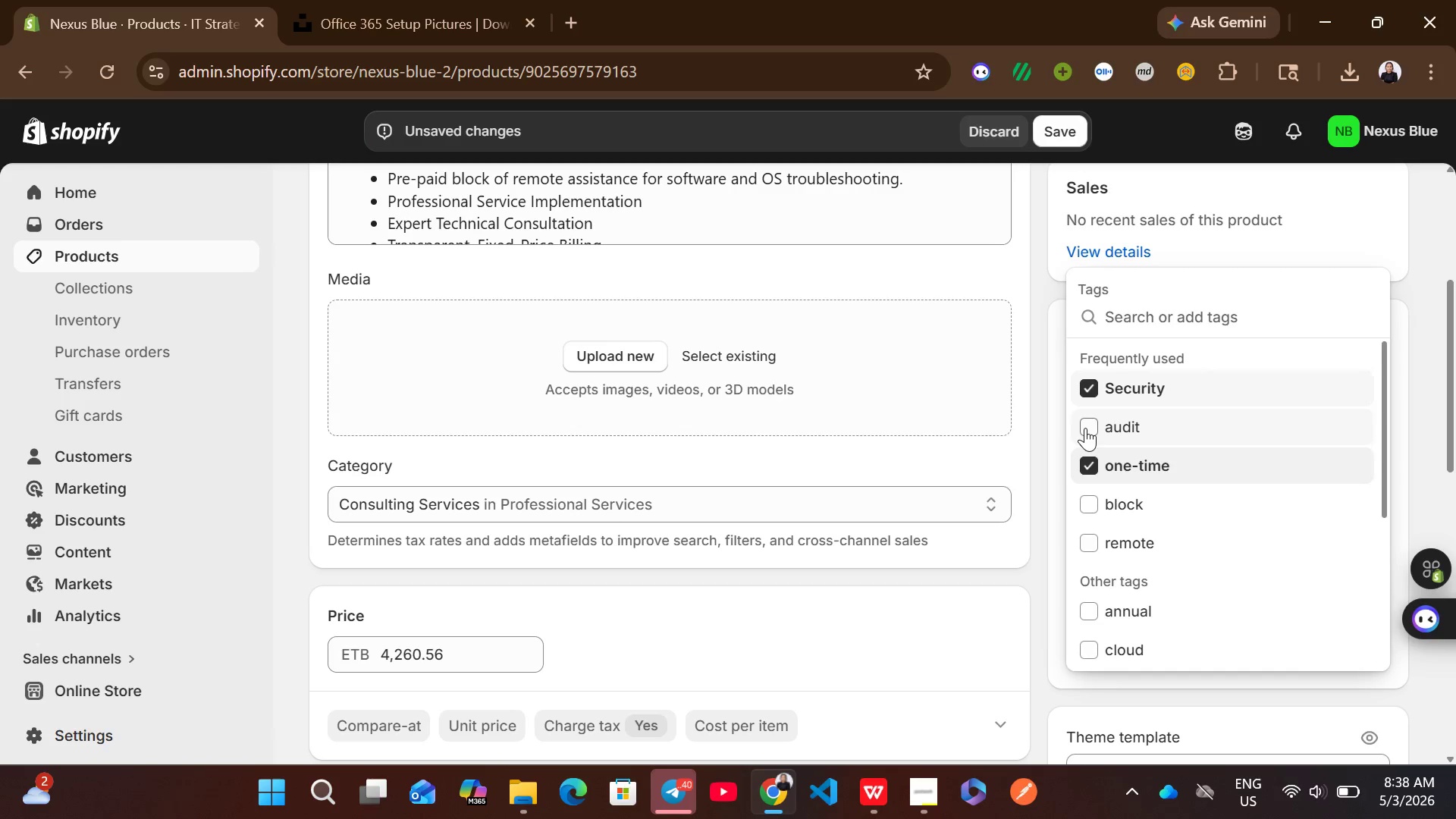 
left_click([1085, 428])
 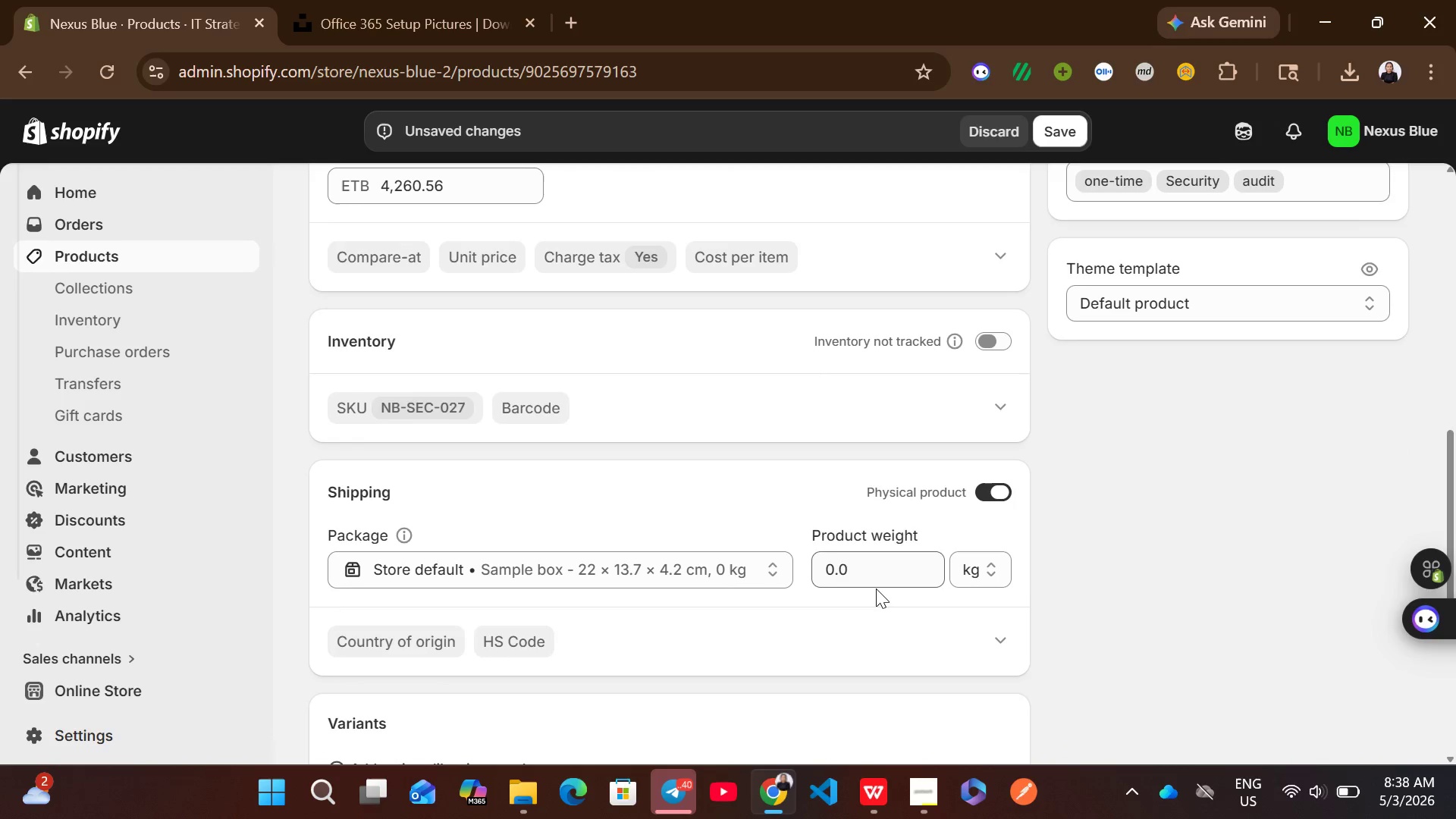 
left_click([990, 486])
 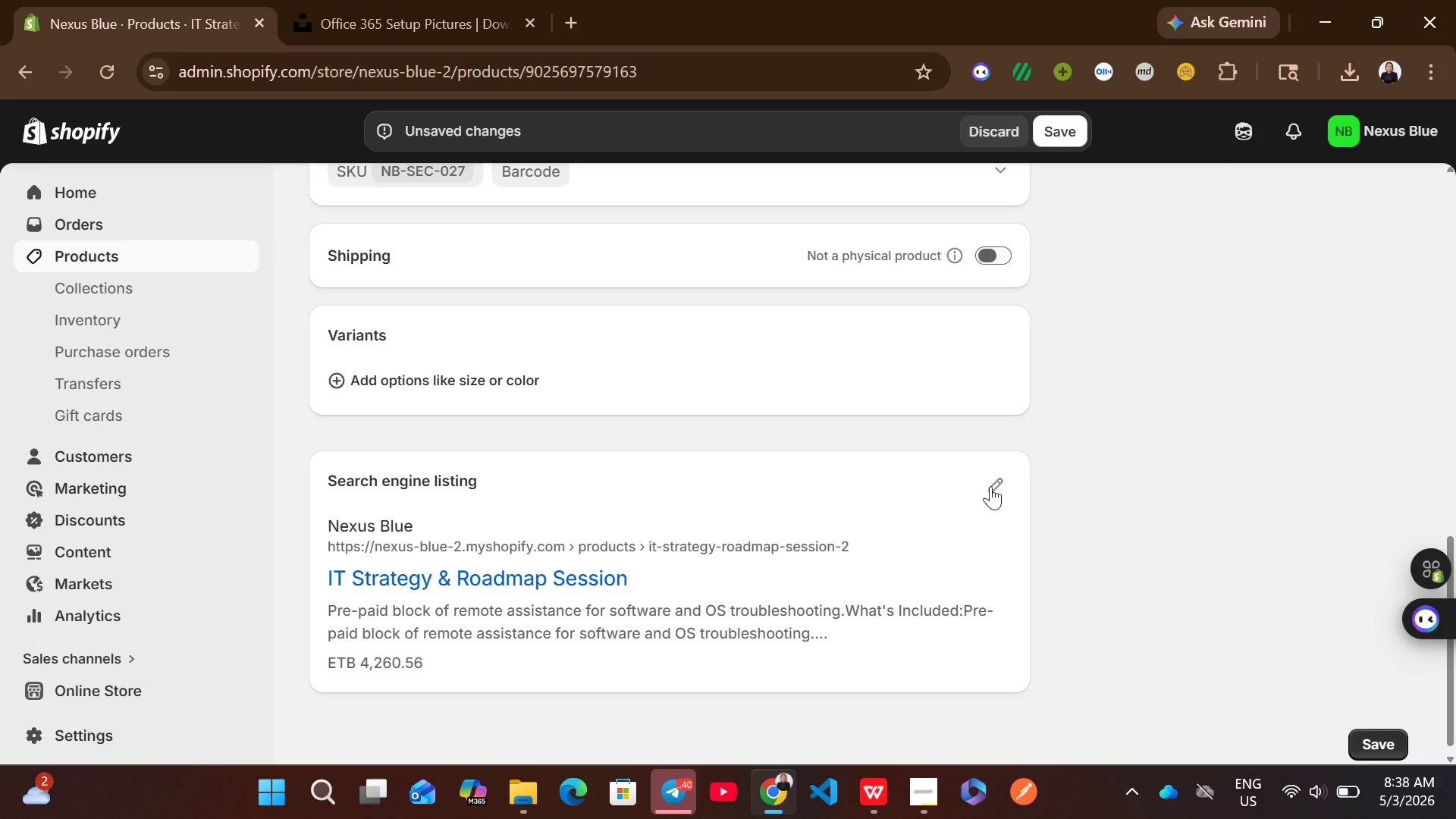 
left_click([990, 486])
 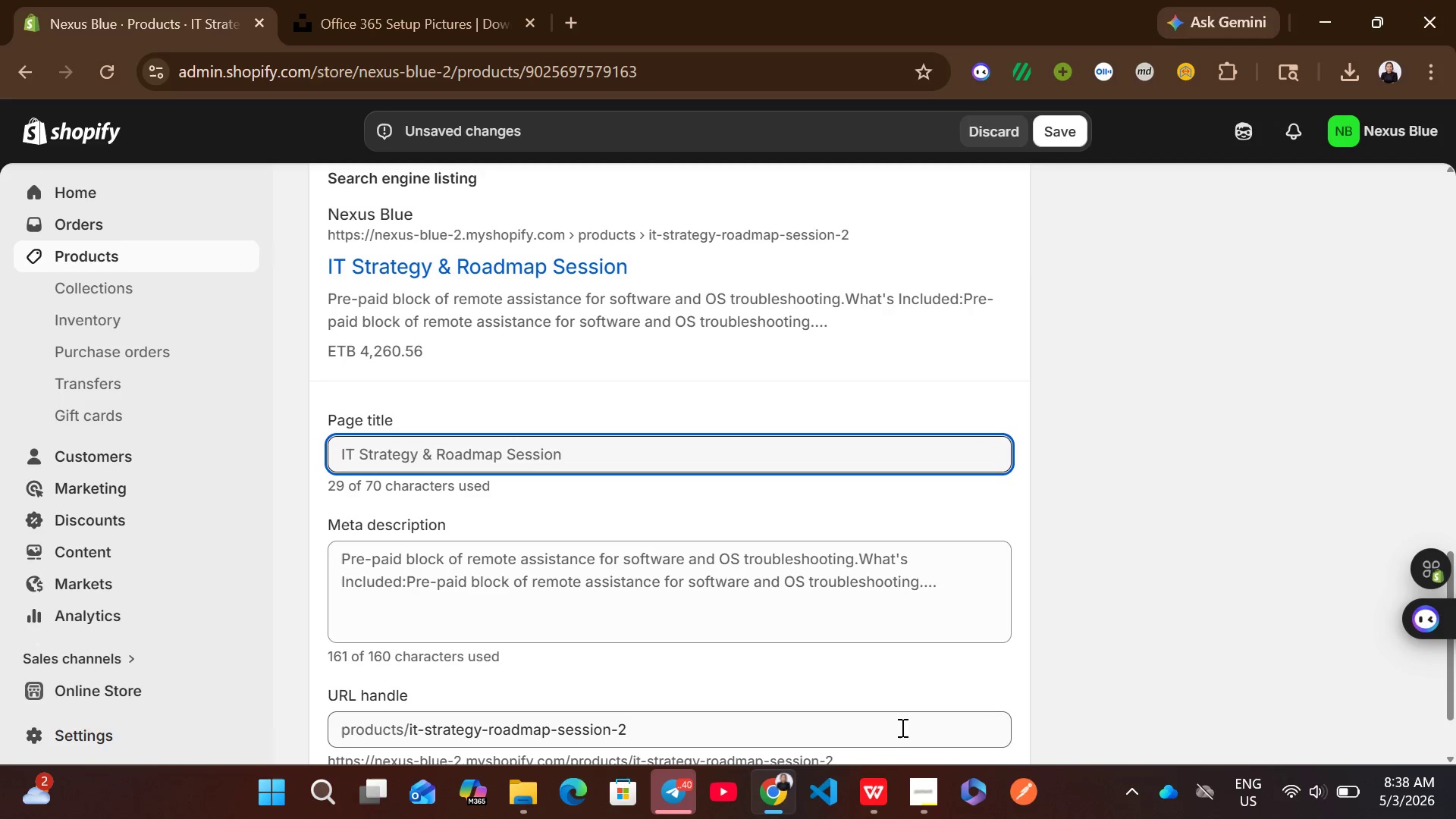 
left_click([880, 798])
 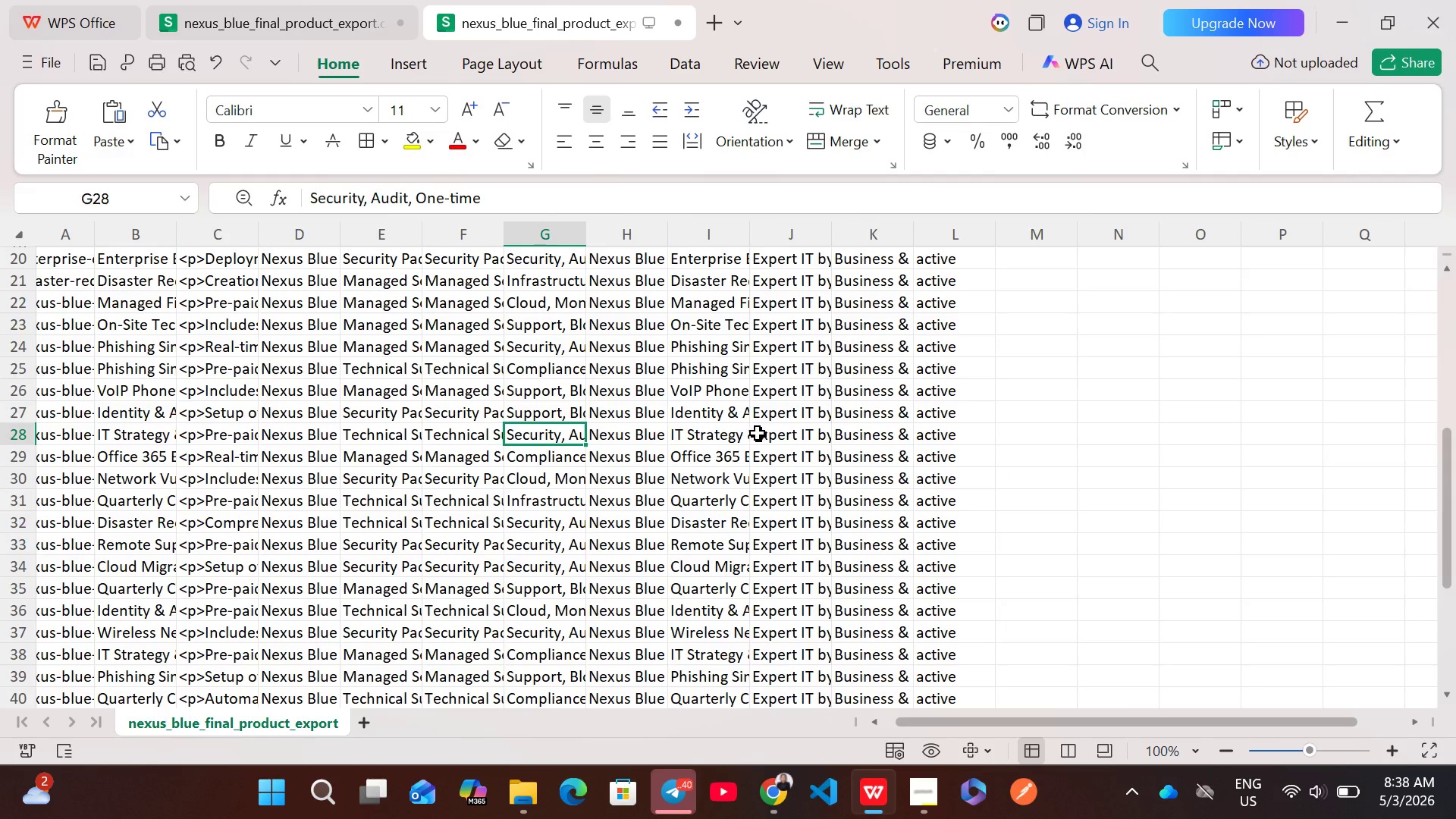 
double_click([773, 437])
 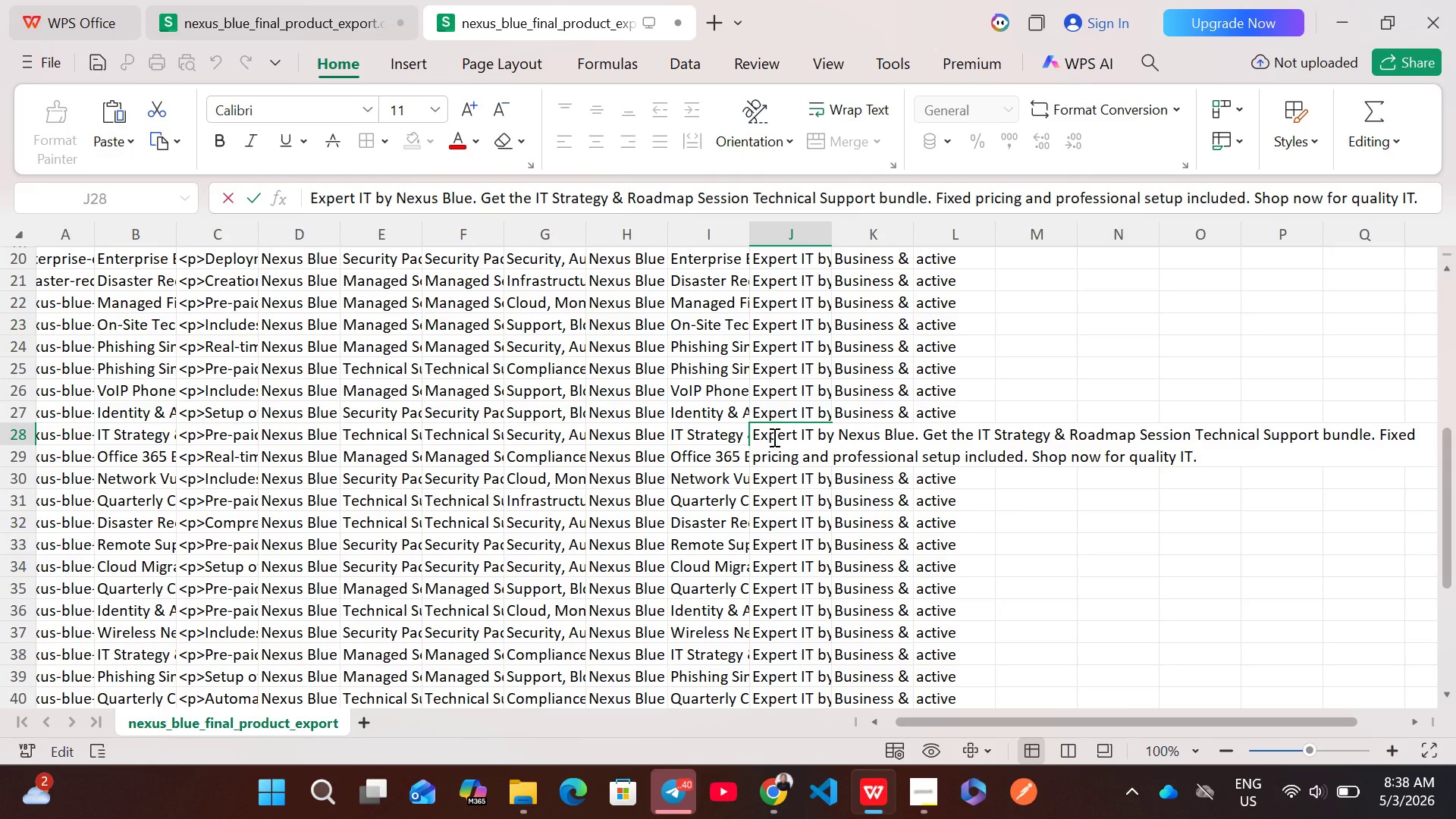 
key(Control+A)
 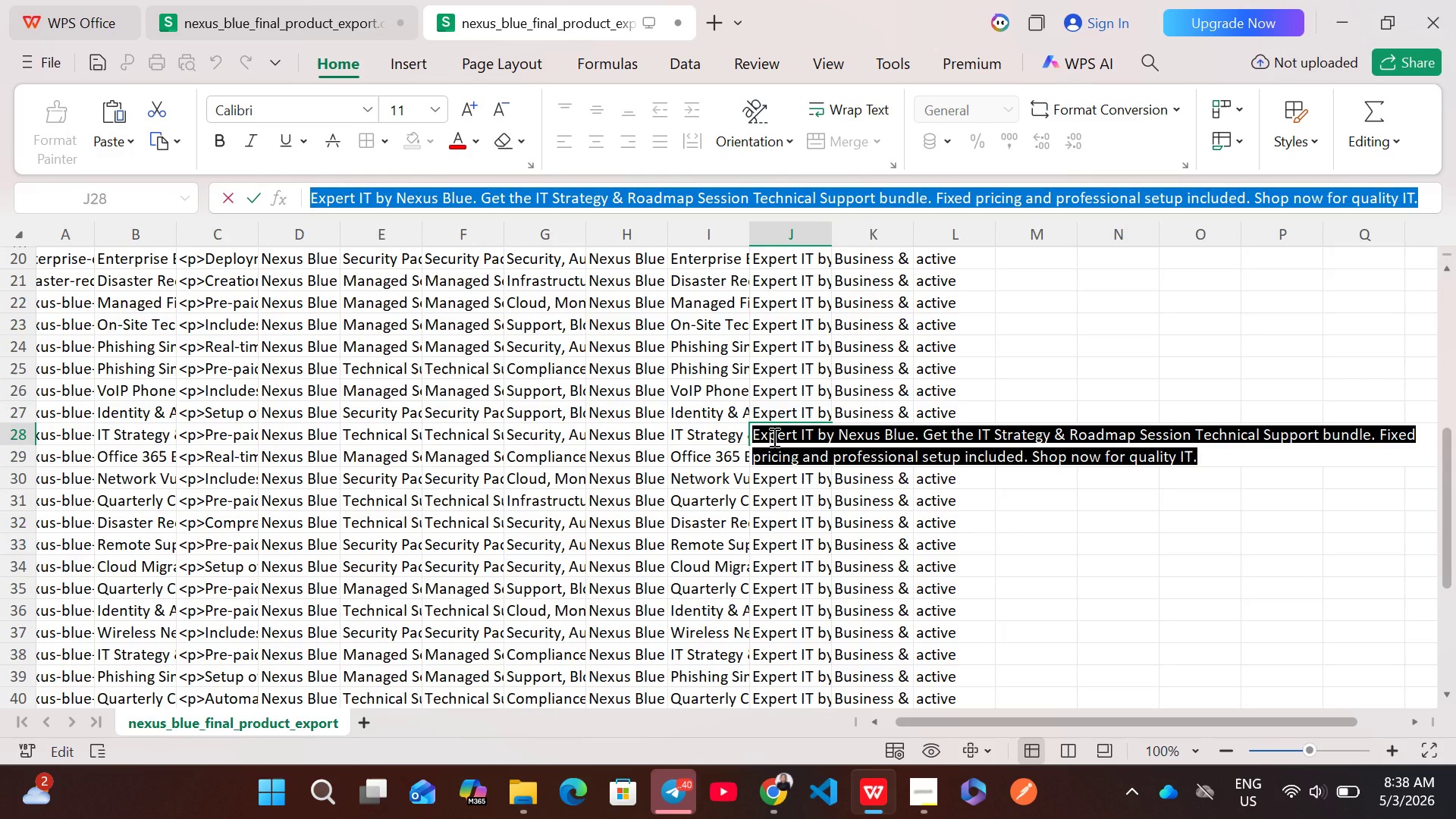 
key(Control+C)
 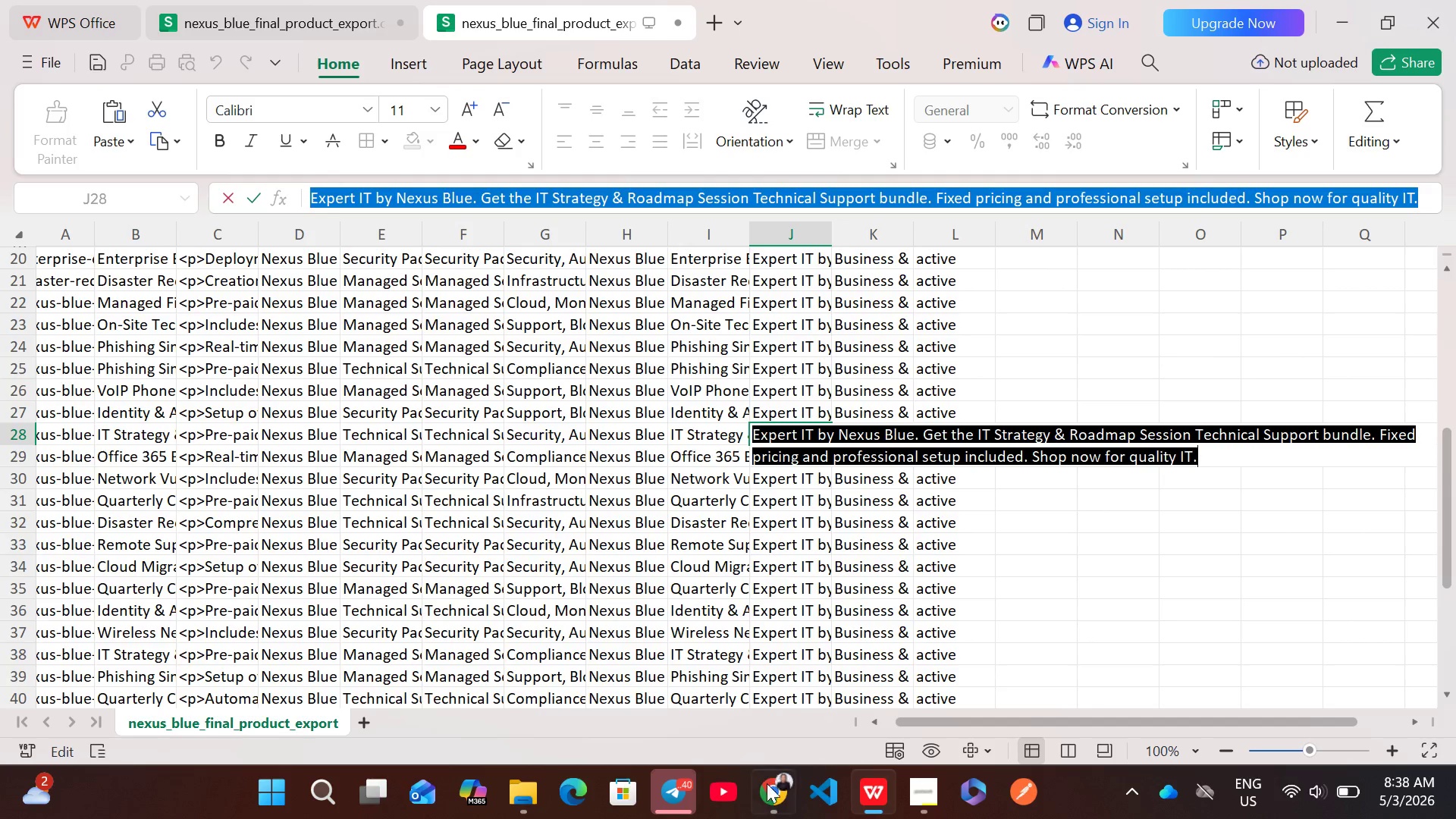 
left_click([777, 791])
 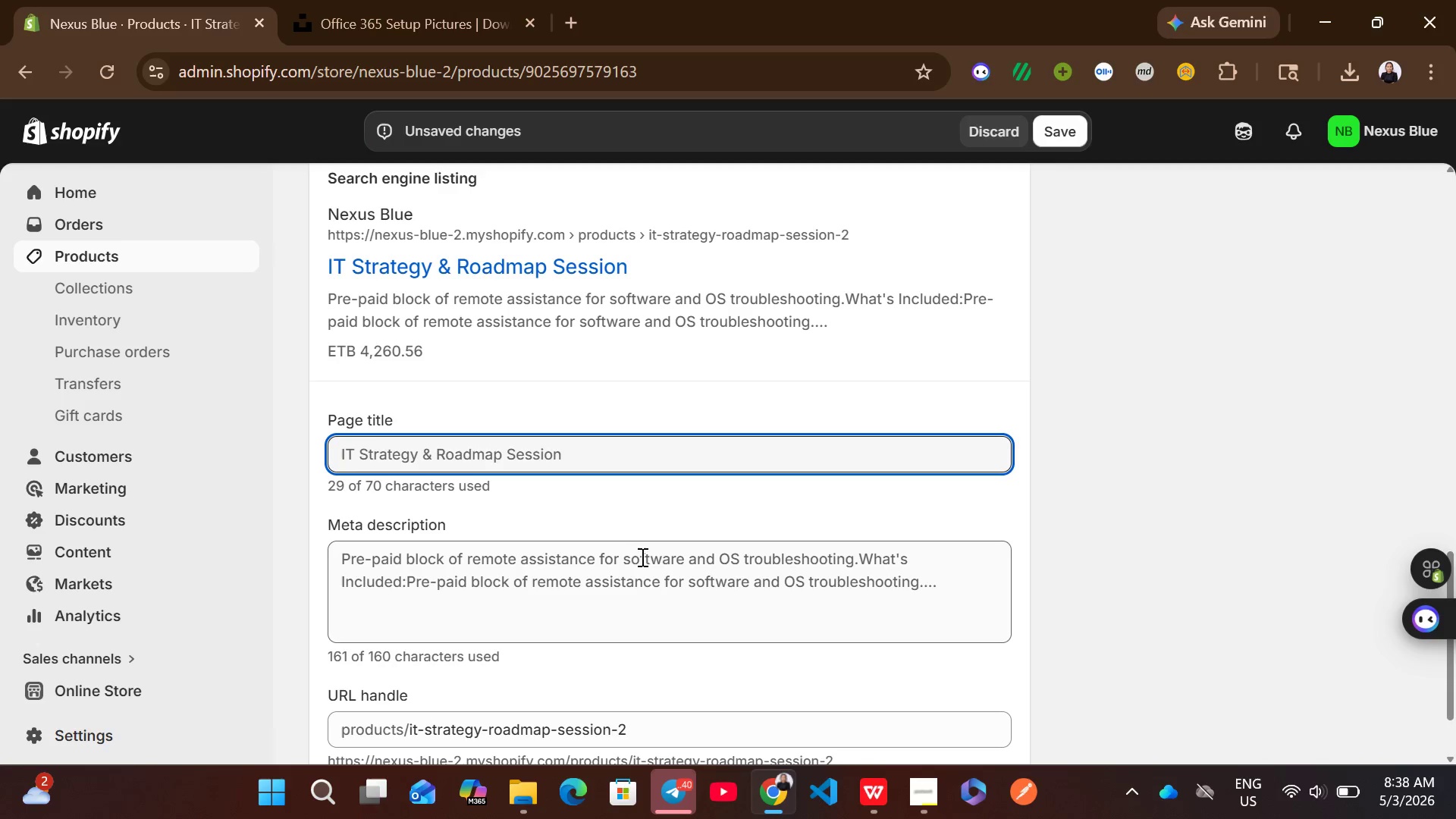 
left_click([640, 560])
 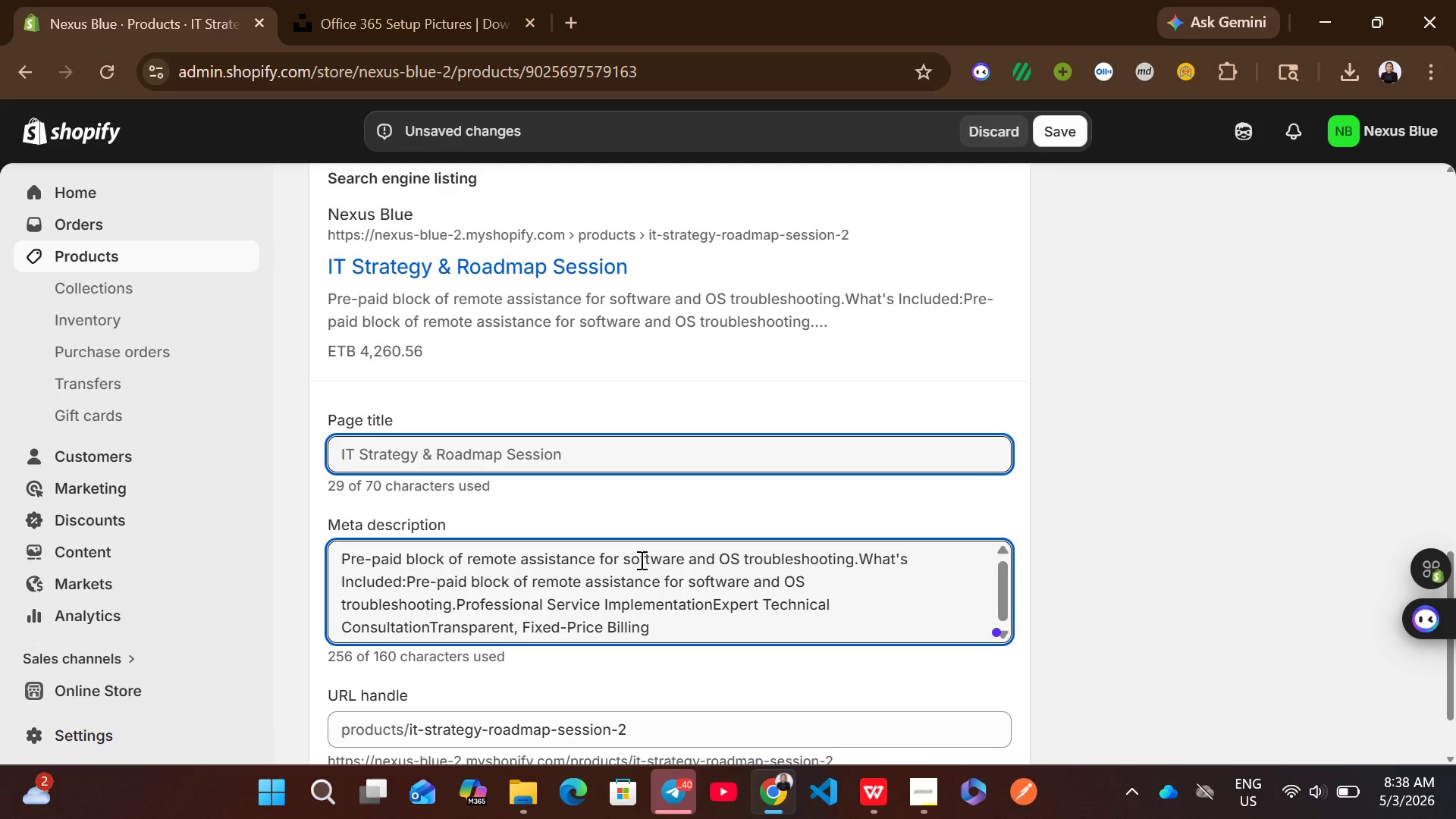 
key(Control+A)
 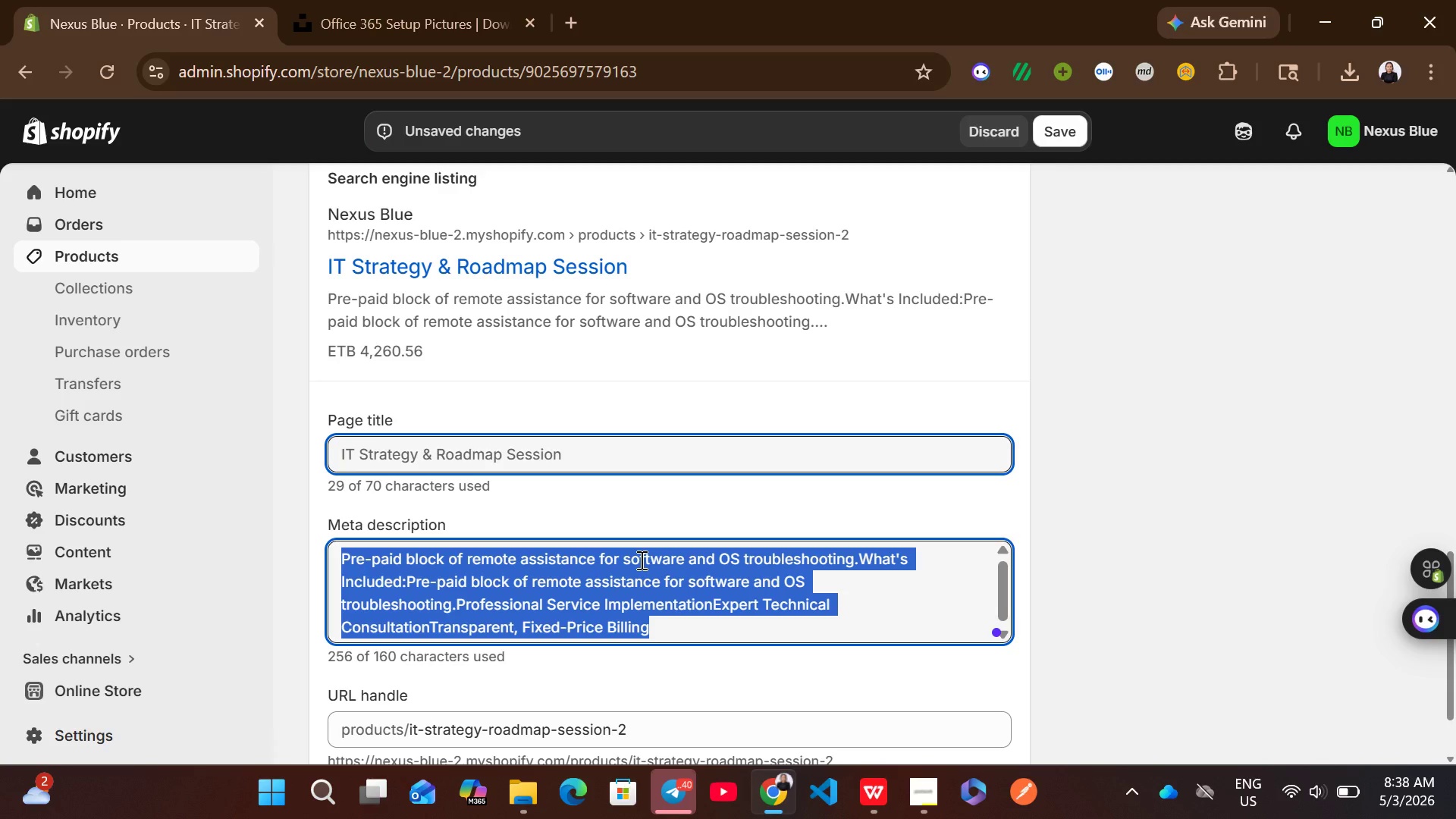 
key(Control+V)
 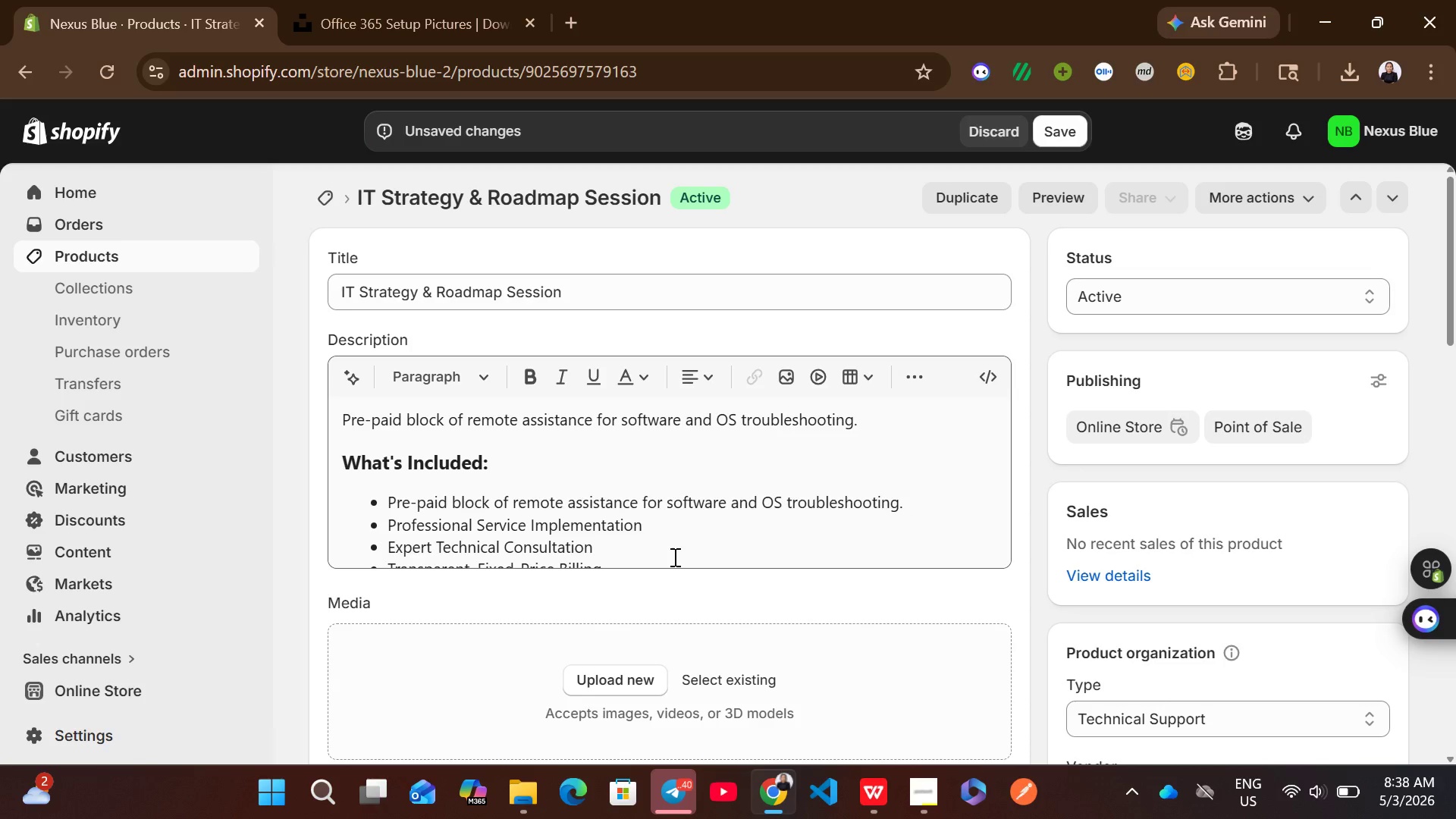 
wait(6.19)
 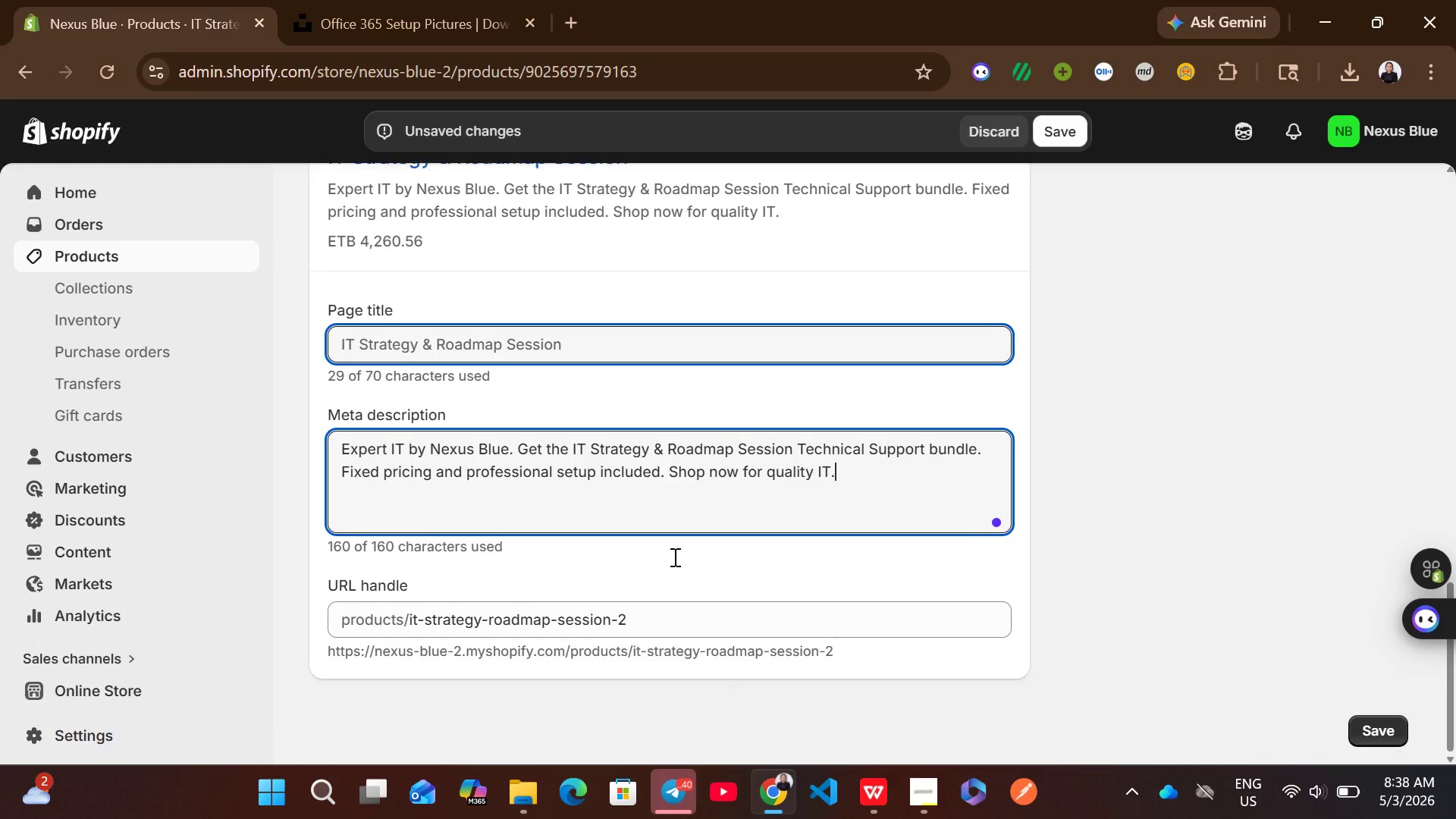 
left_click([612, 286])
 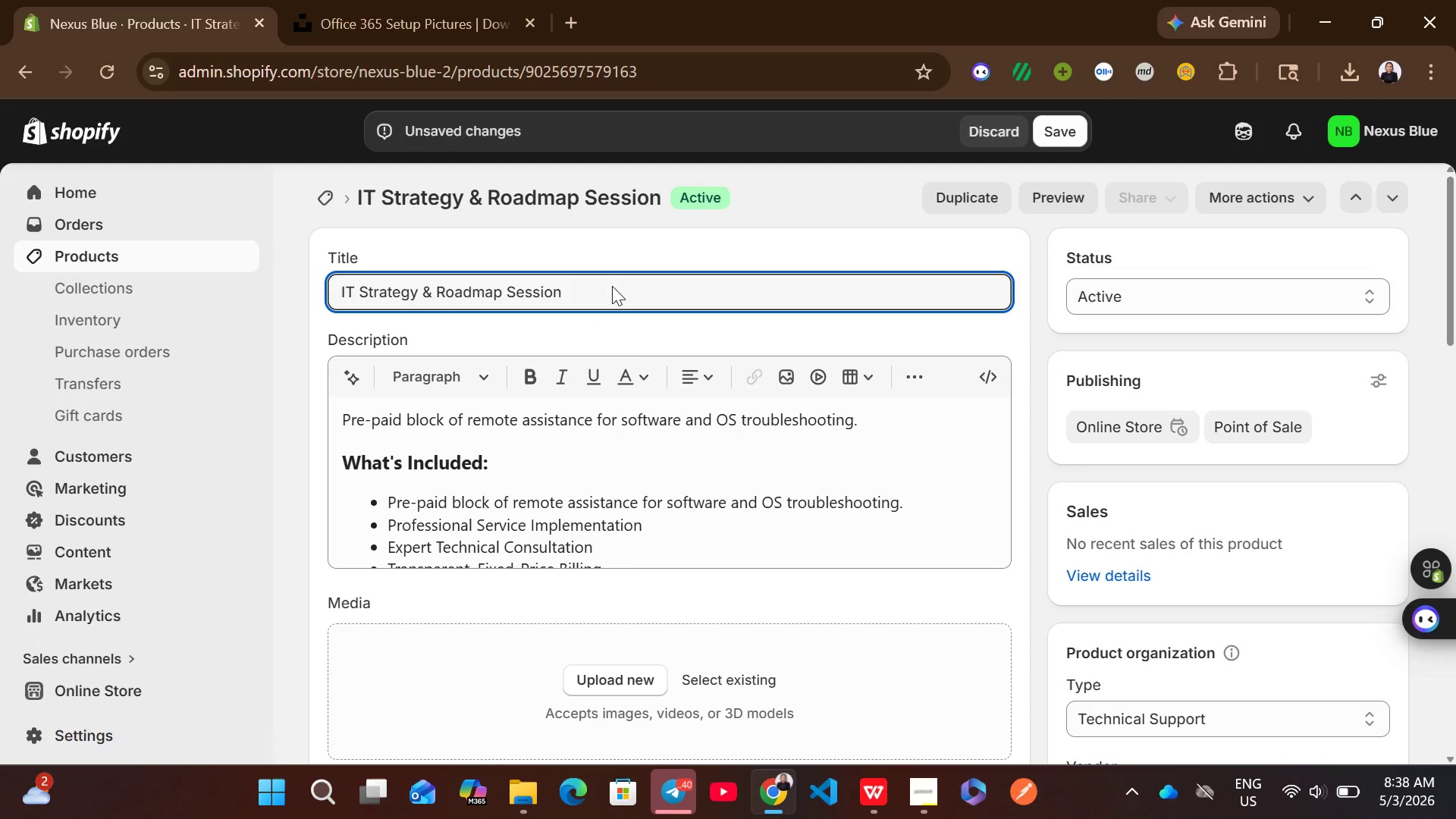 
key(Control+A)
 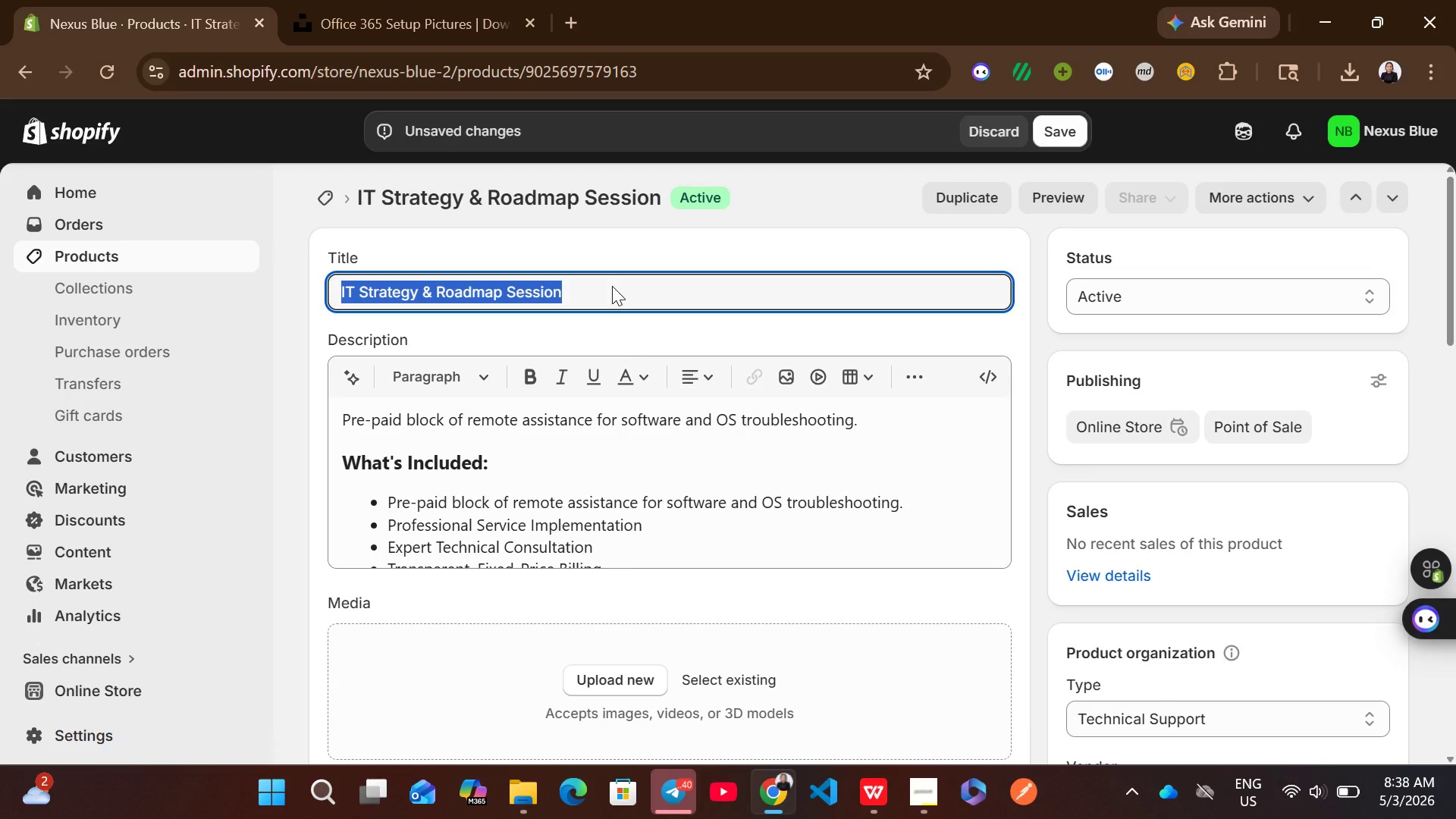 
key(Control+C)
 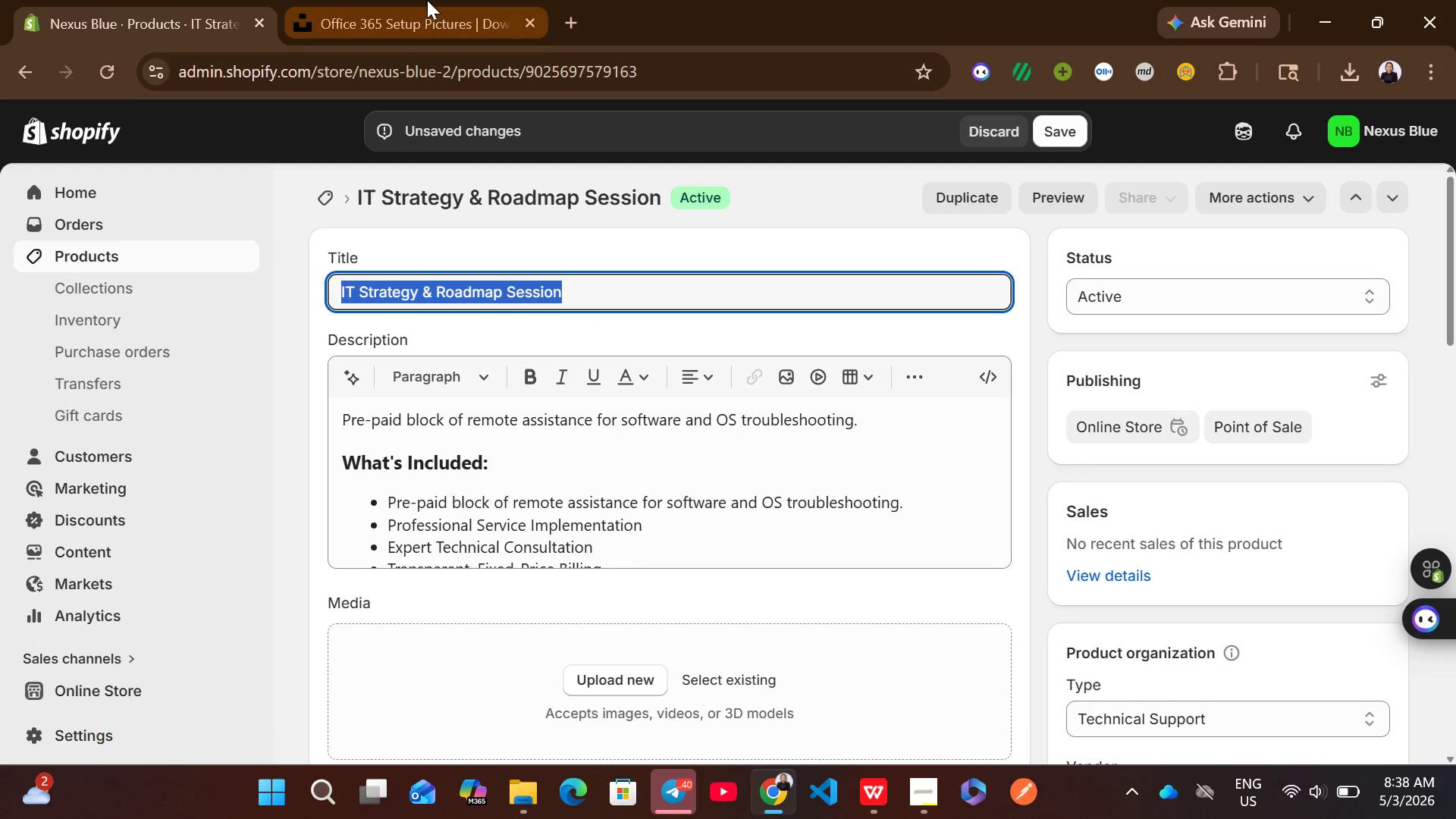 
left_click([427, 0])
 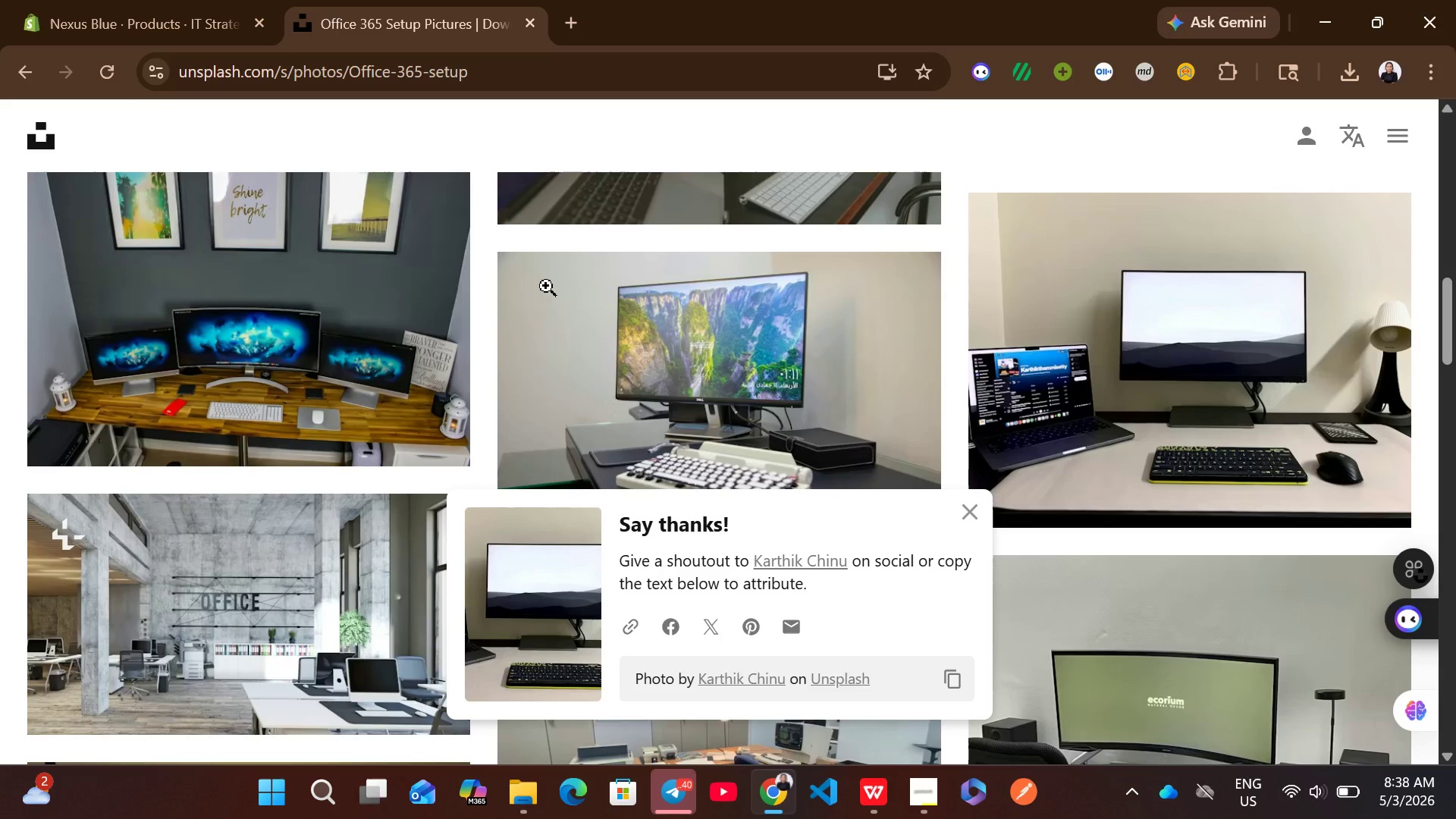 
mouse_move([579, 315])
 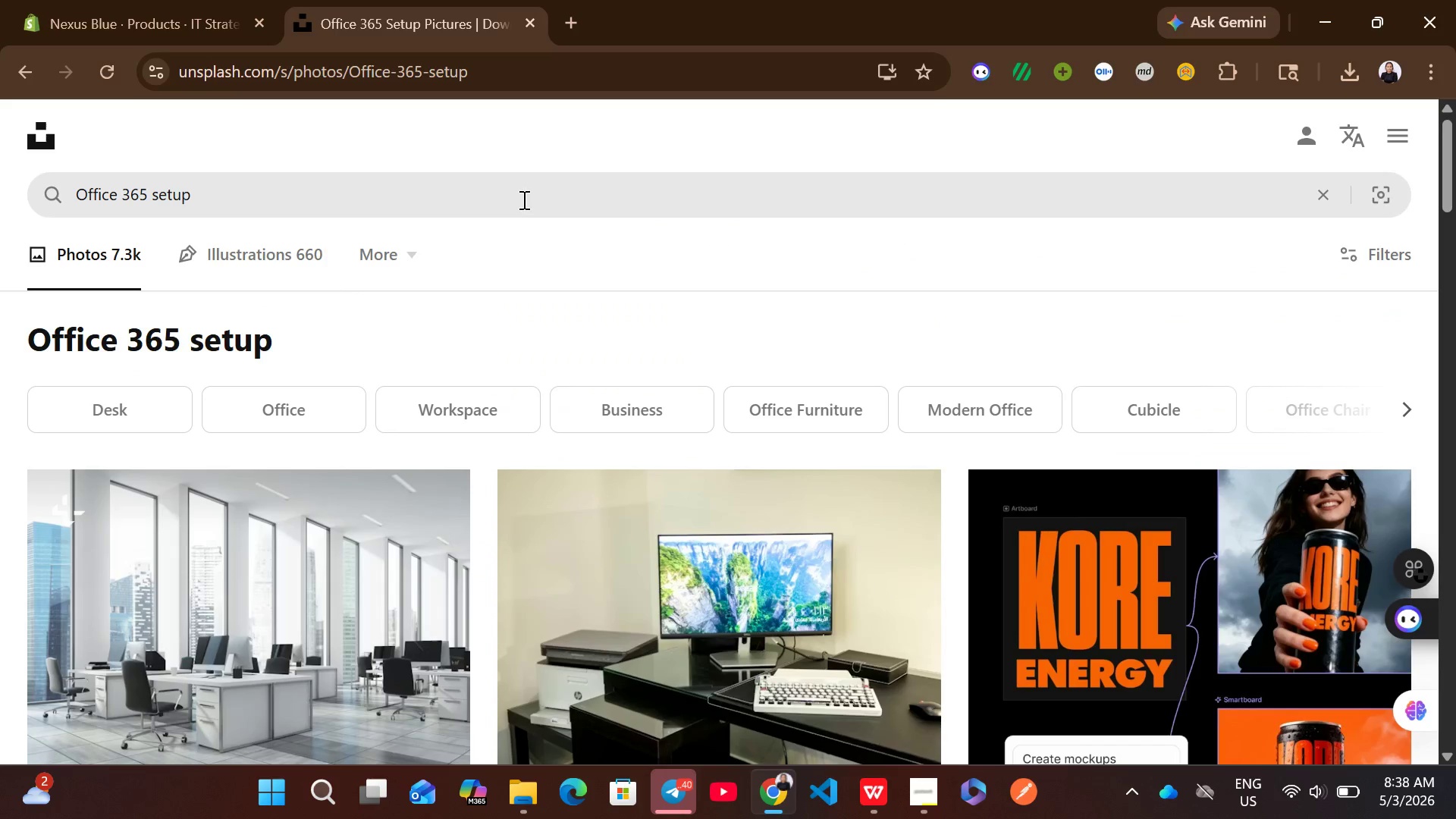 
left_click([522, 199])
 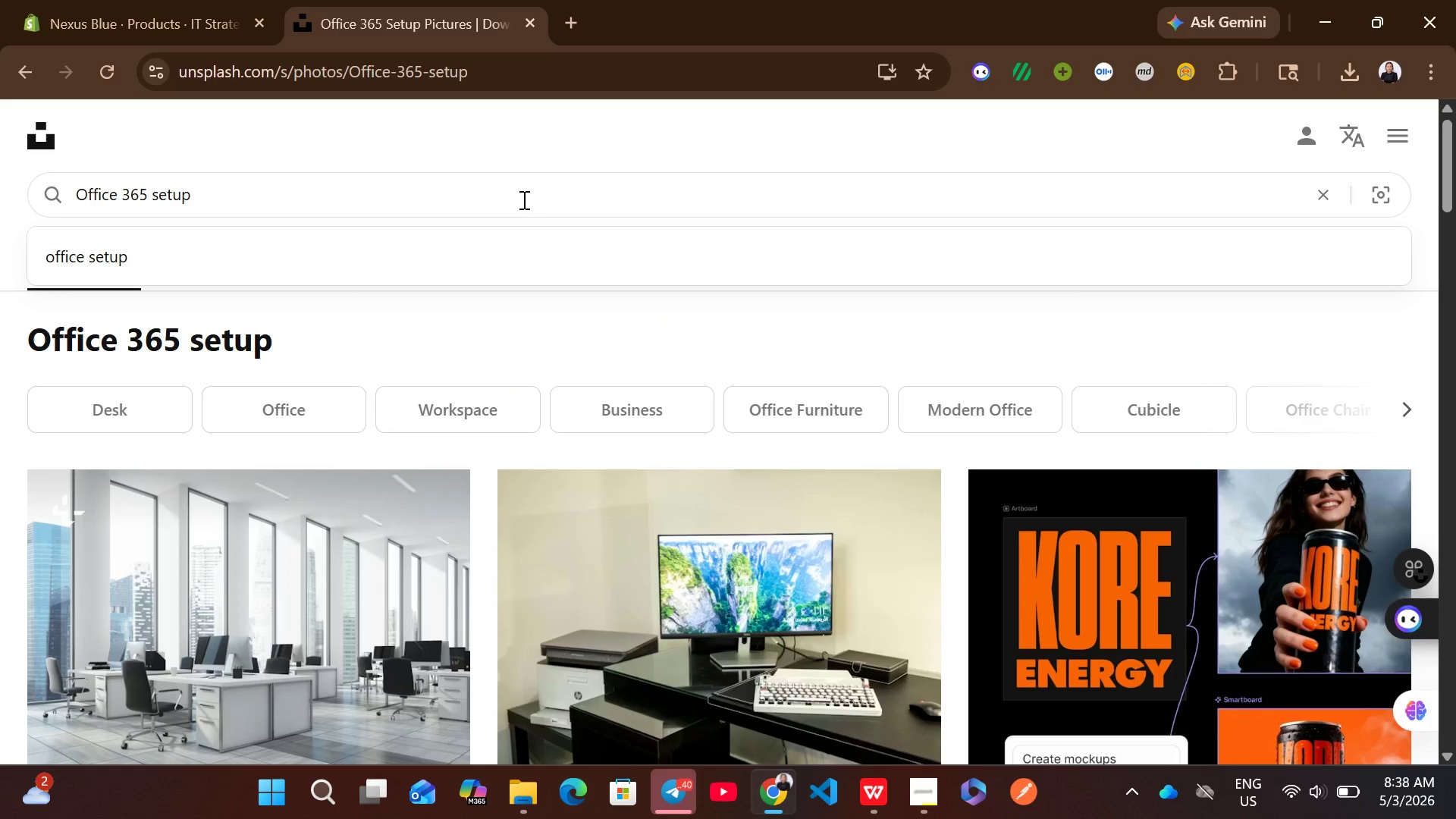 
key(Control+A)
 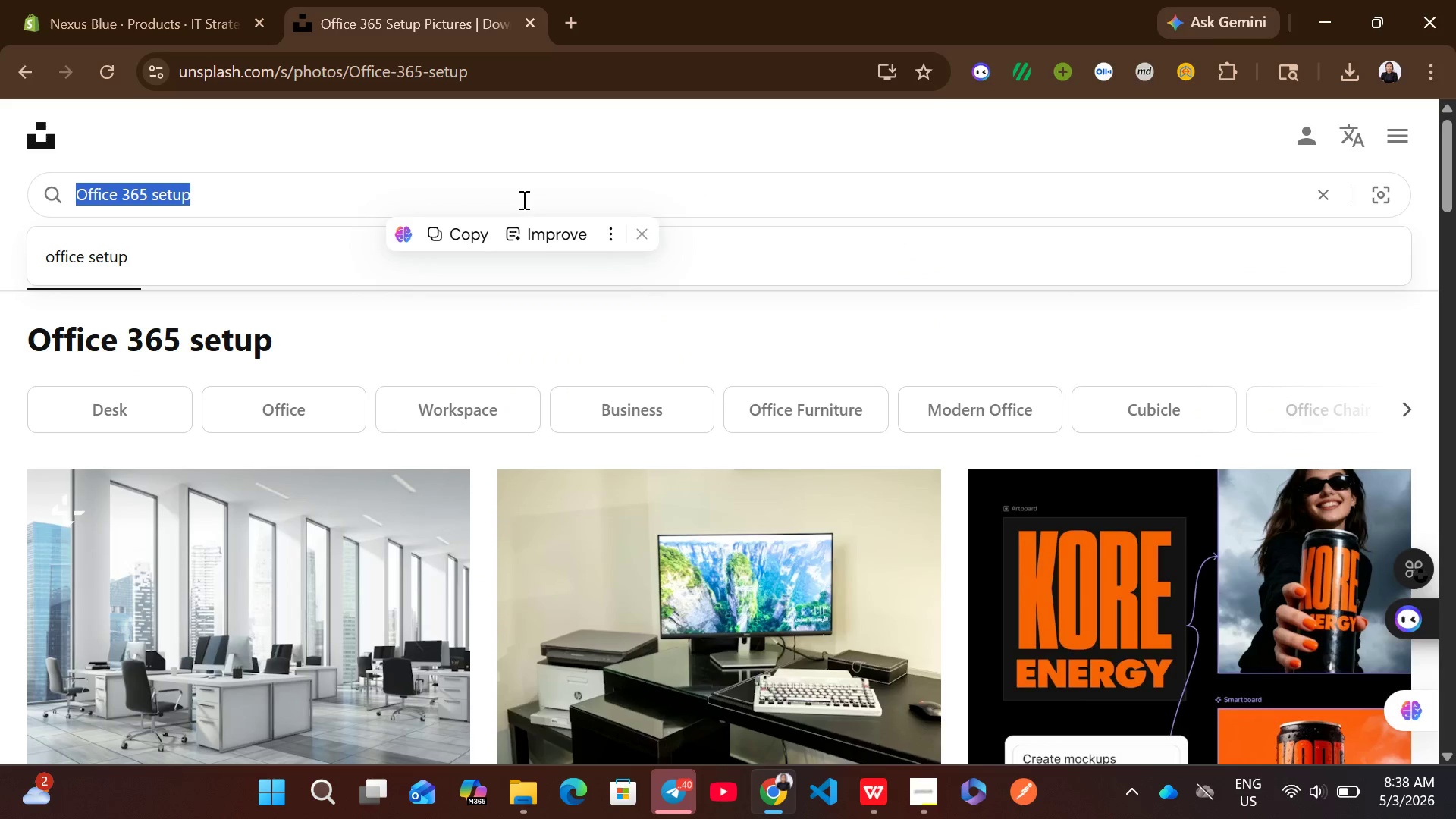 
key(Control+V)
 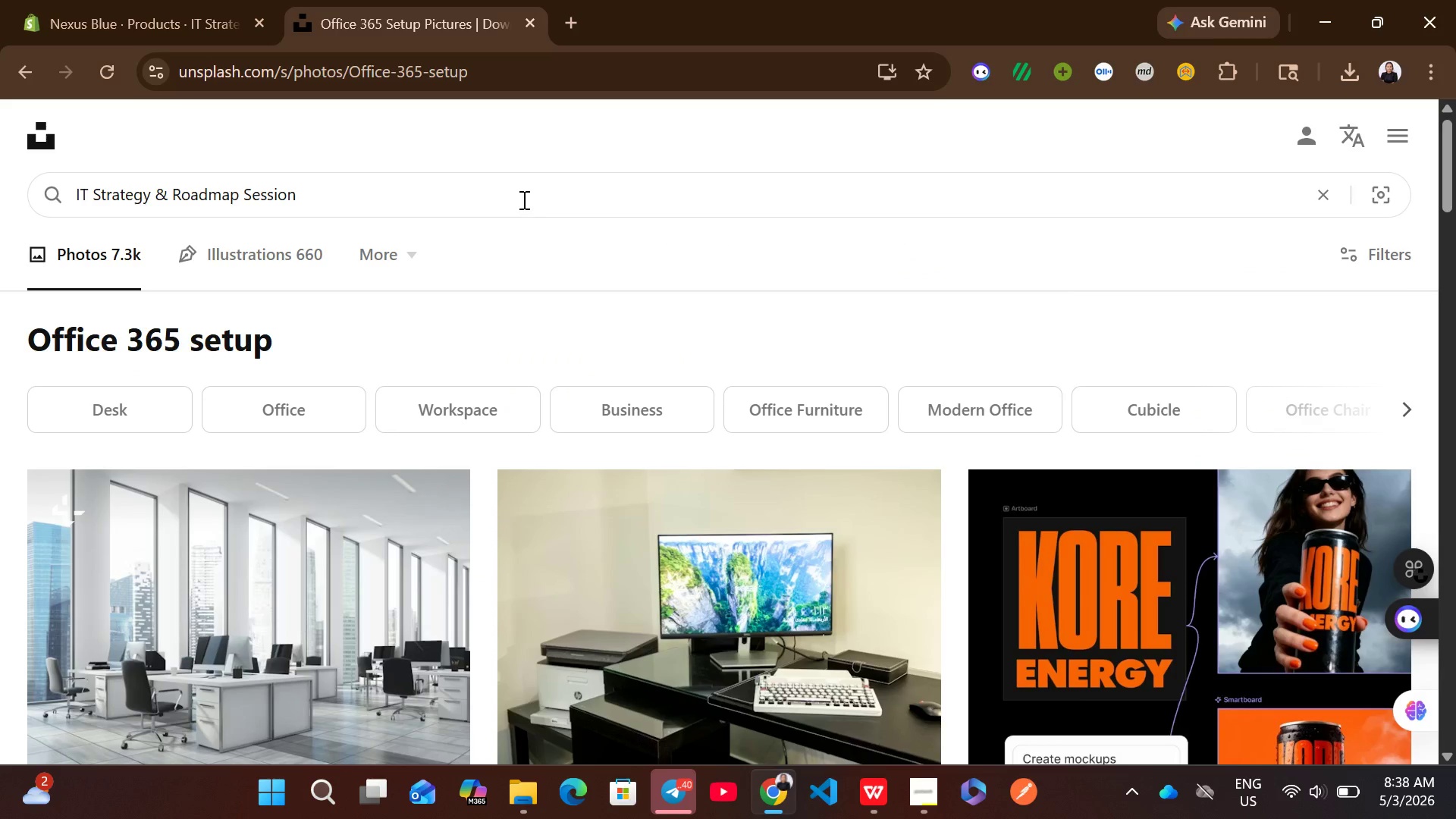 
key(Enter)
 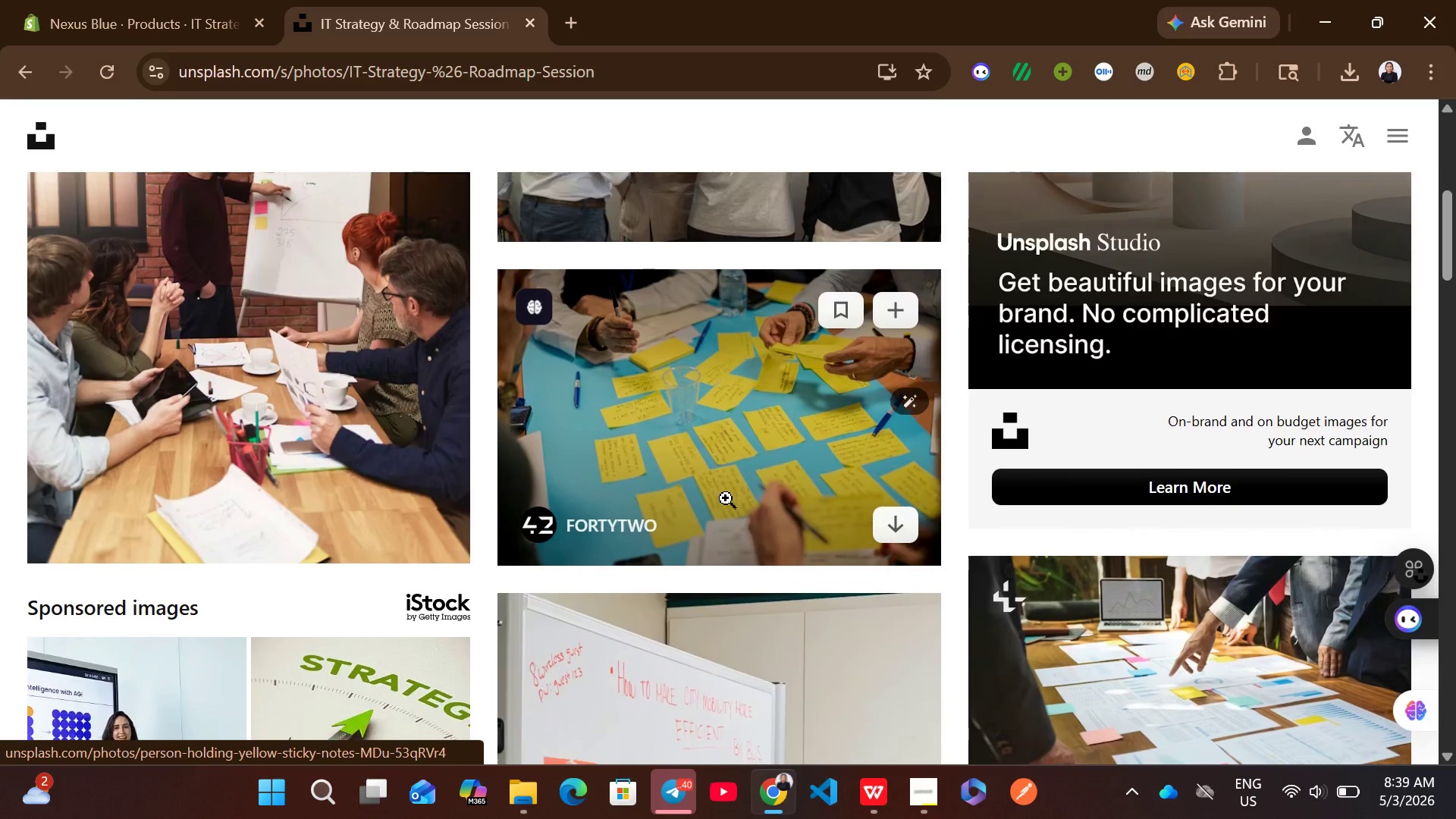 
left_click([884, 525])
 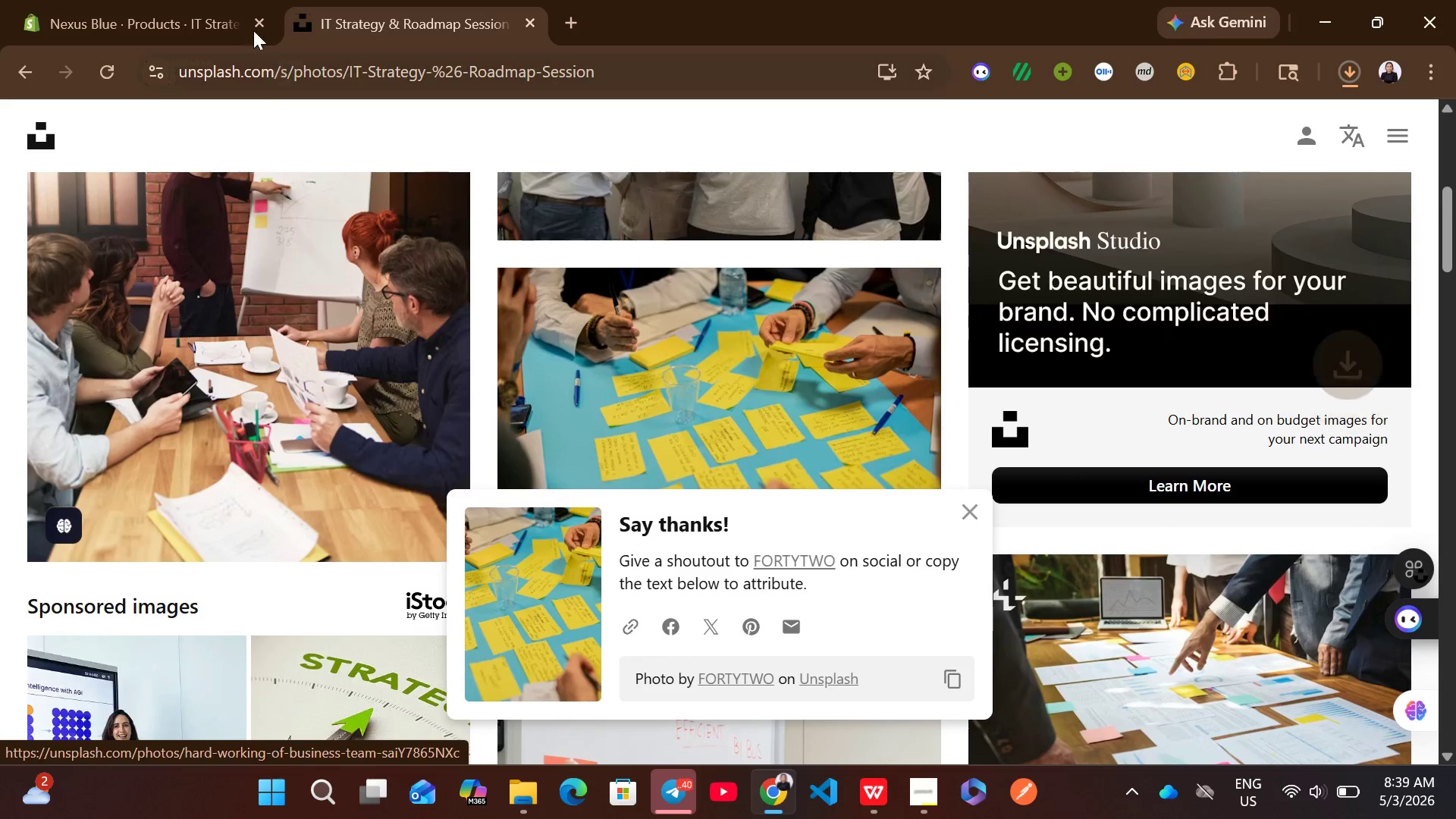 
left_click([184, 0])
 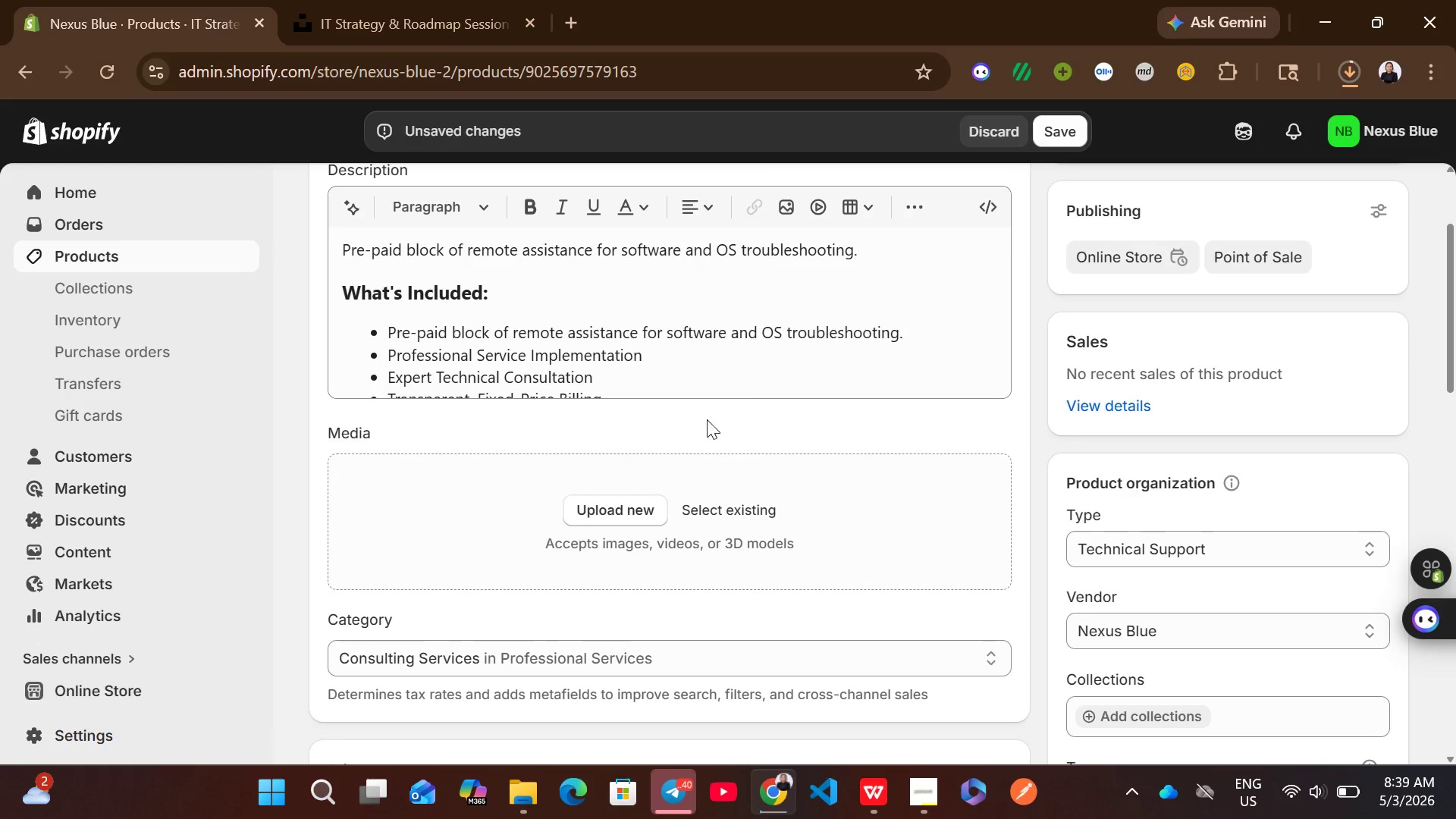 
left_click([723, 412])
 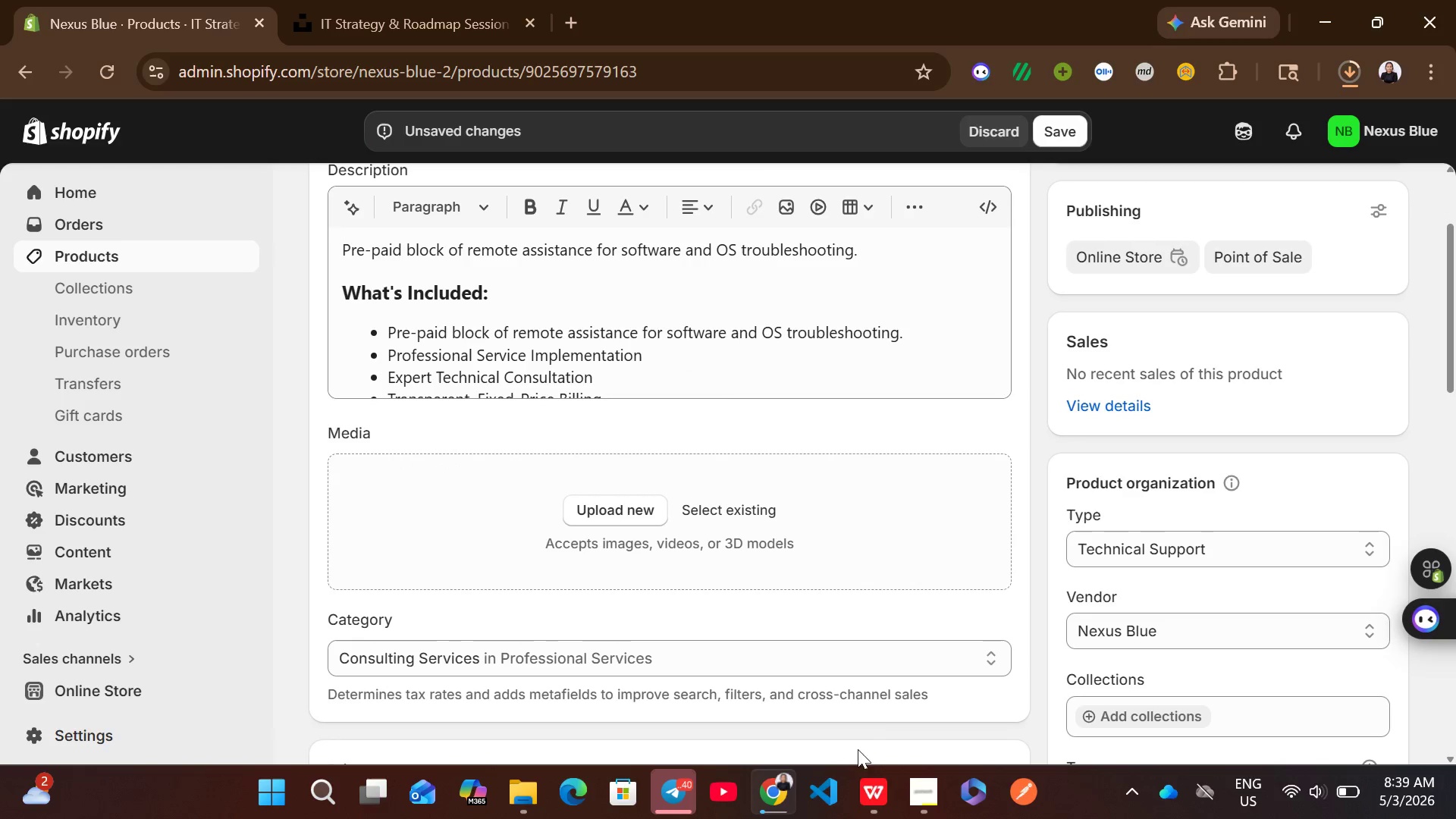 
left_click([868, 775])
 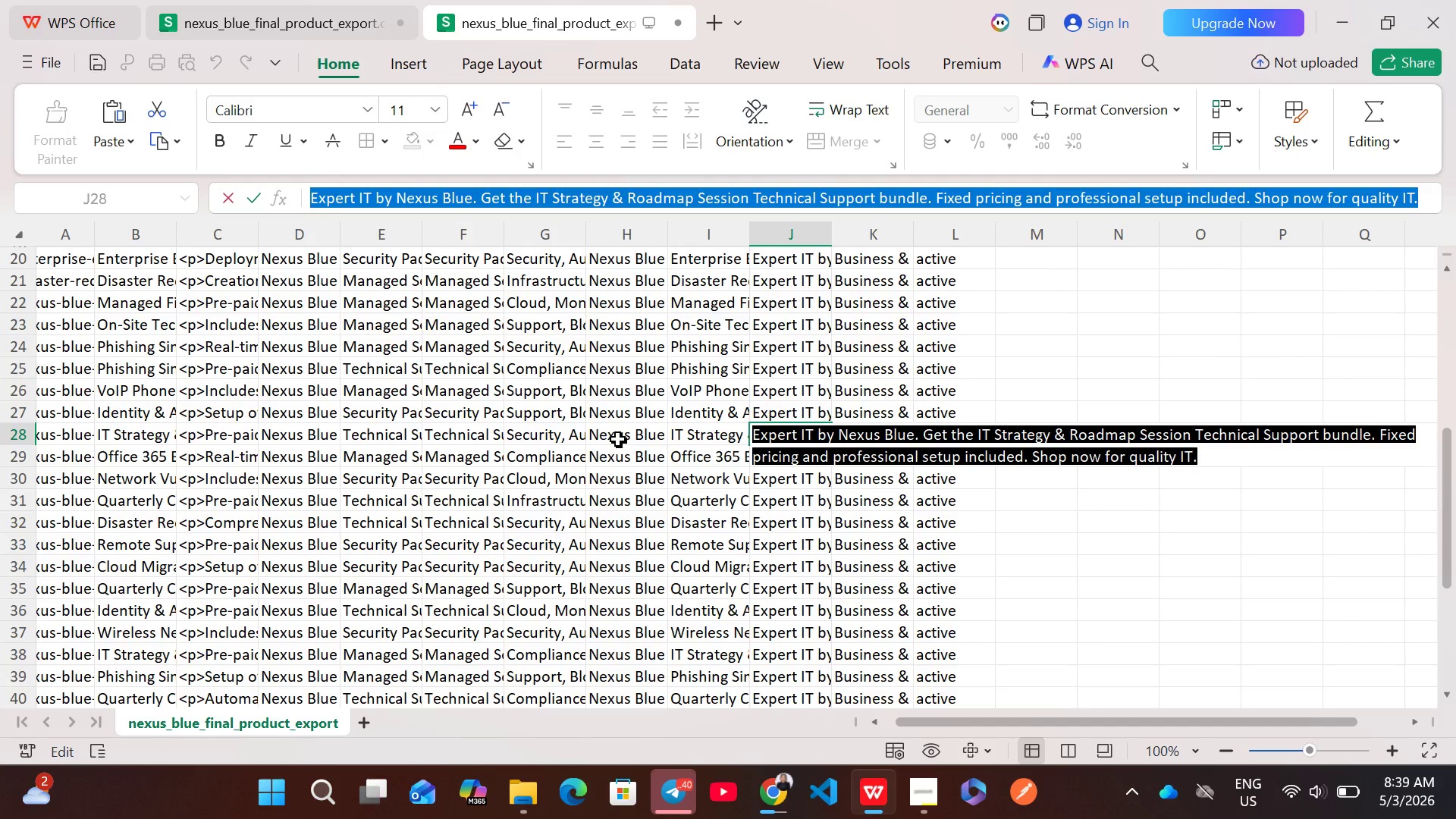 
double_click([618, 439])
 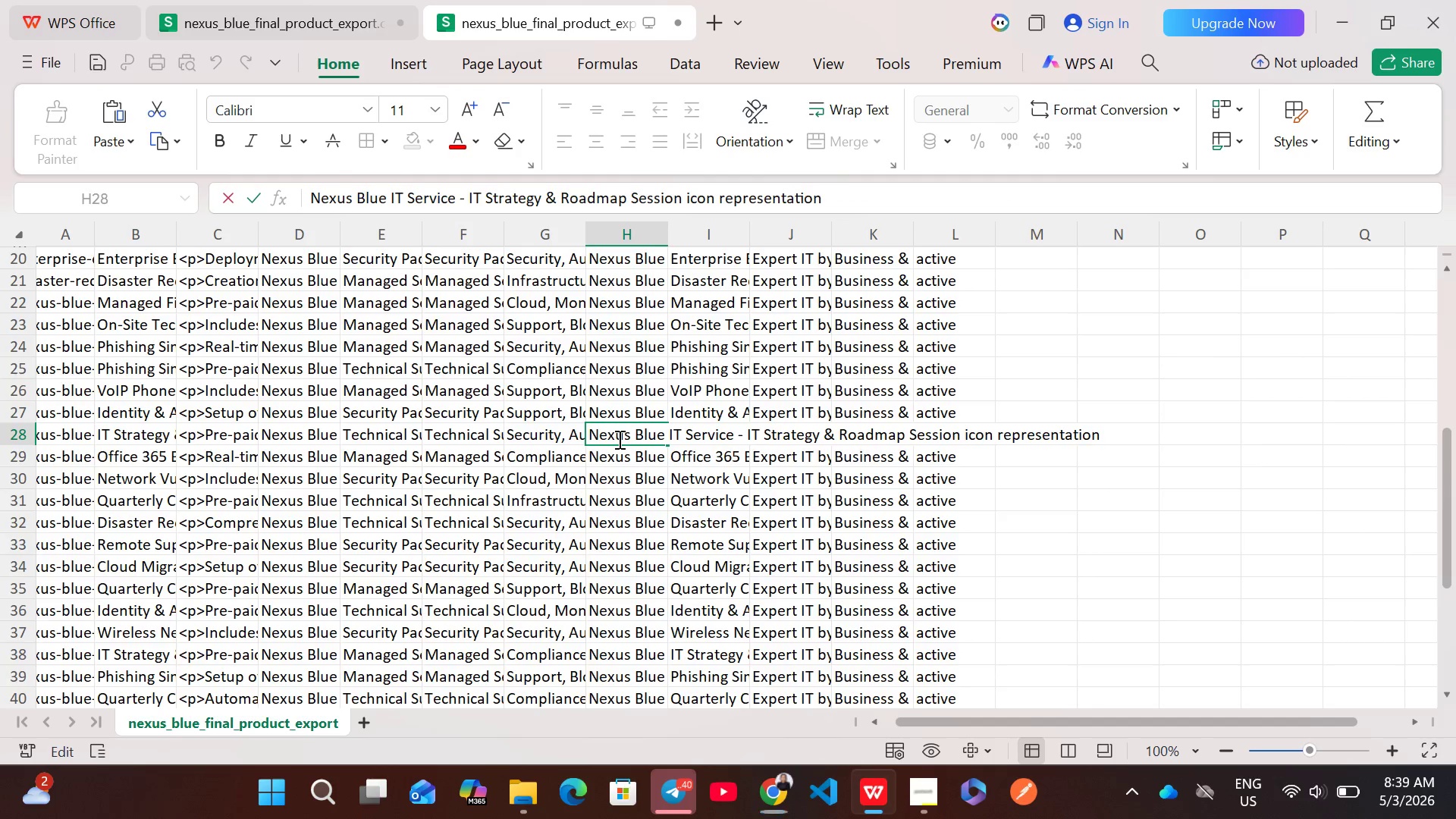 
key(Control+A)
 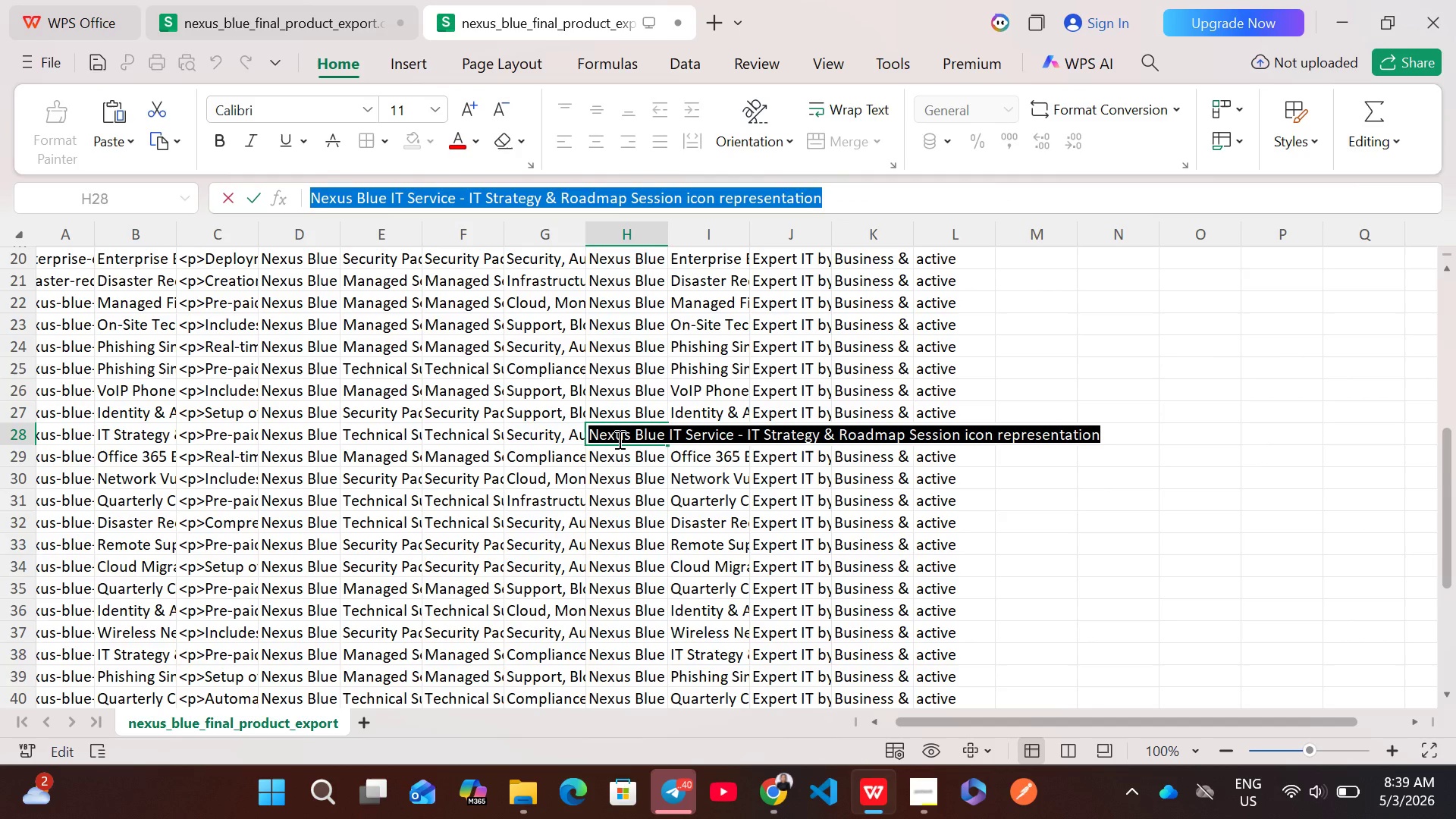 
key(Control+C)
 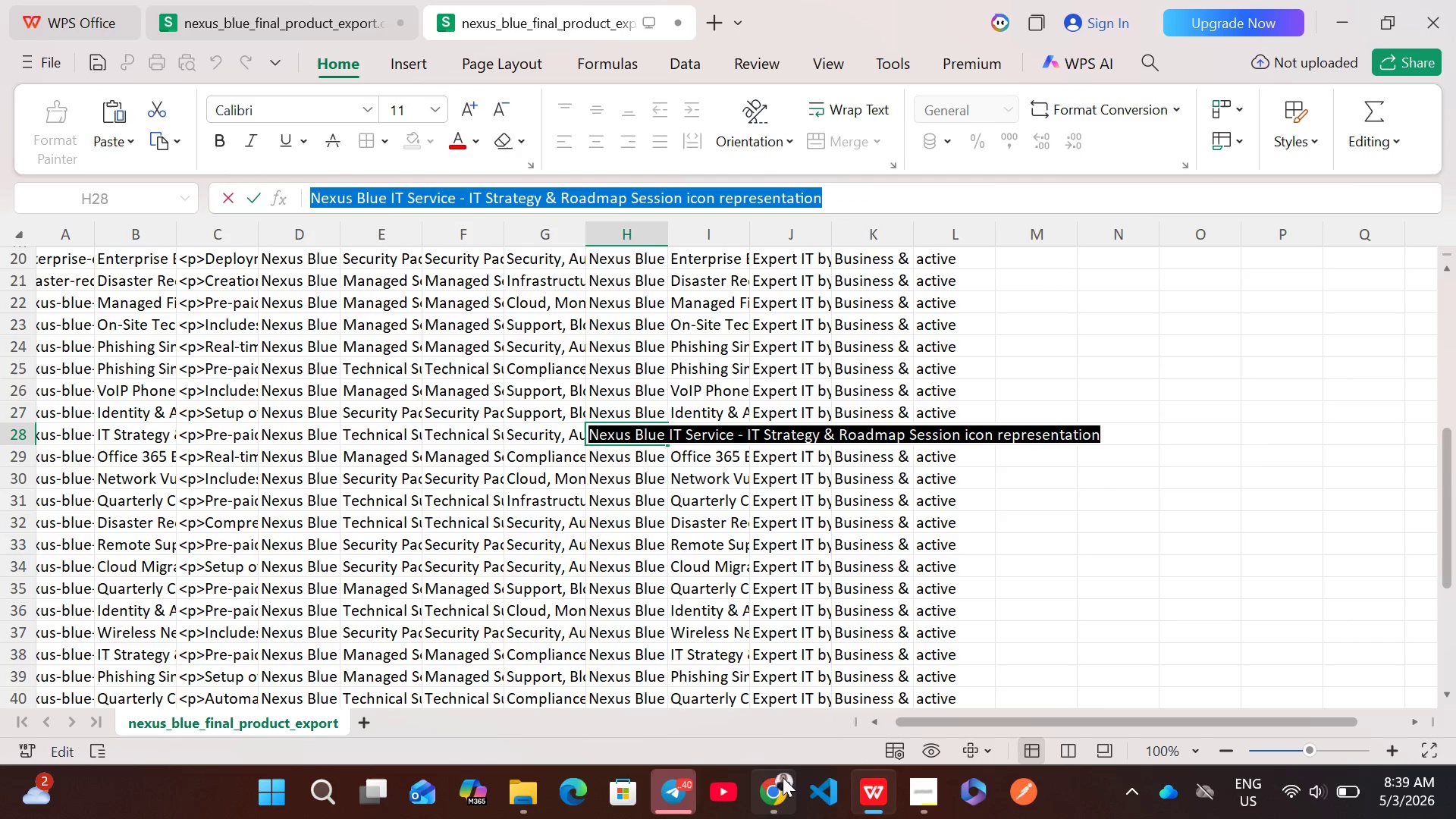 
left_click([777, 792])
 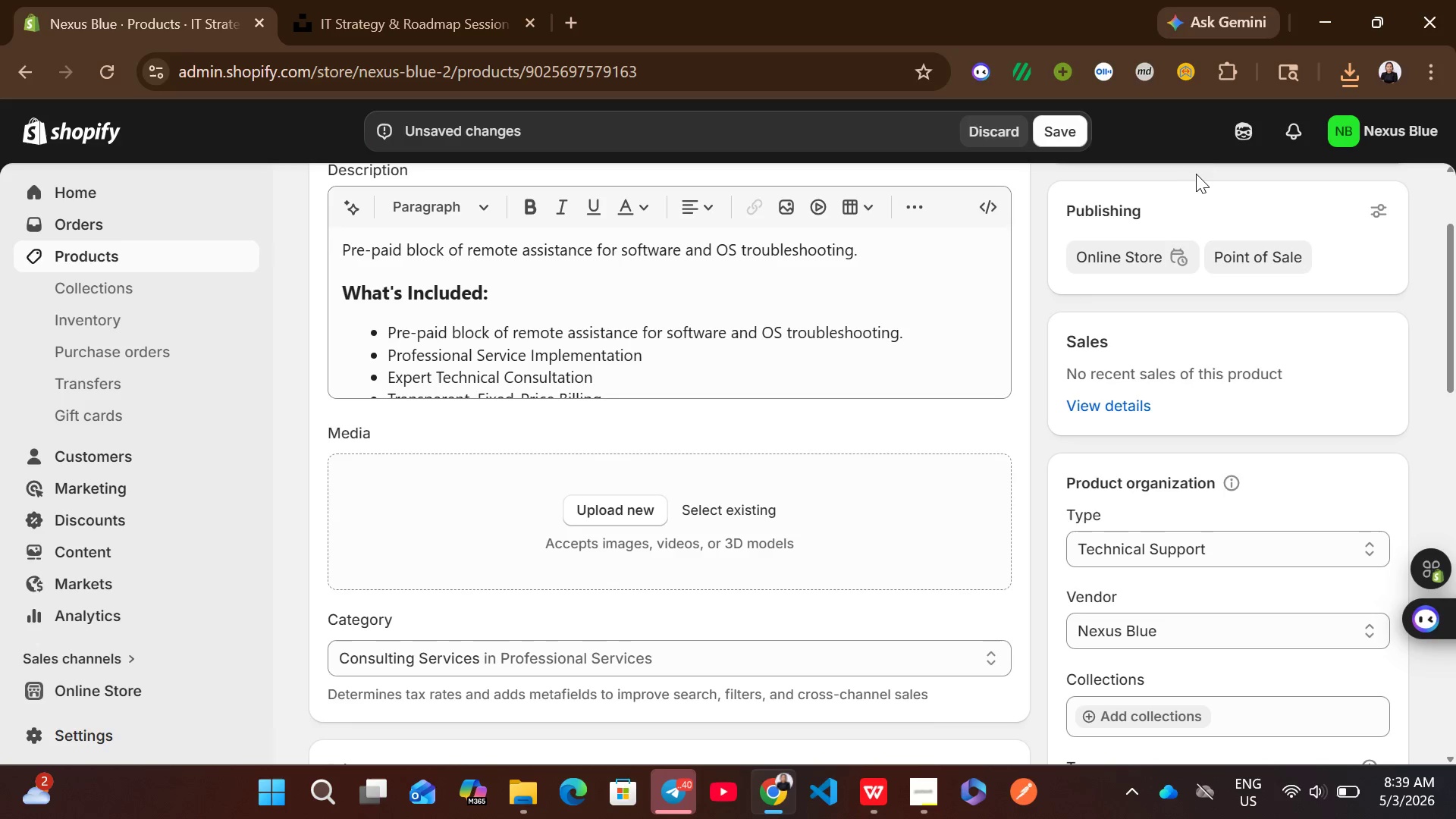 
wait(5.7)
 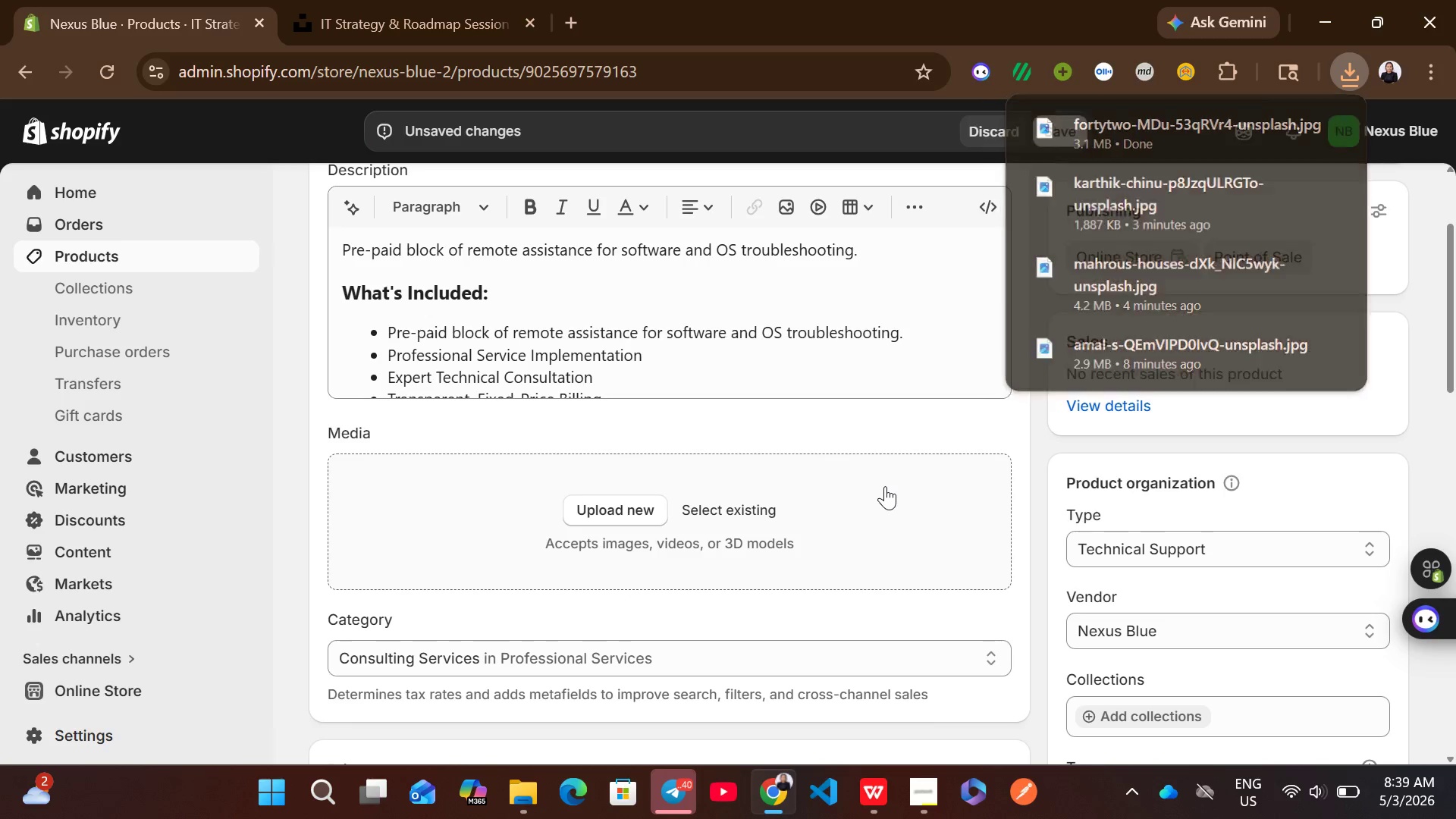 
left_click([1349, 71])
 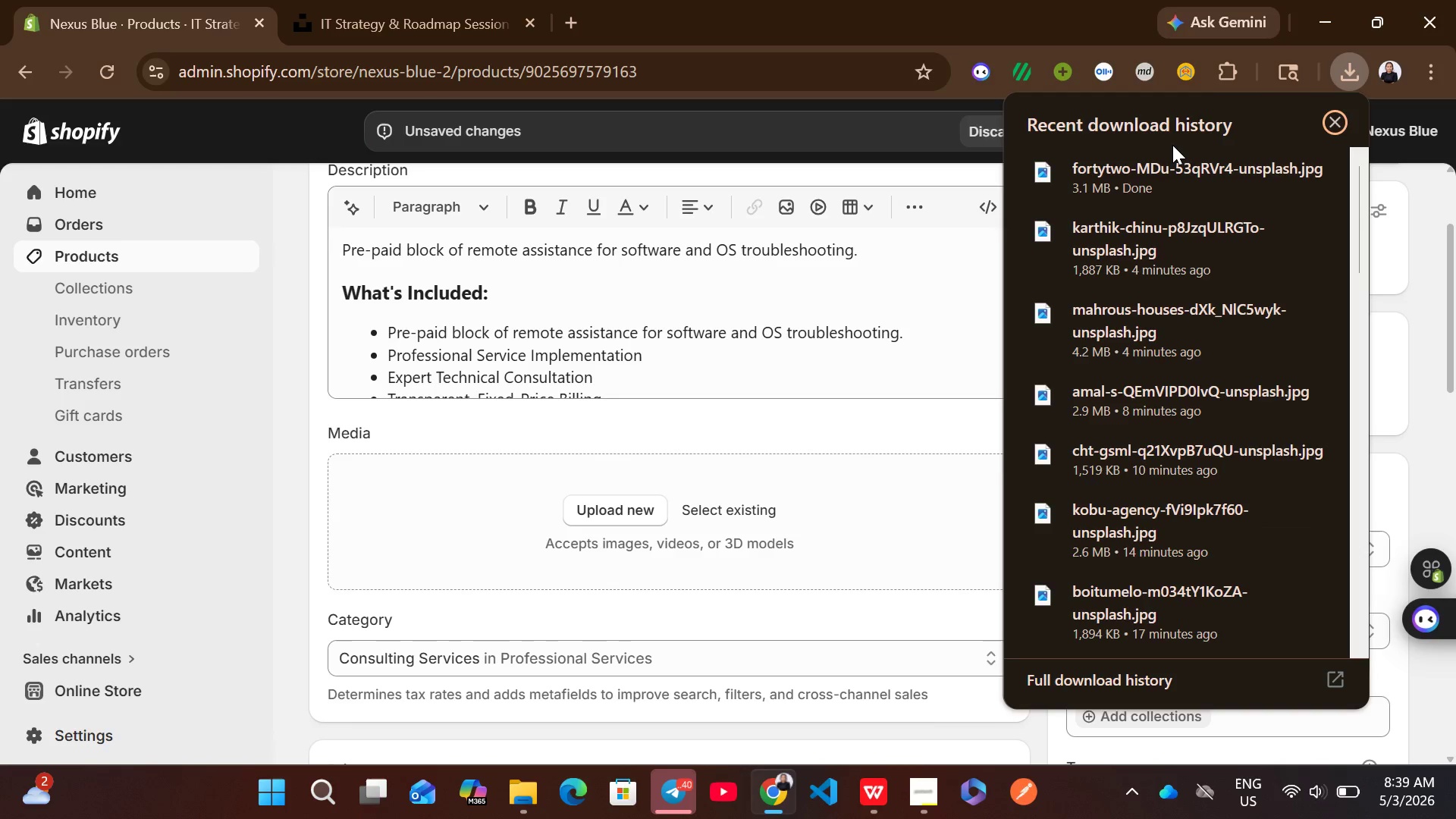 
left_click_drag(start_coordinate=[1145, 174], to_coordinate=[868, 502])
 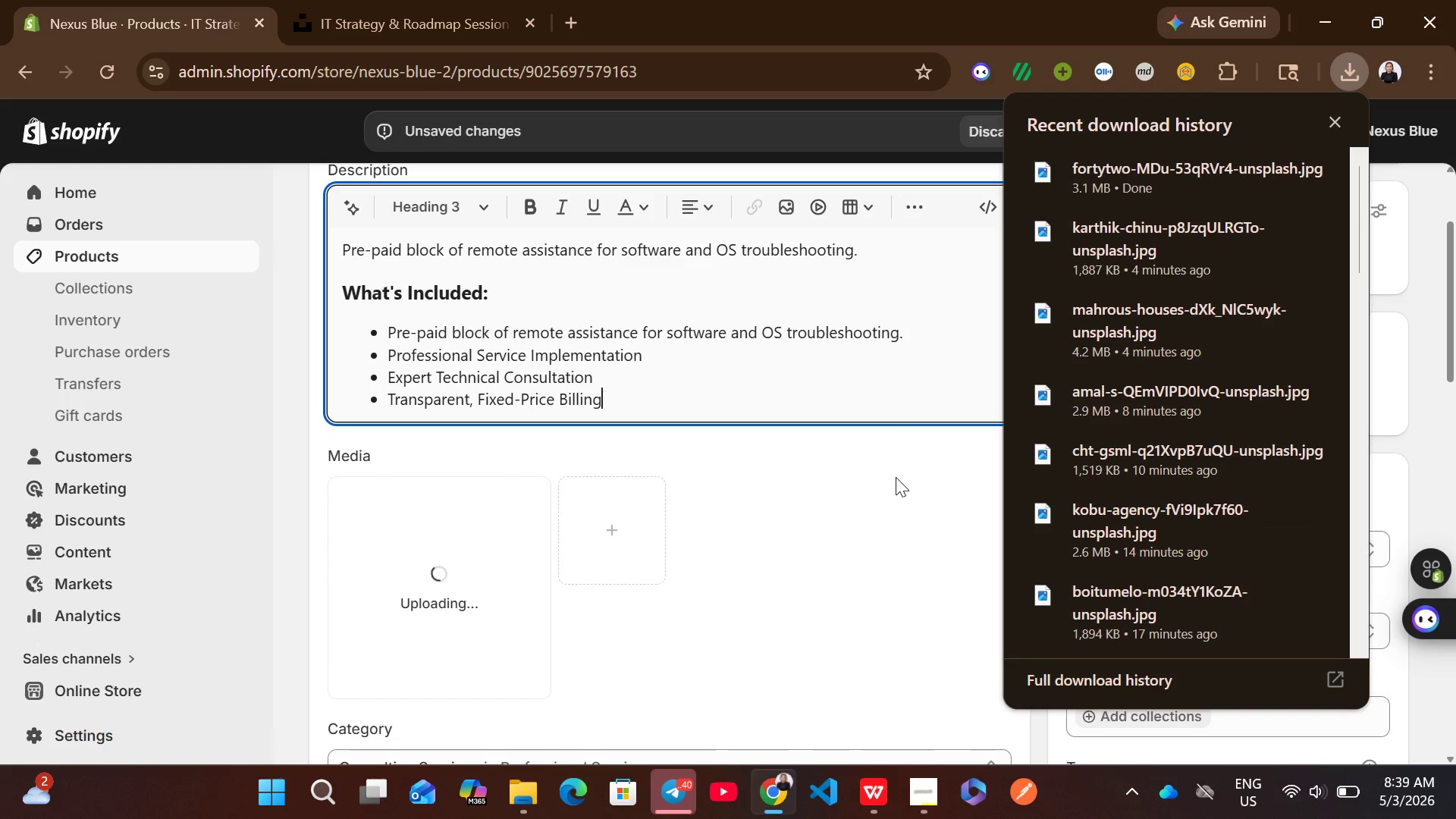 
left_click([910, 432])
 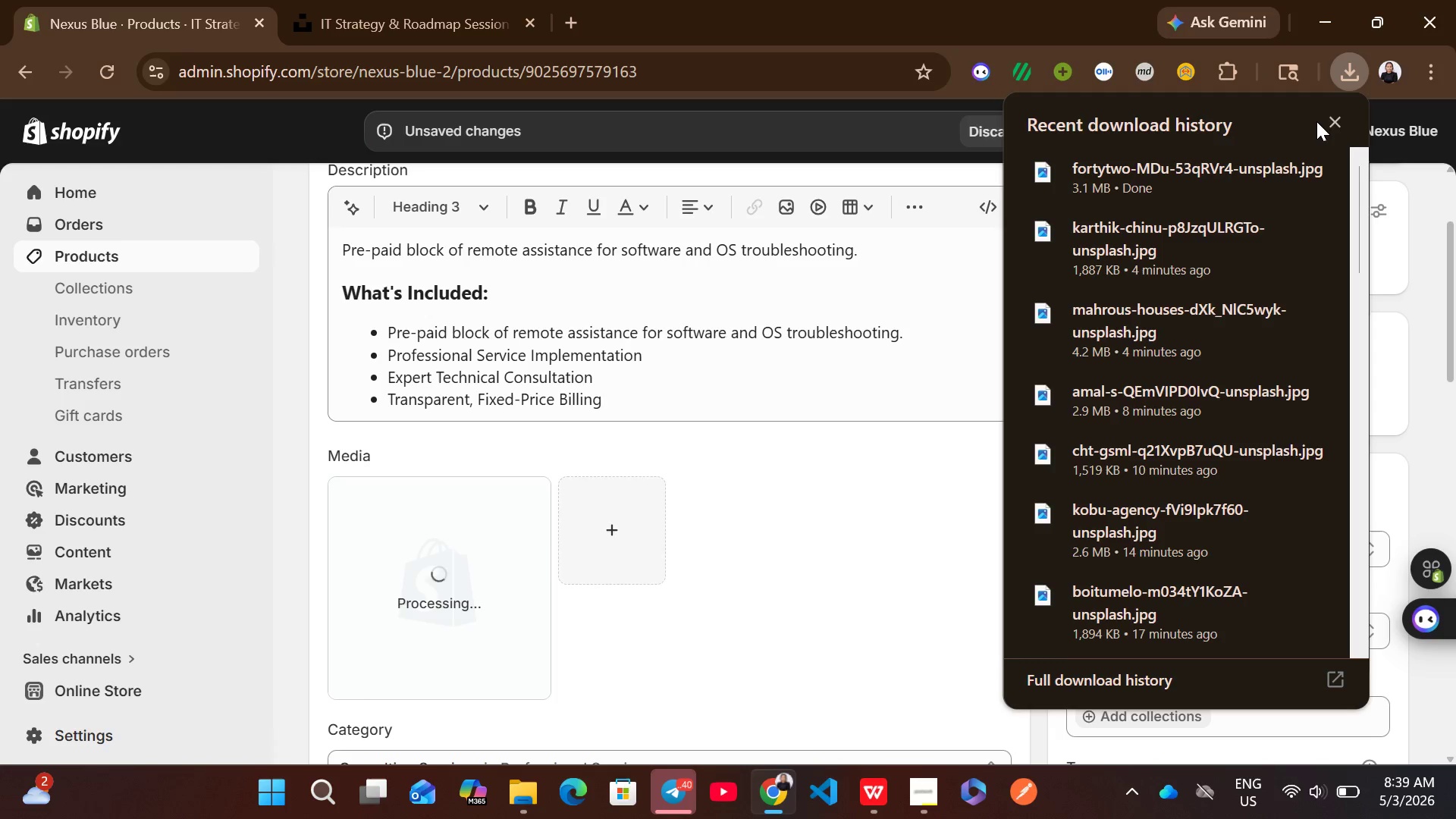 
left_click([1329, 121])
 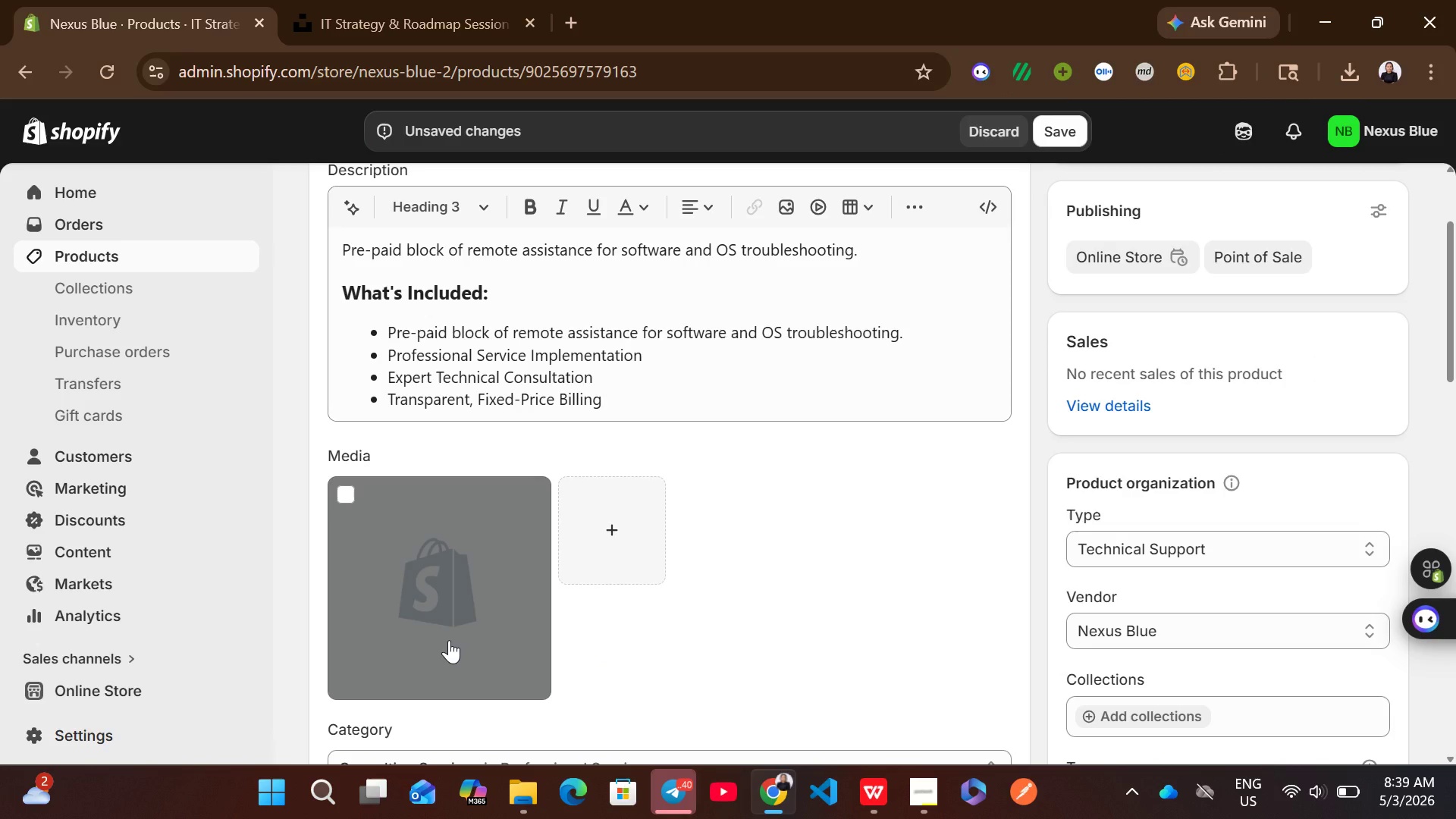 
left_click([449, 640])
 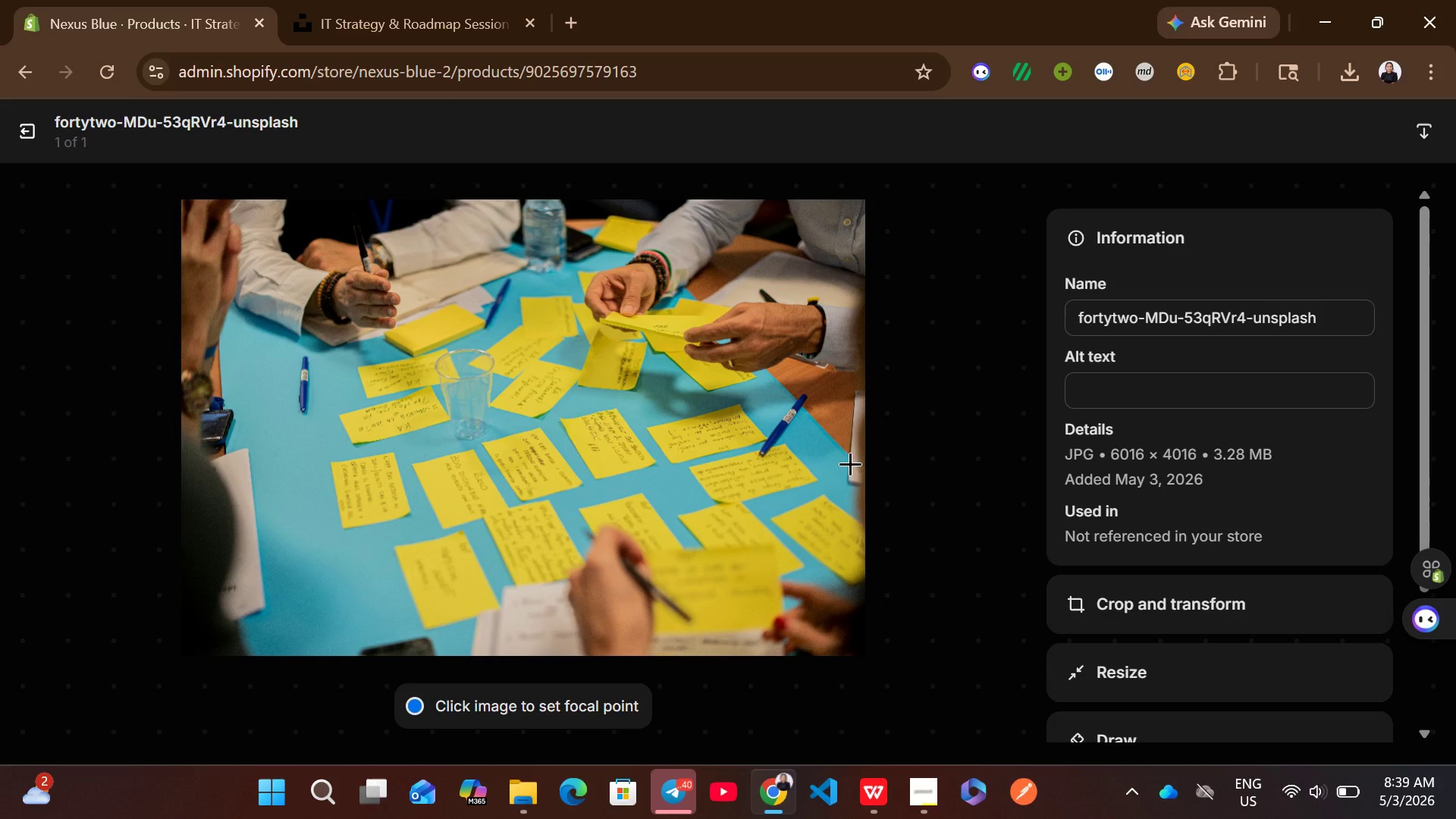 
wait(5.7)
 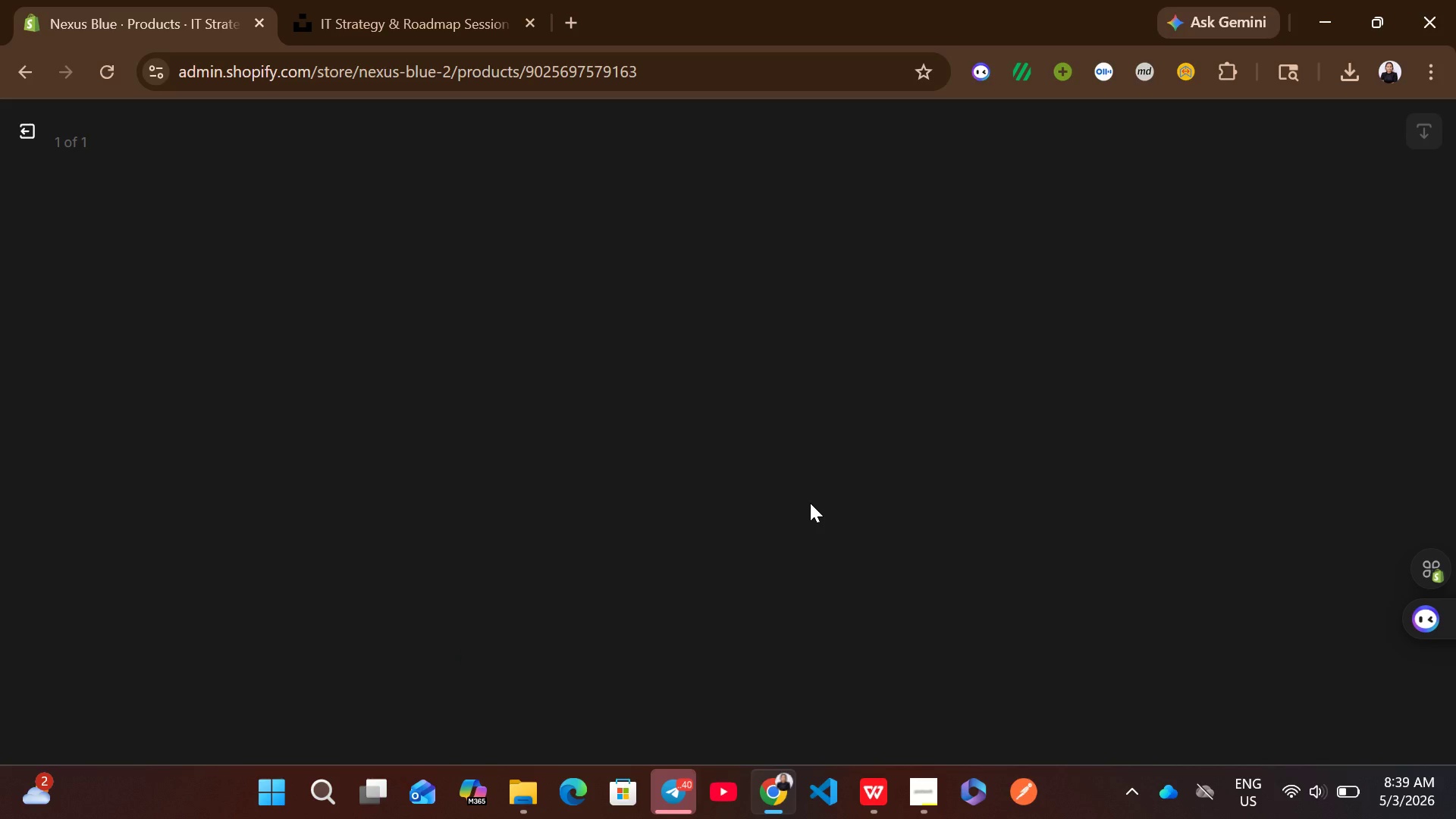 
left_click([1118, 406])
 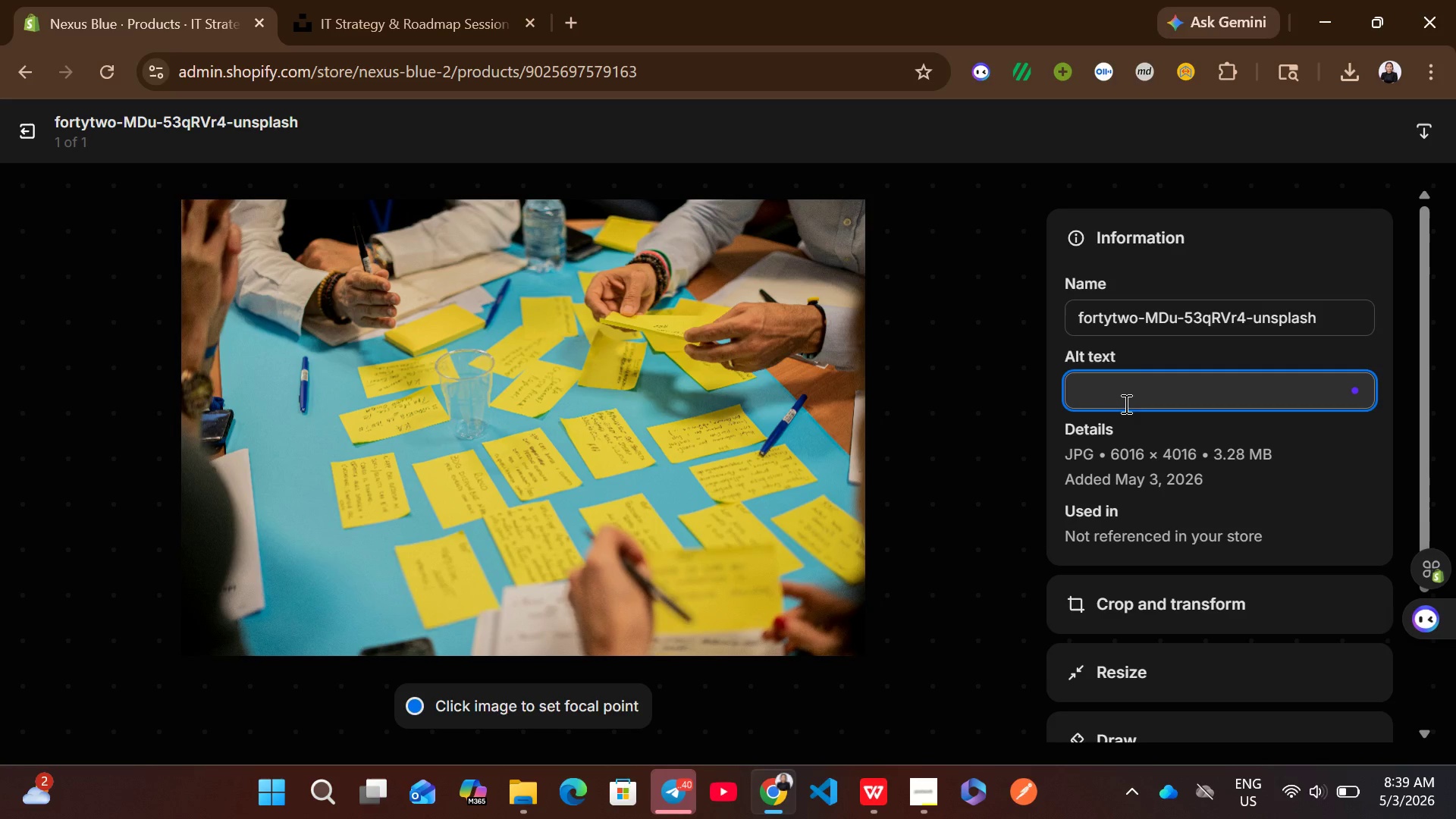 
key(V)
 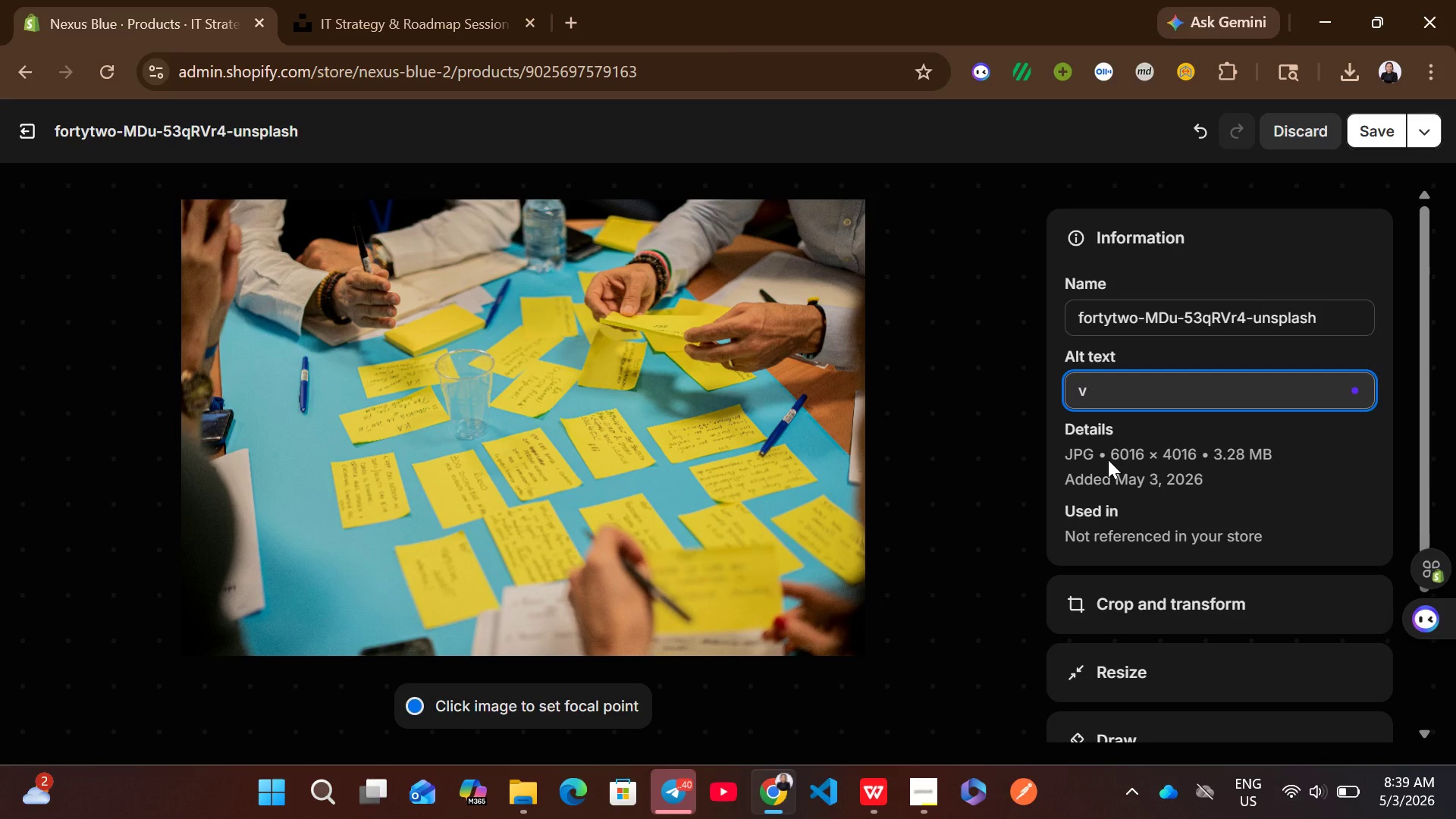 
key(Backspace)
 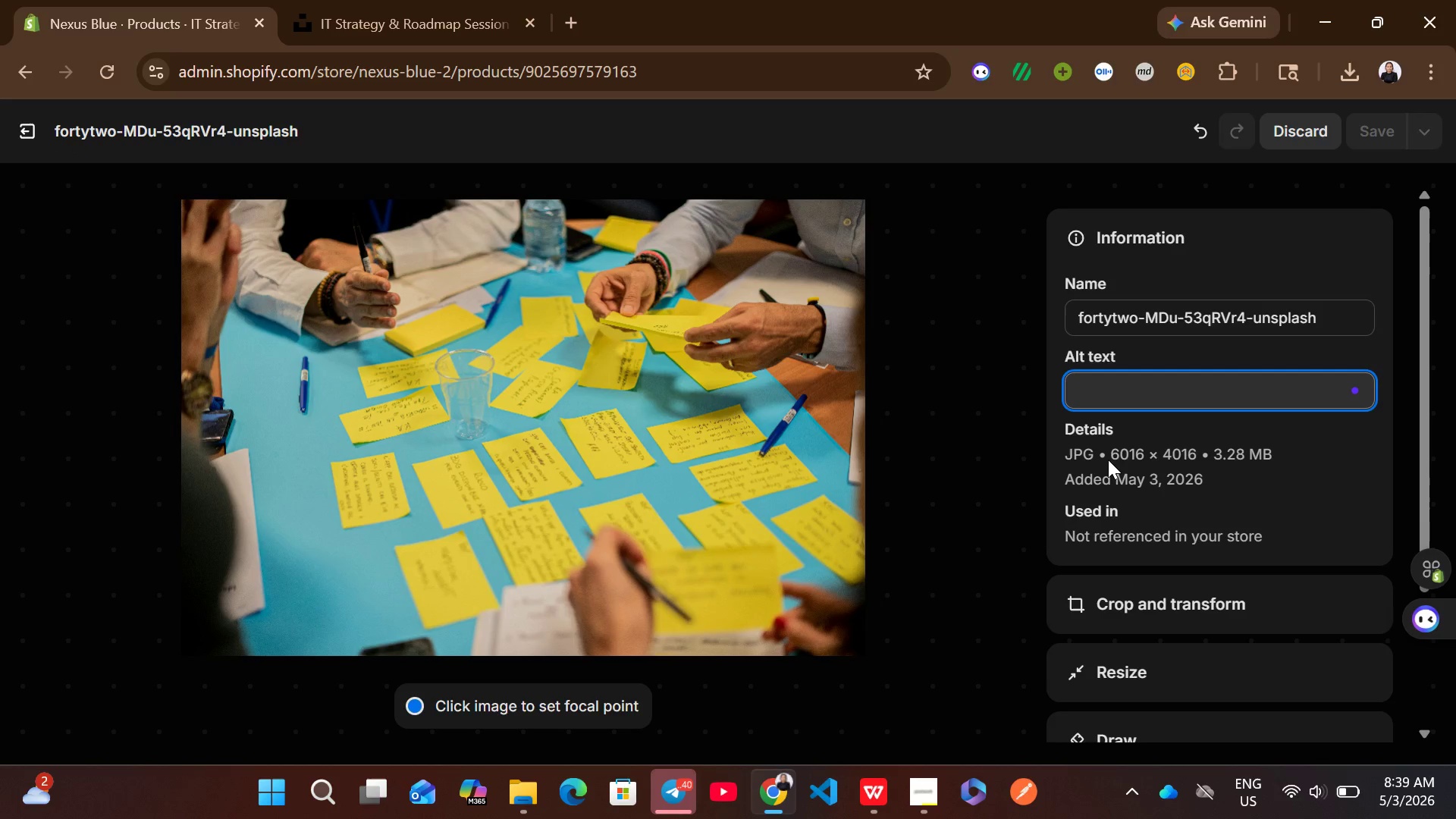 
key(Control+V)
 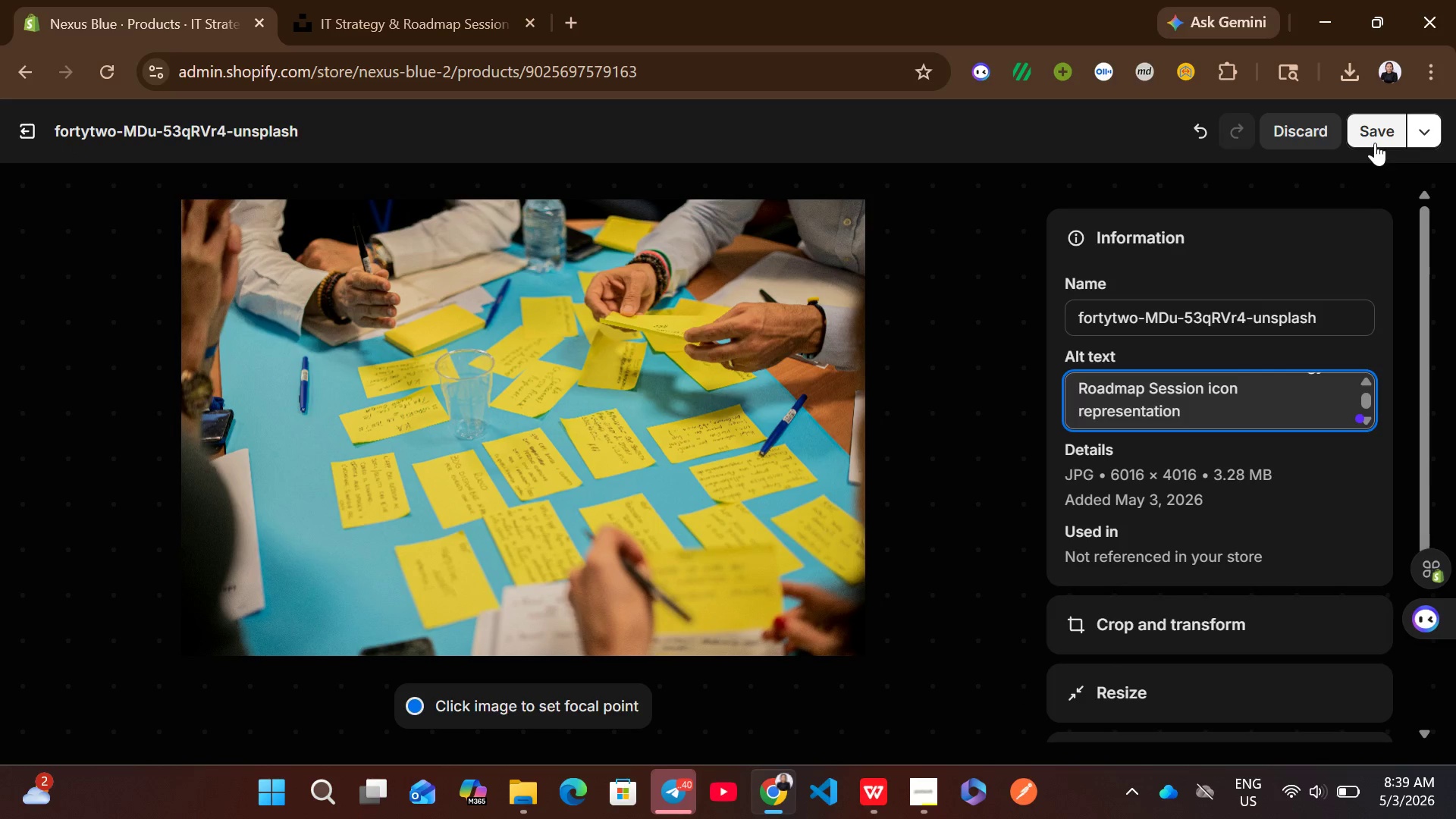 
left_click([1380, 128])
 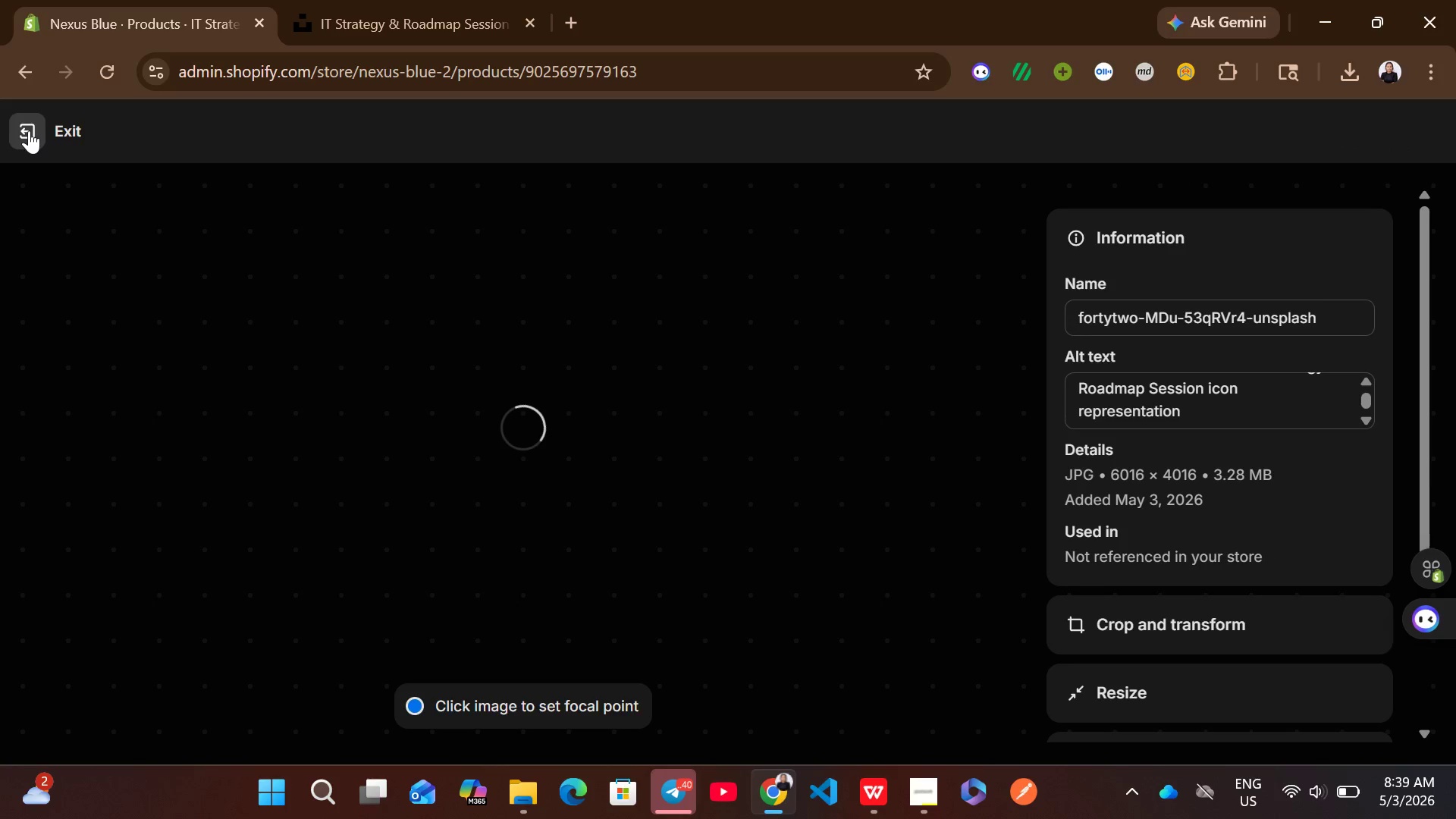 
left_click([29, 130])
 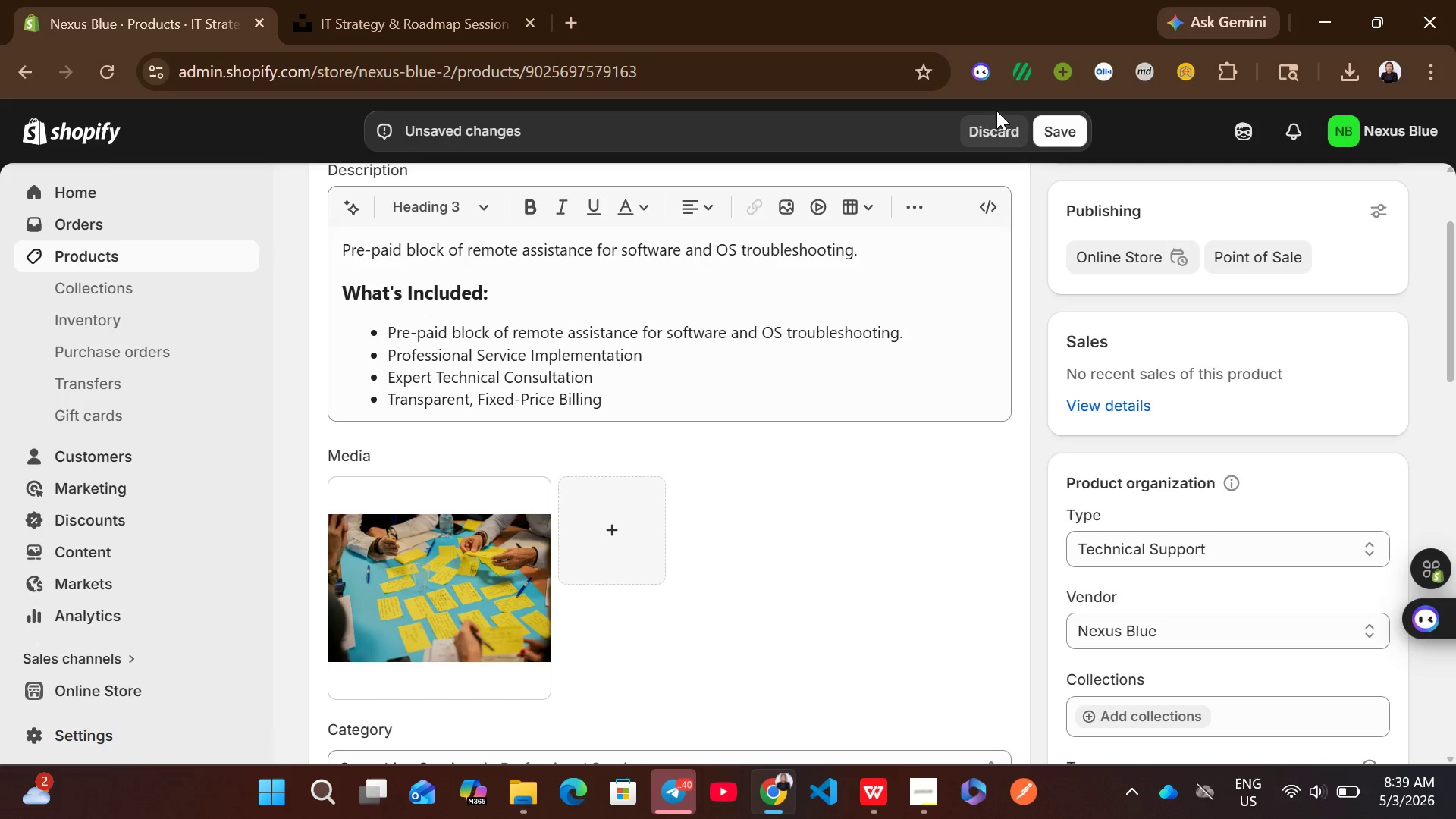 
left_click([1051, 129])
 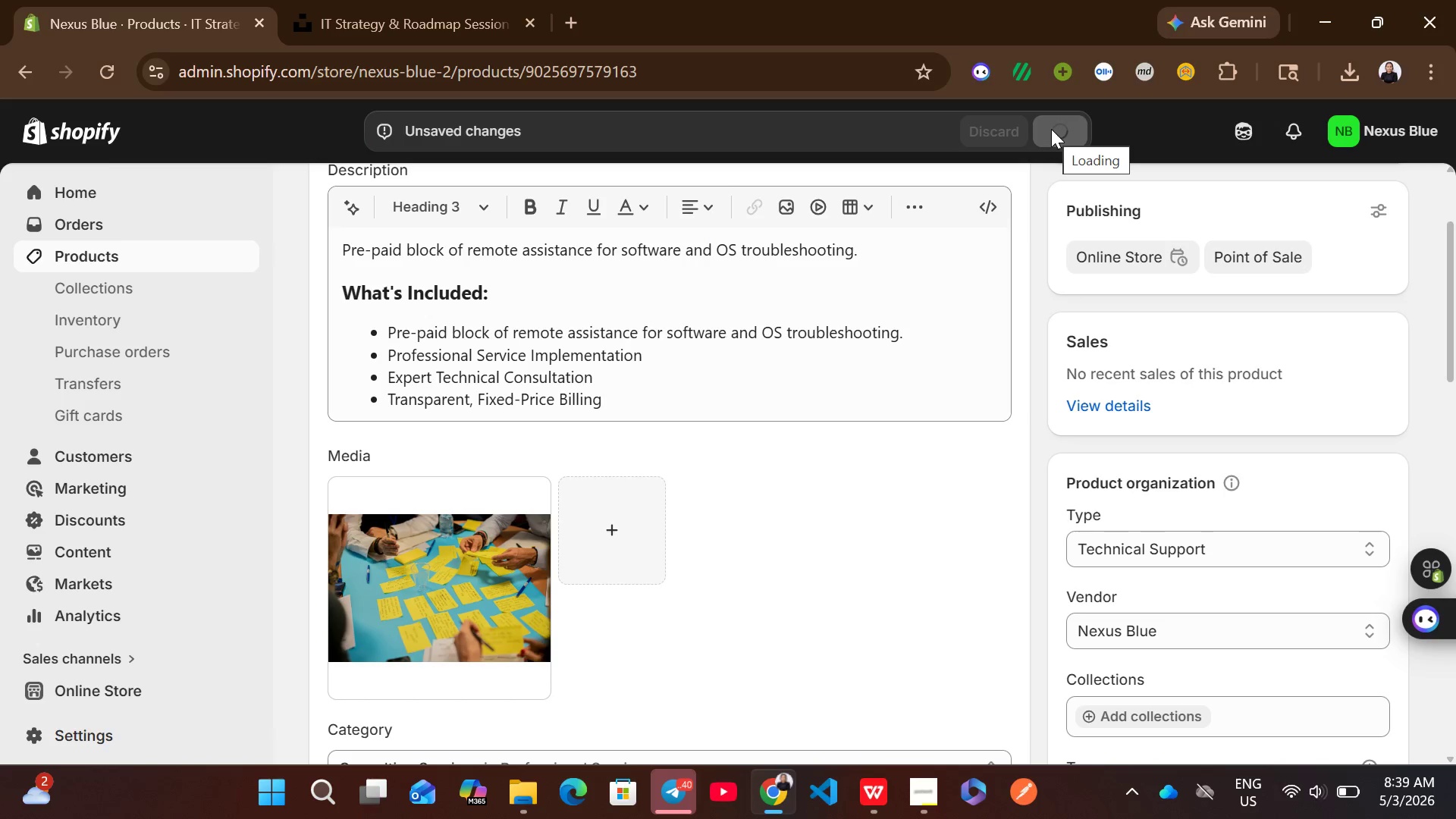 
left_click([1051, 129])
 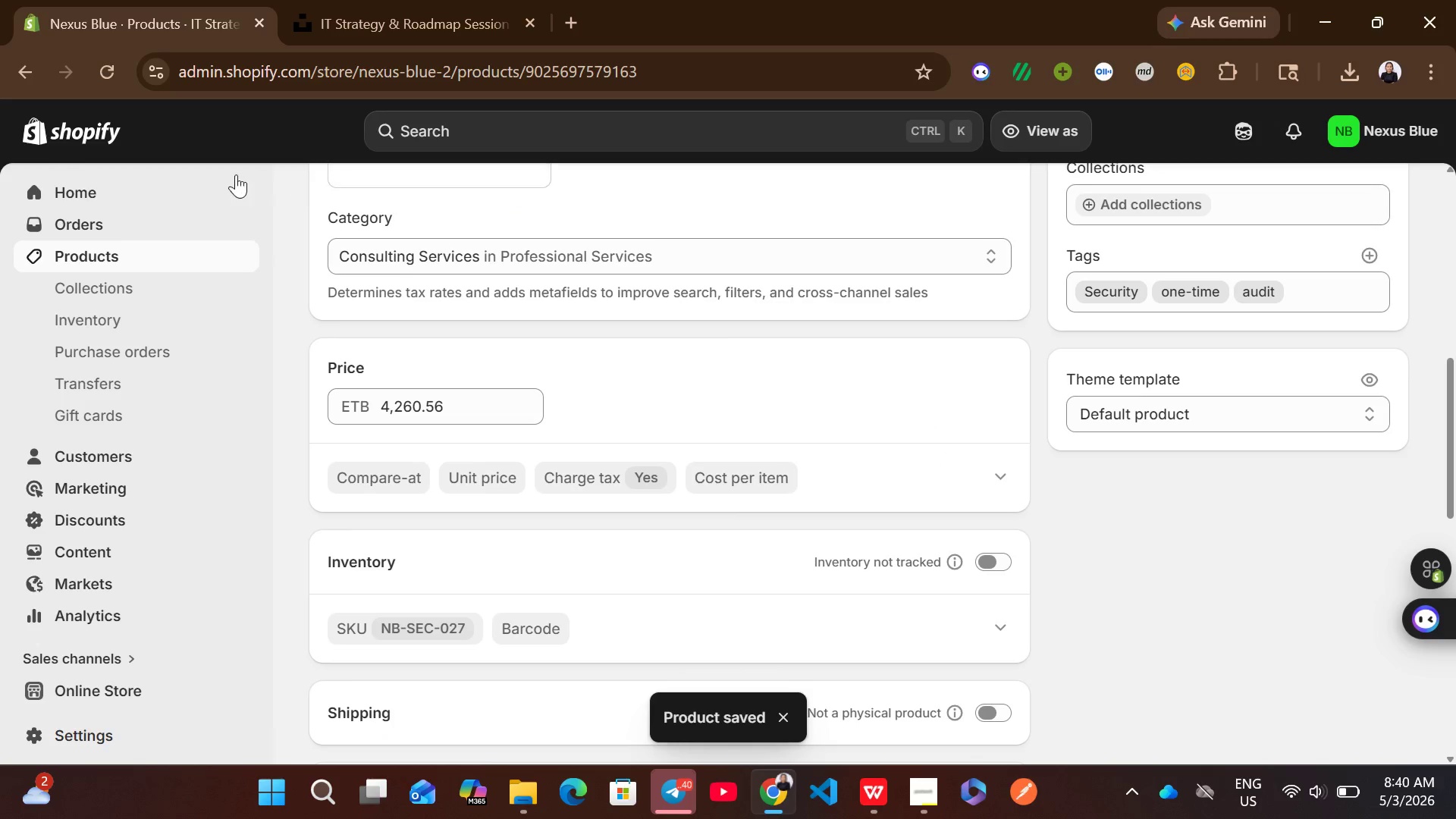 
wait(5.95)
 